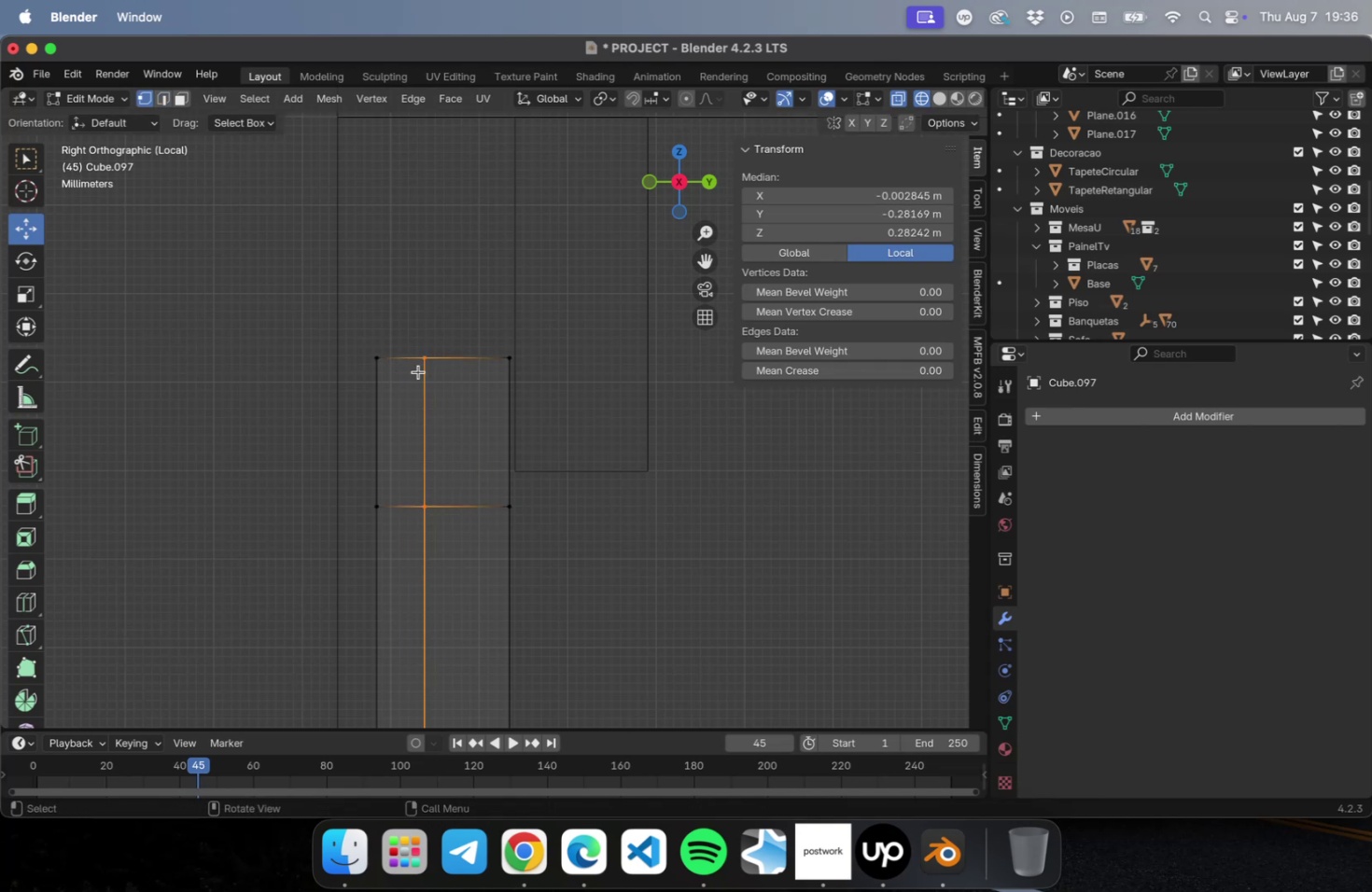 
left_click_drag(start_coordinate=[488, 312], to_coordinate=[548, 430])
 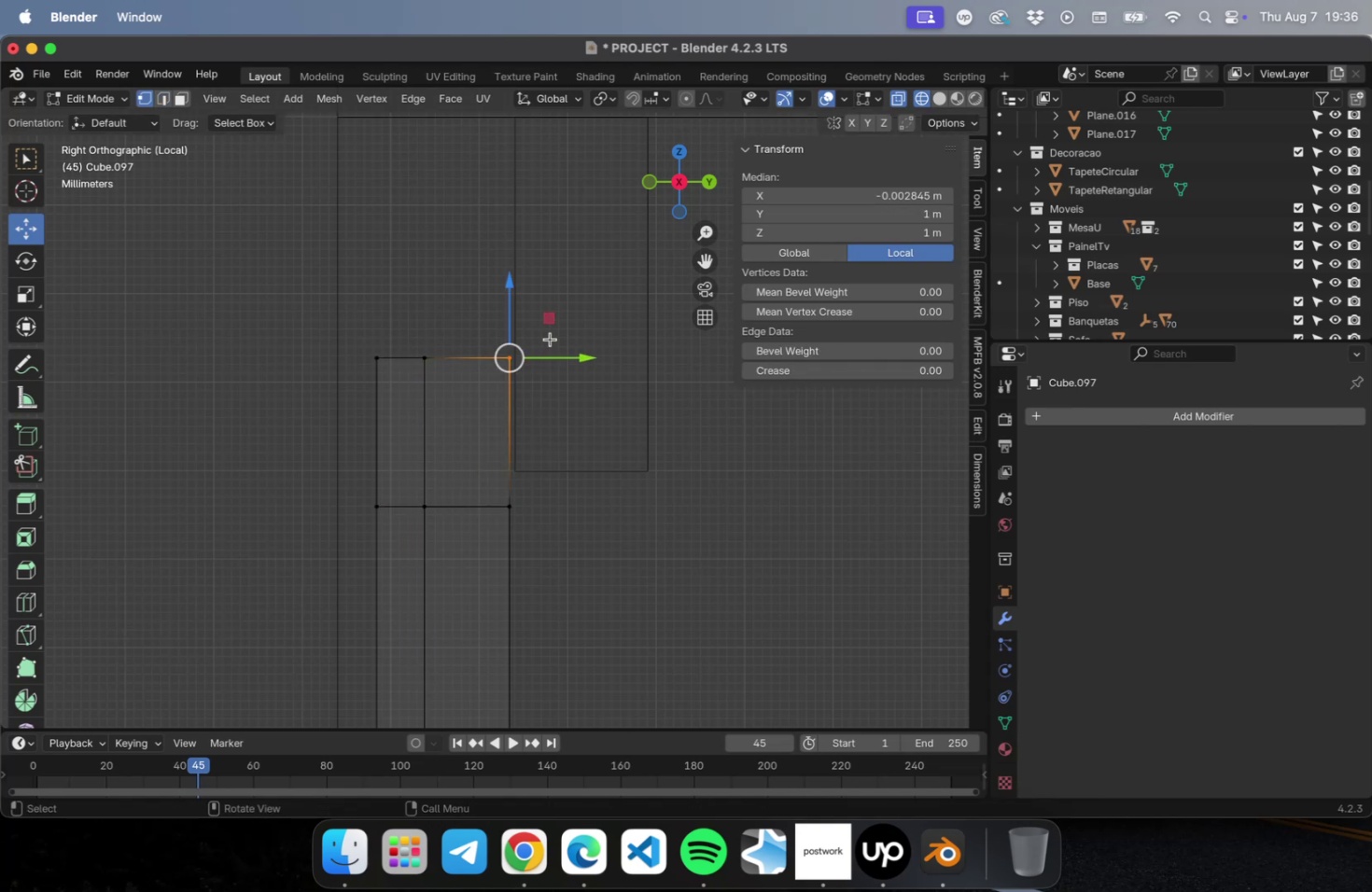 
left_click_drag(start_coordinate=[550, 321], to_coordinate=[510, 406])
 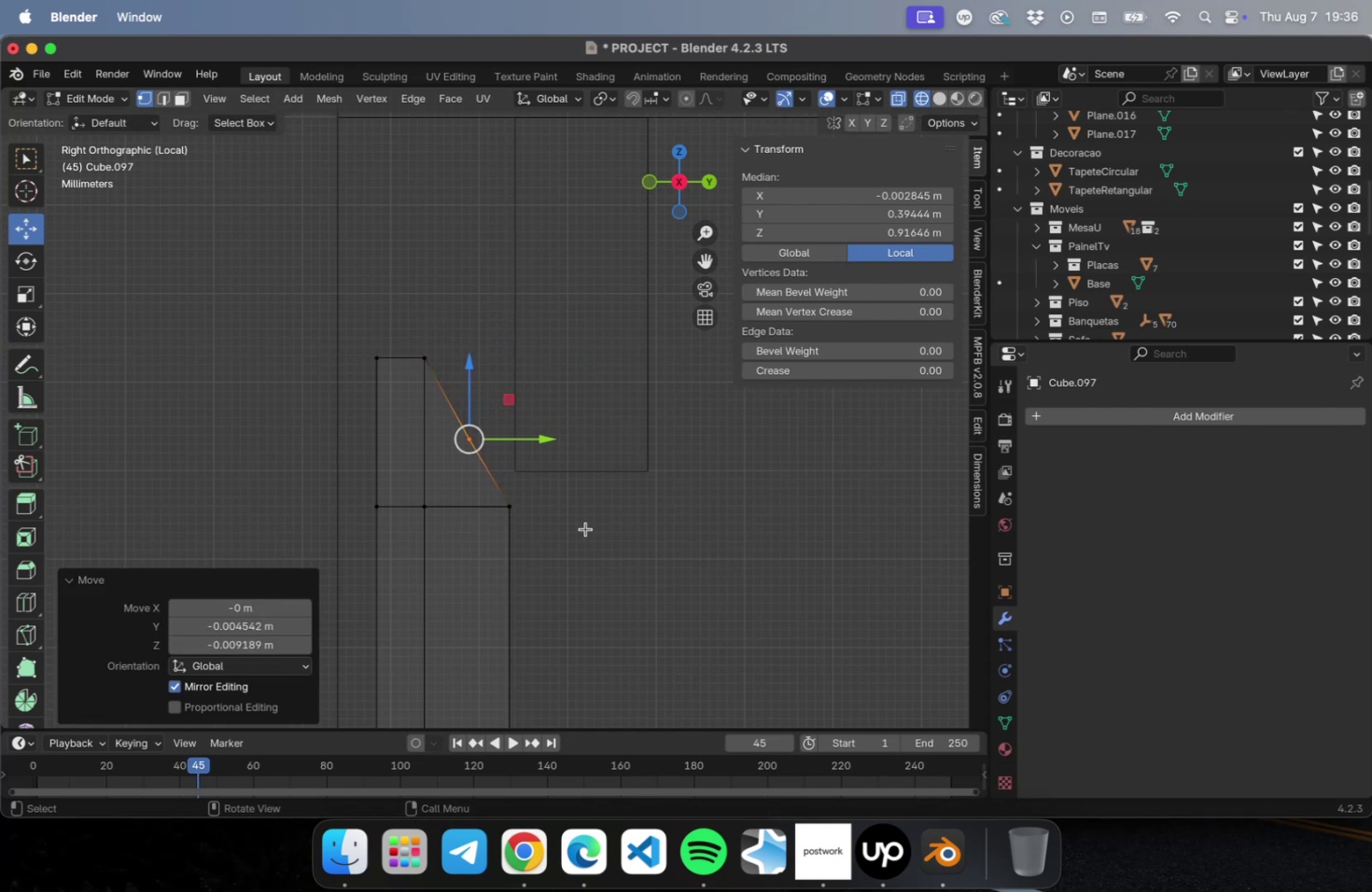 
key(Tab)
 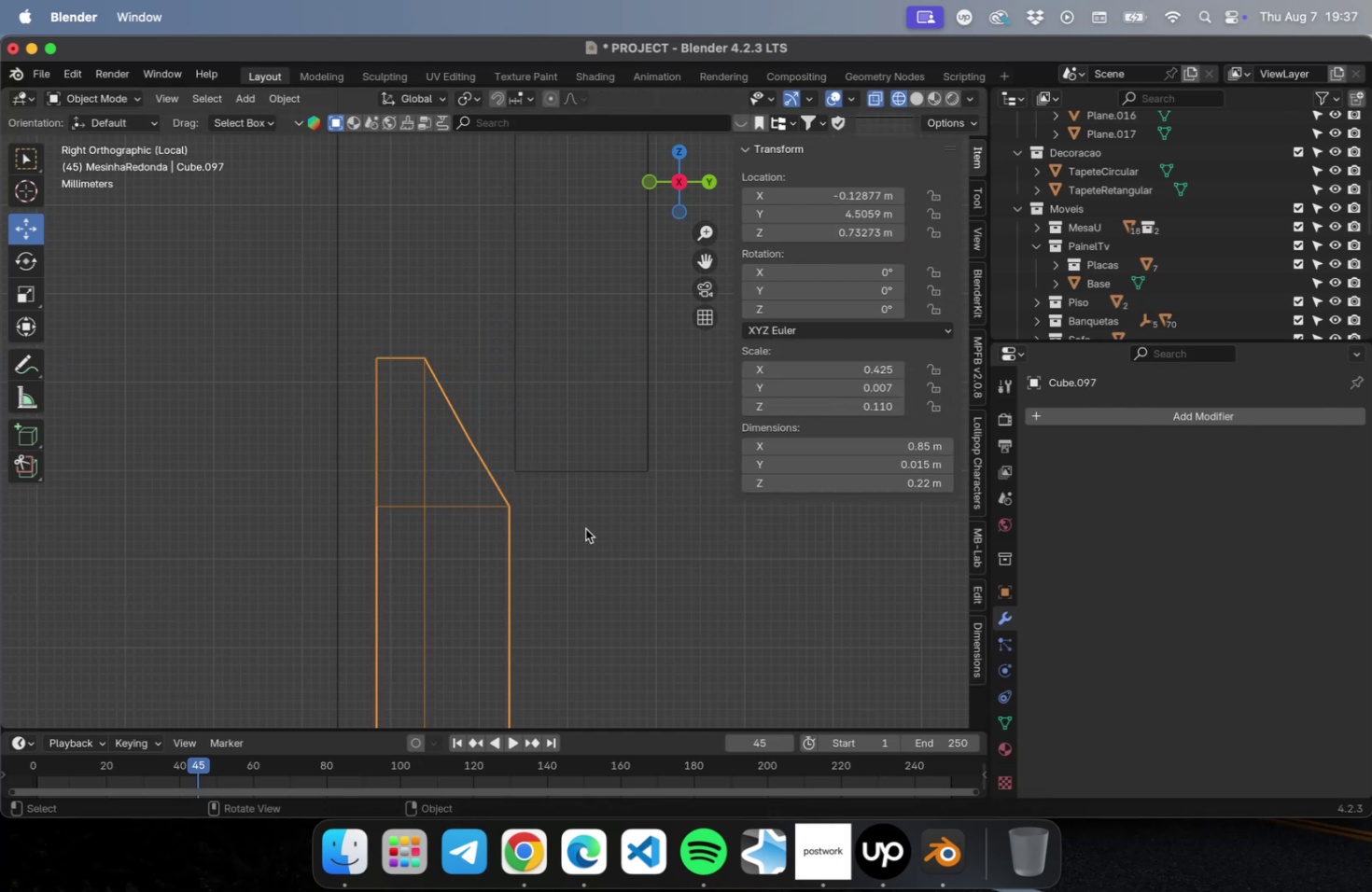 
scroll: coordinate [581, 528], scroll_direction: down, amount: 29.0
 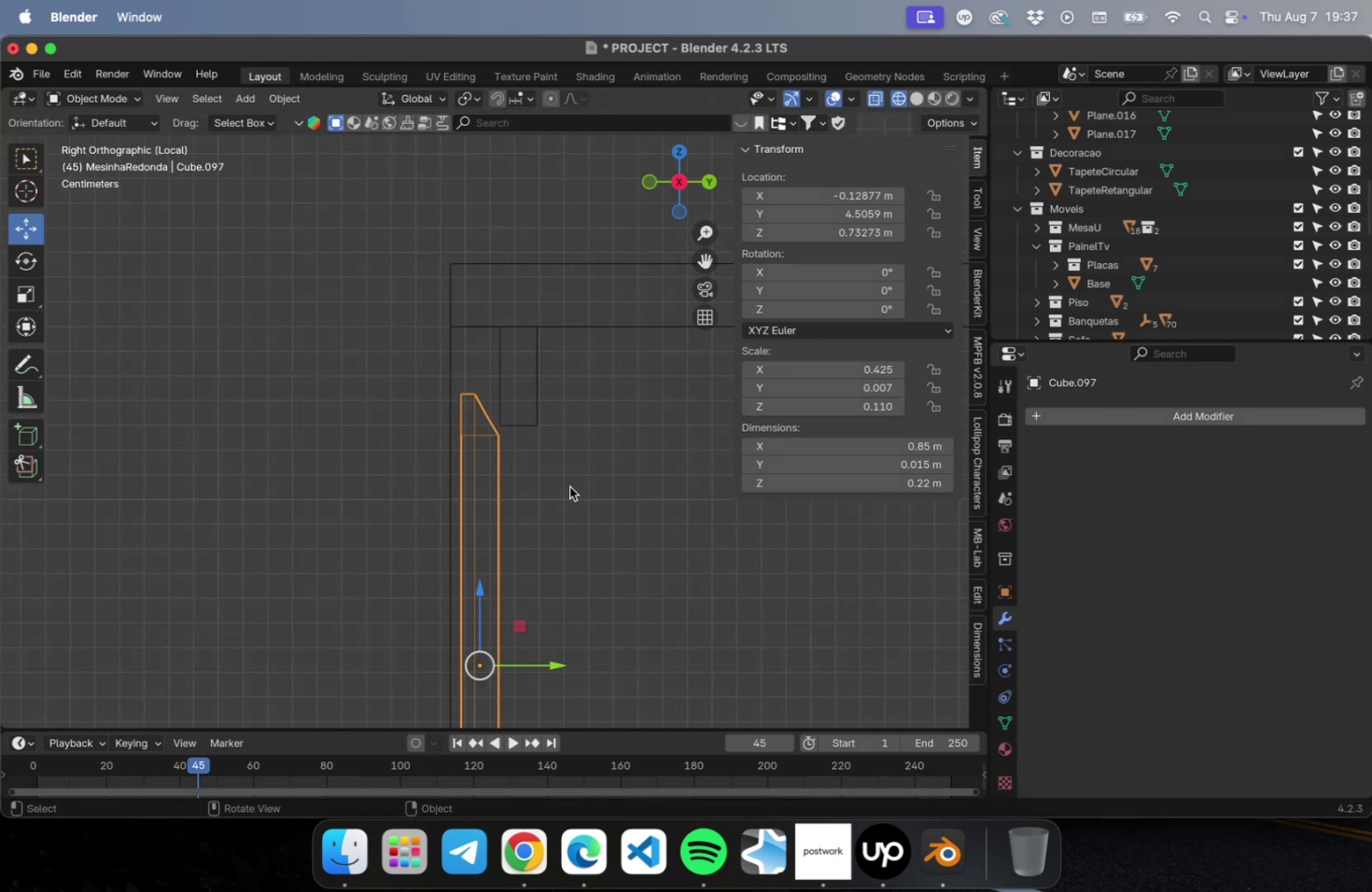 
wait(5.83)
 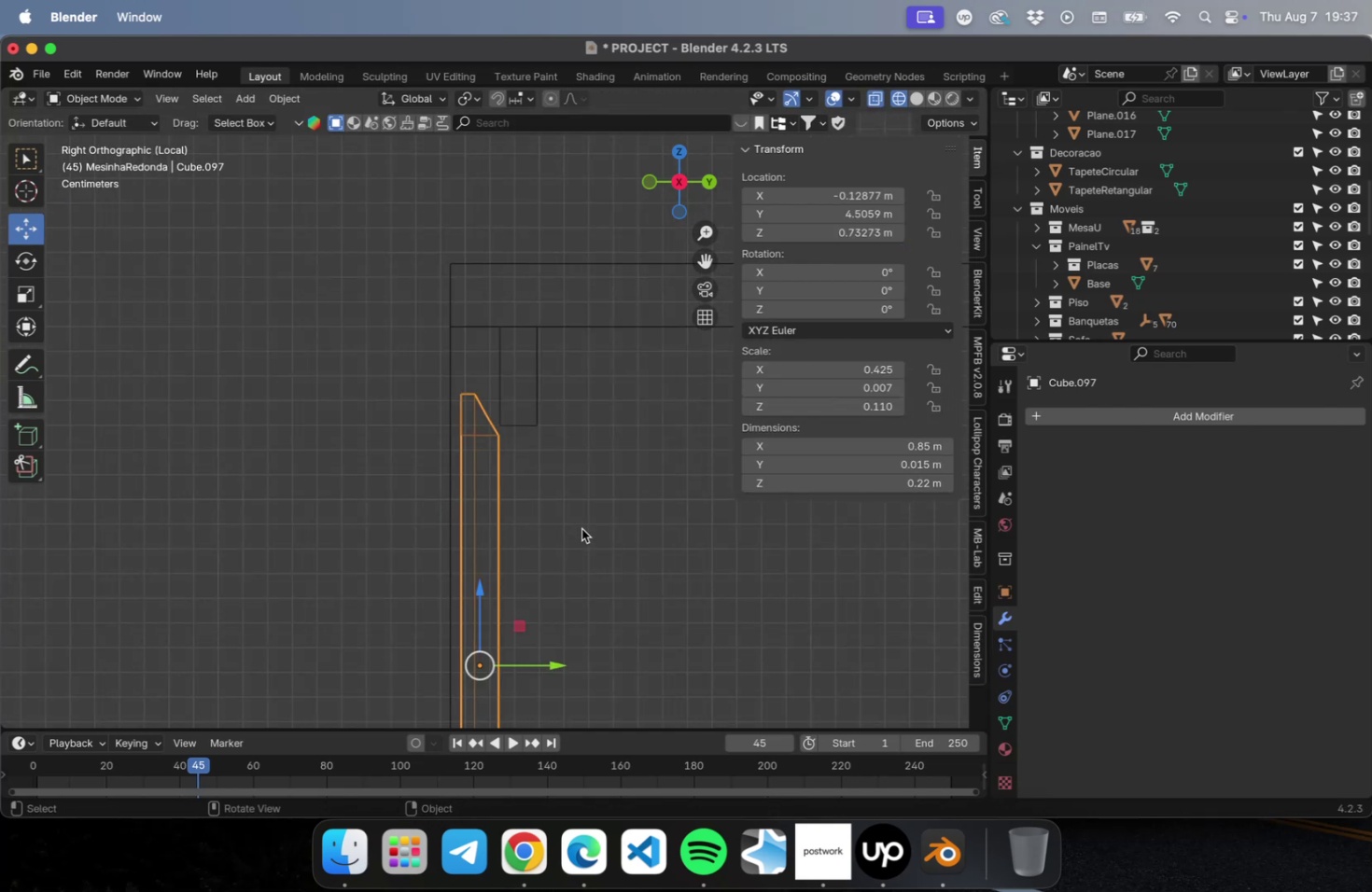 
left_click([518, 433])
 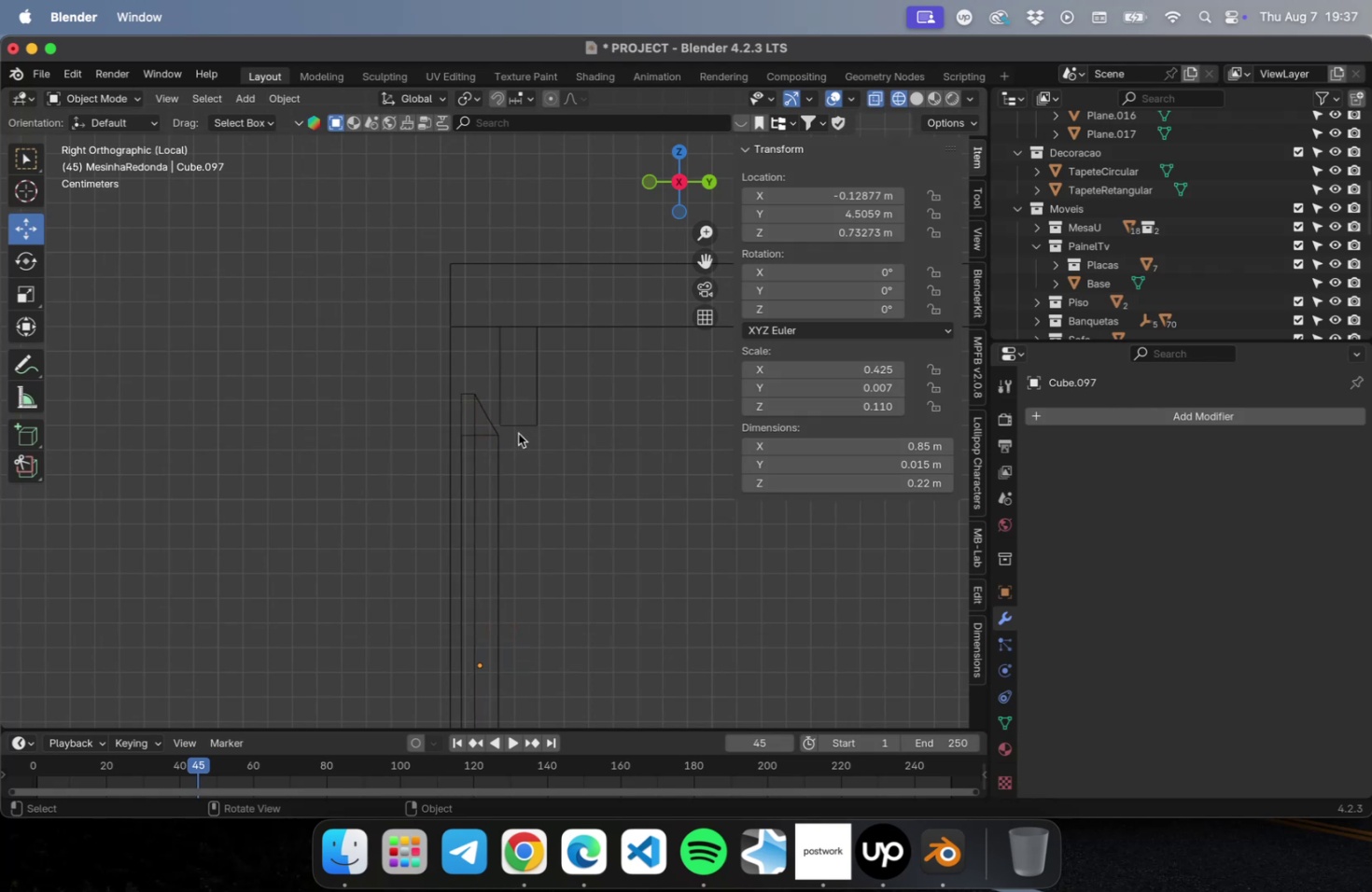 
left_click([519, 426])
 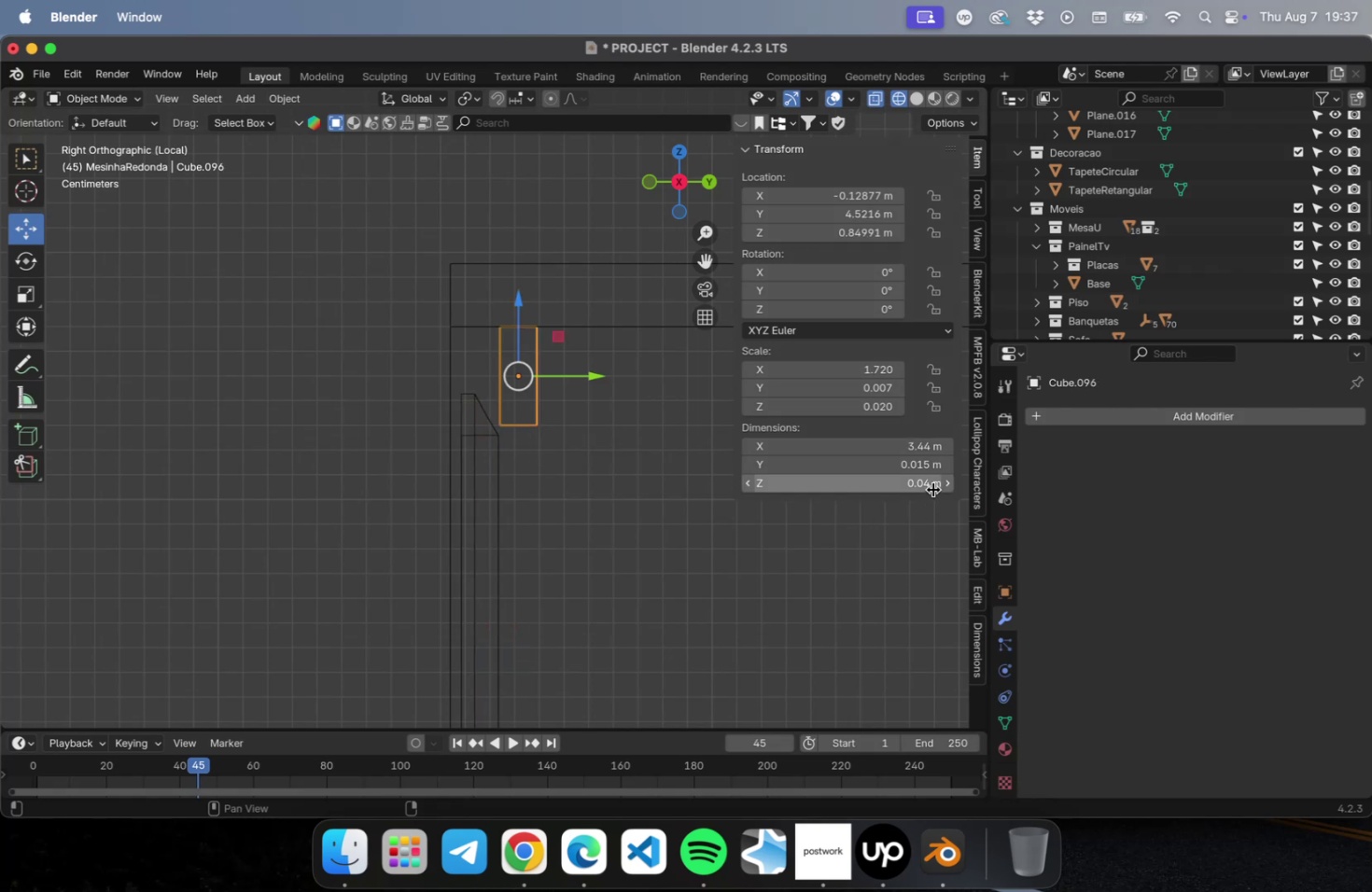 
left_click([948, 485])
 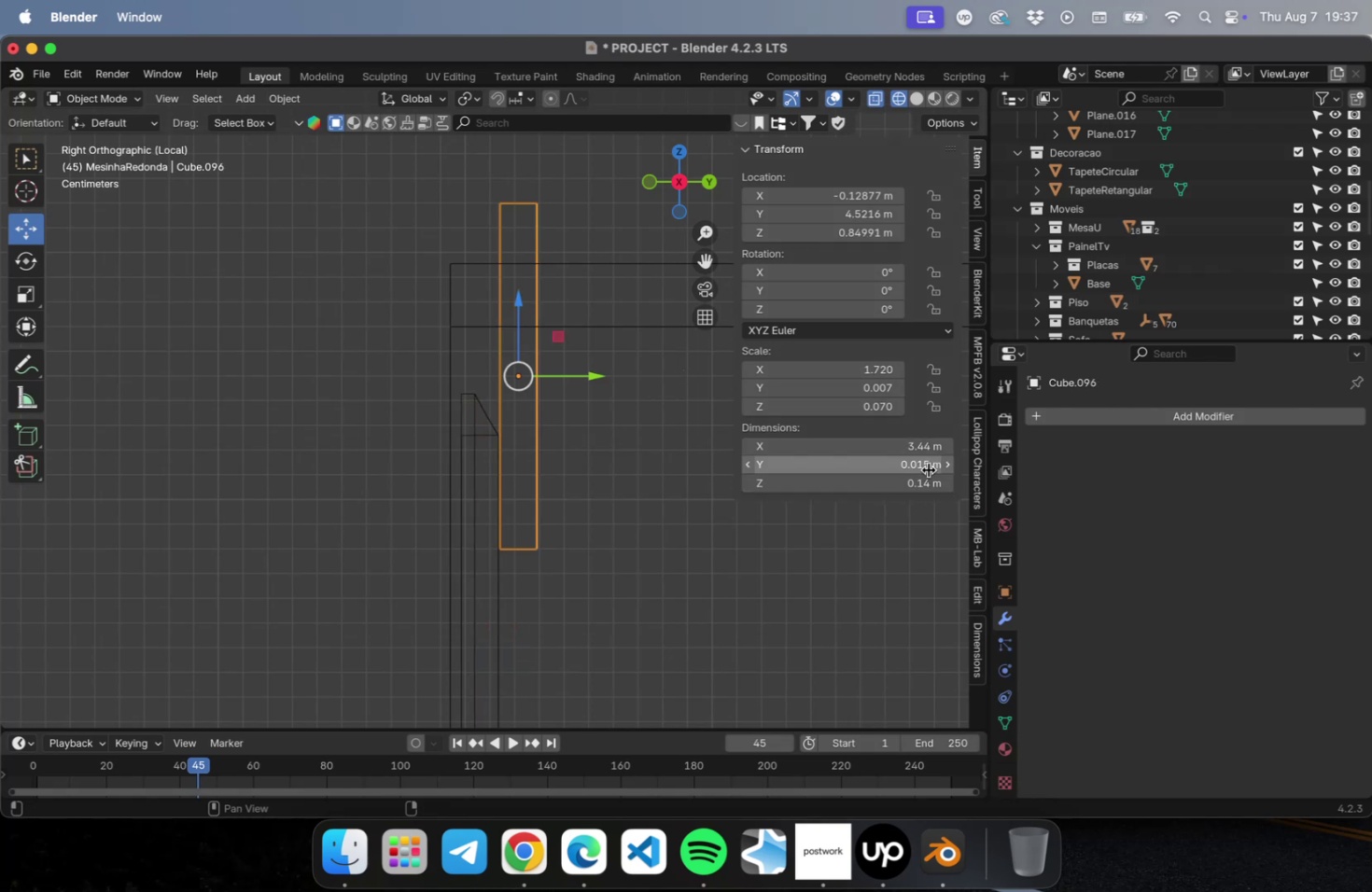 
left_click([911, 480])
 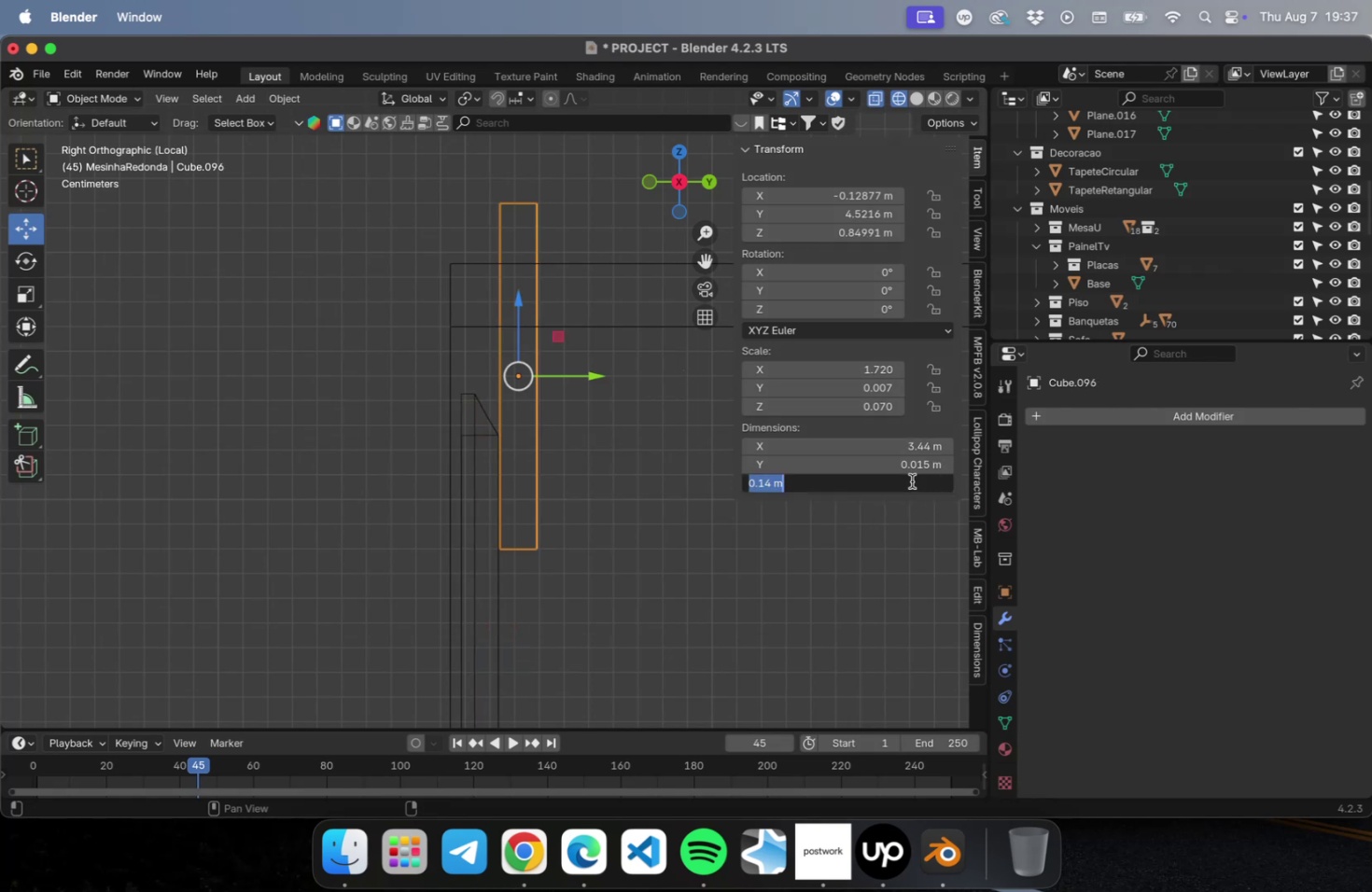 
key(0)
 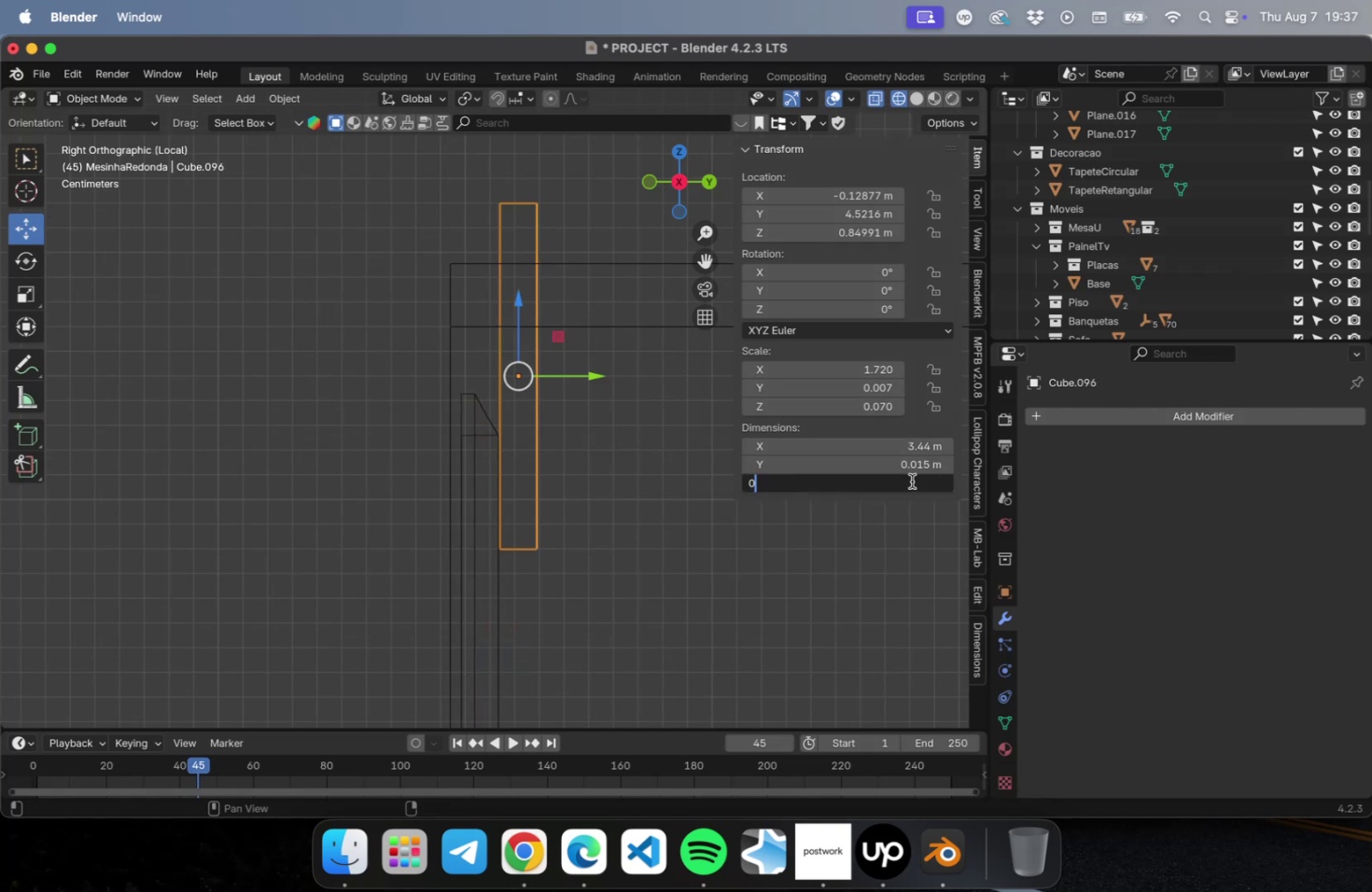 
key(Period)
 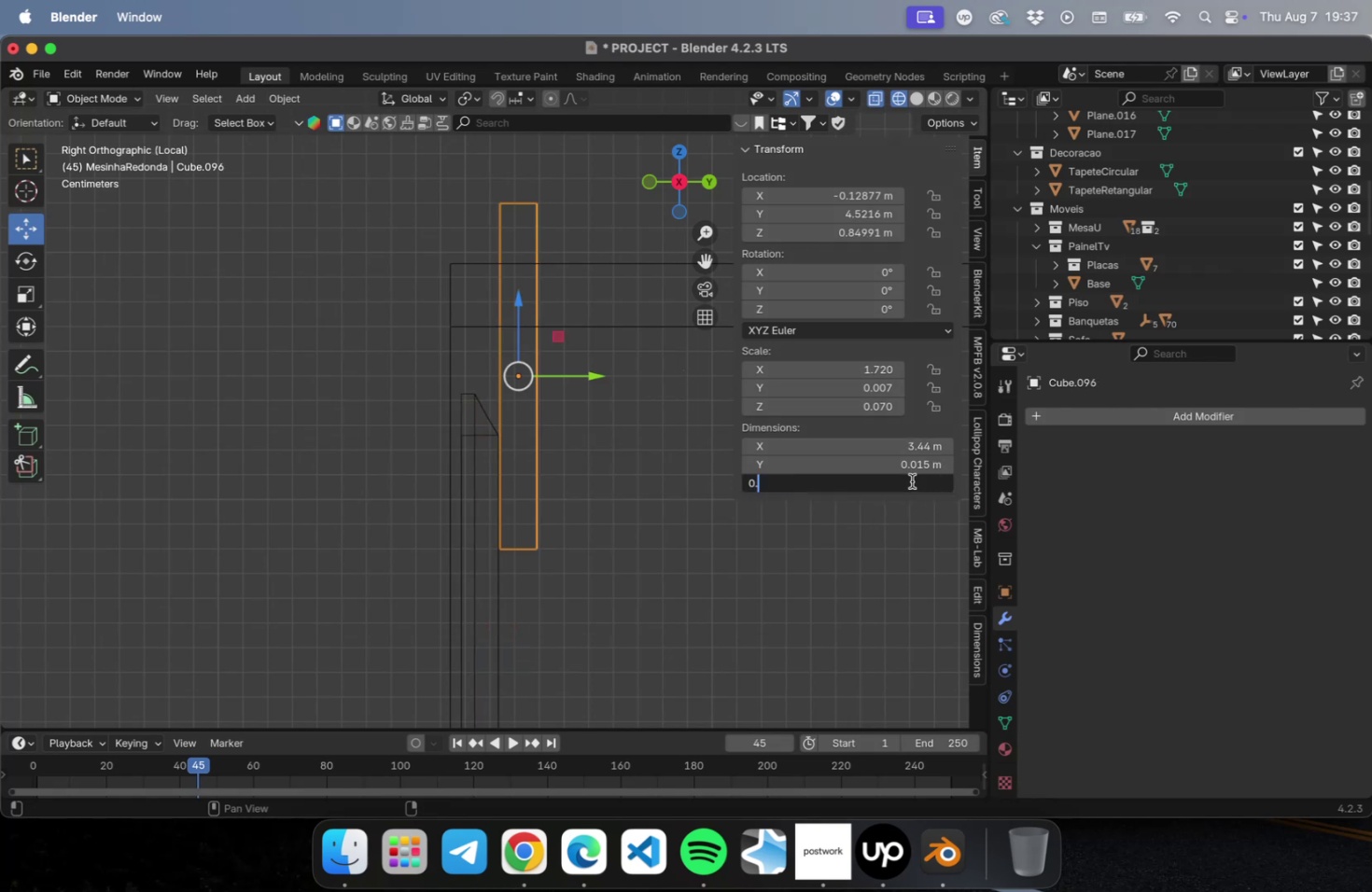 
key(5)
 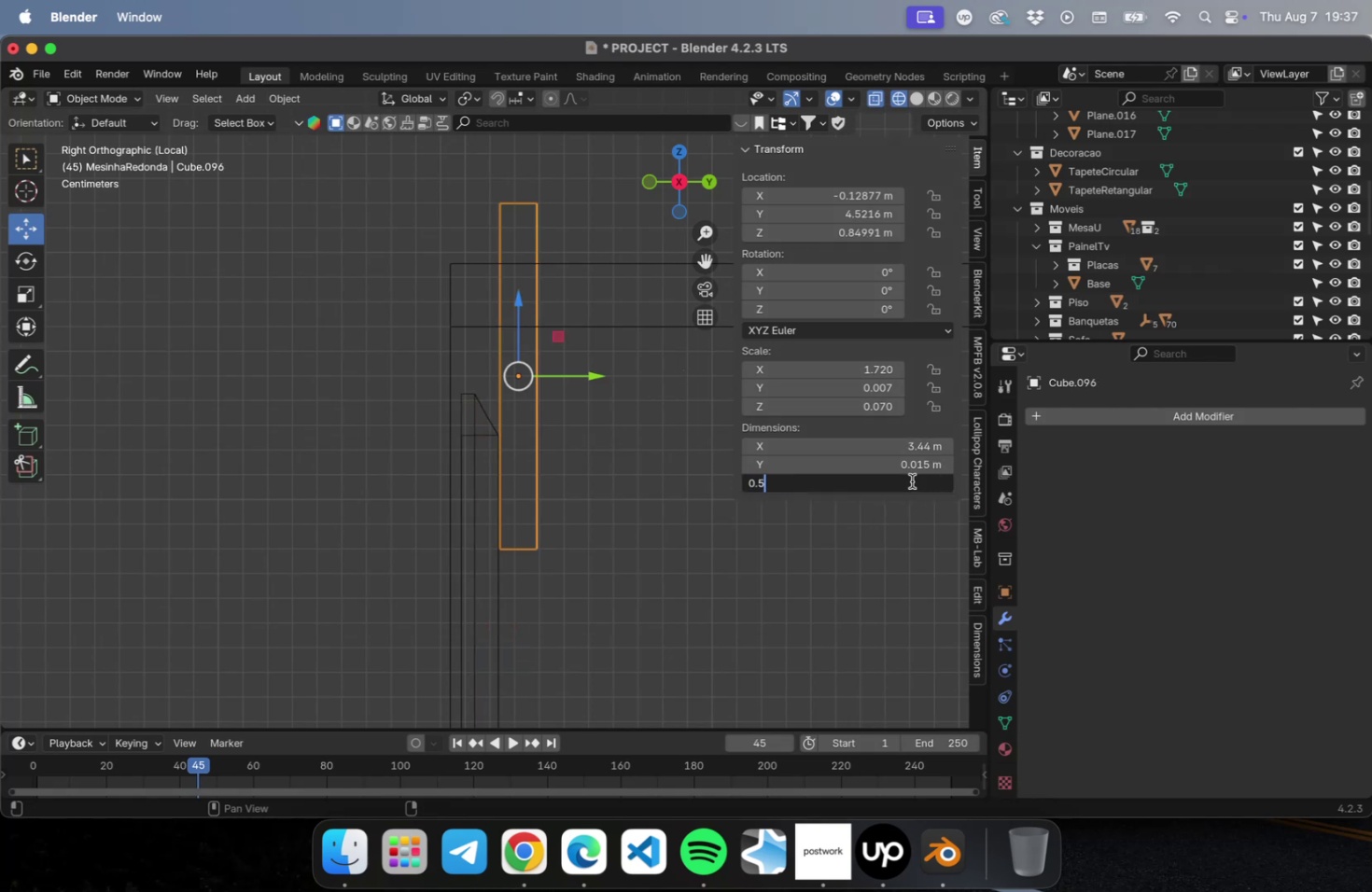 
key(Enter)
 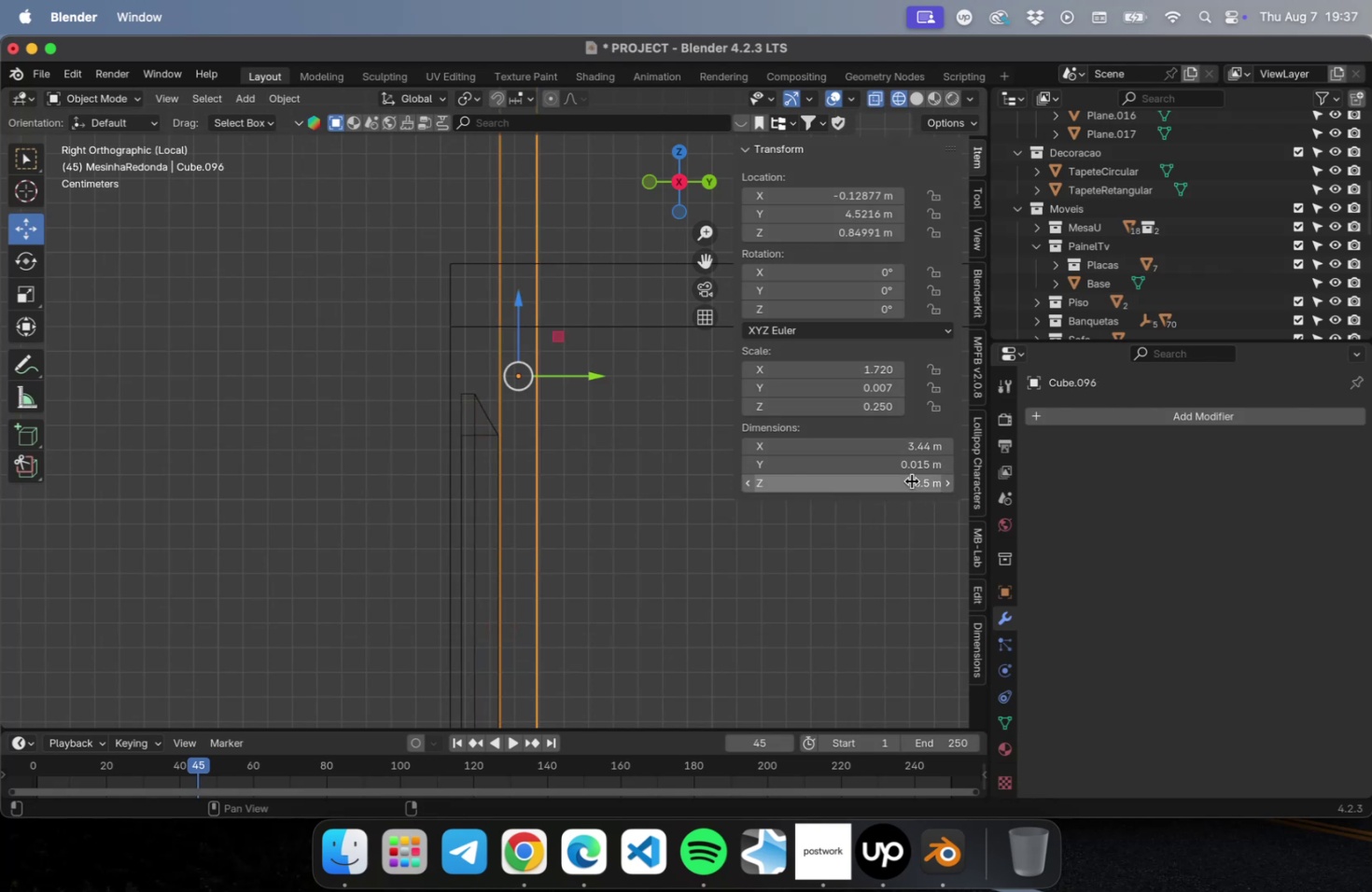 
left_click([913, 479])
 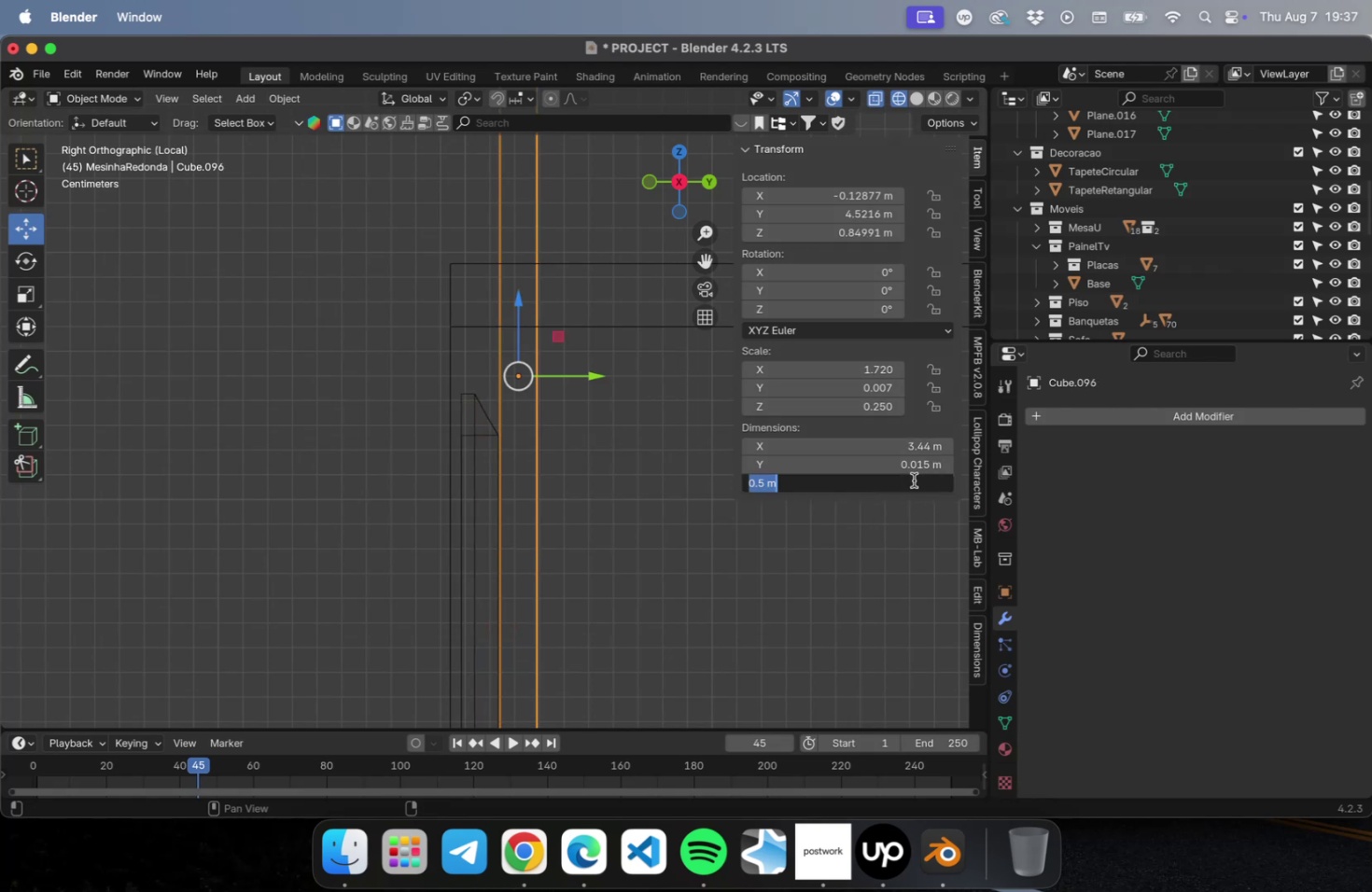 
type(0.05)
 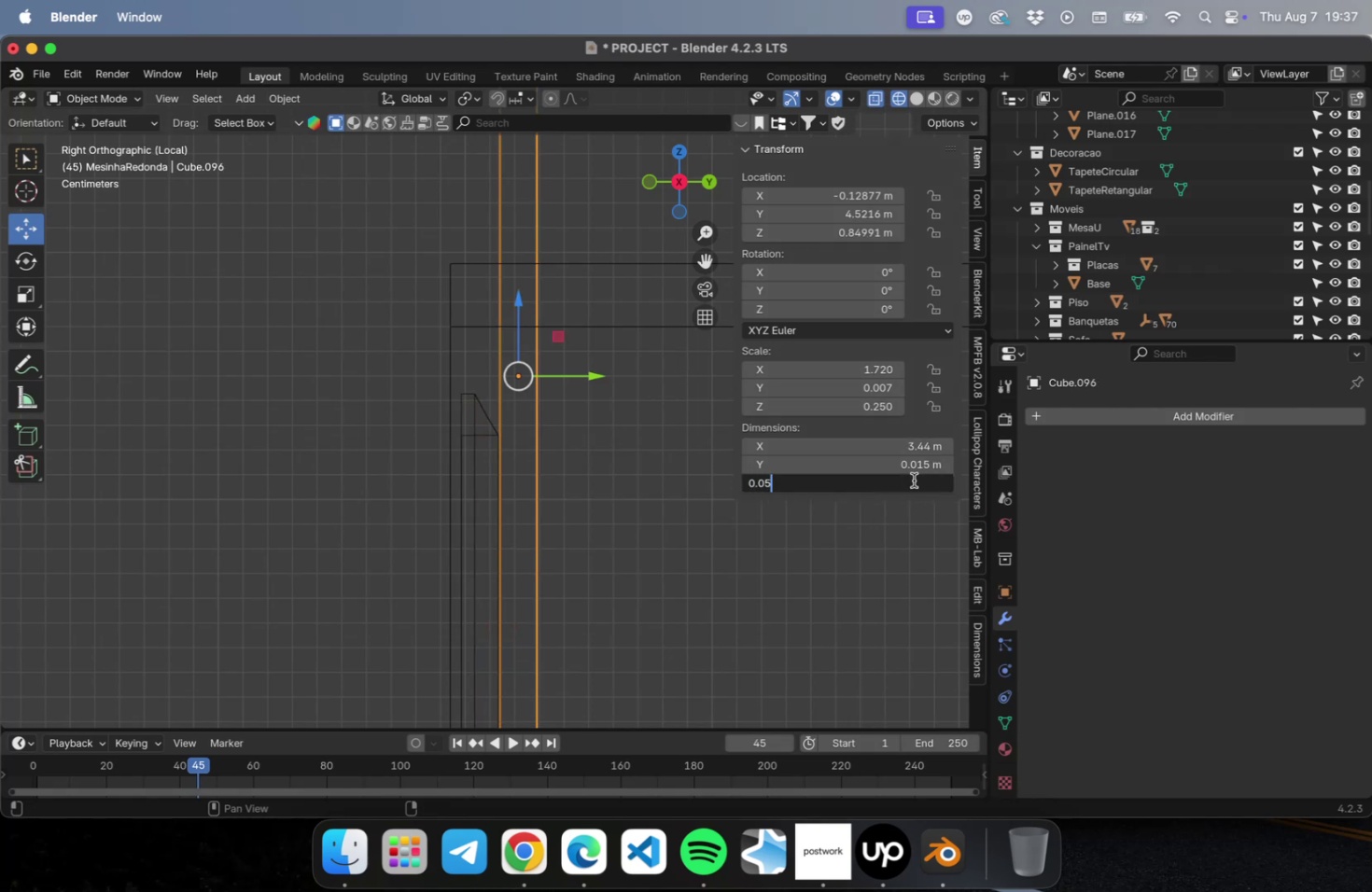 
key(Enter)
 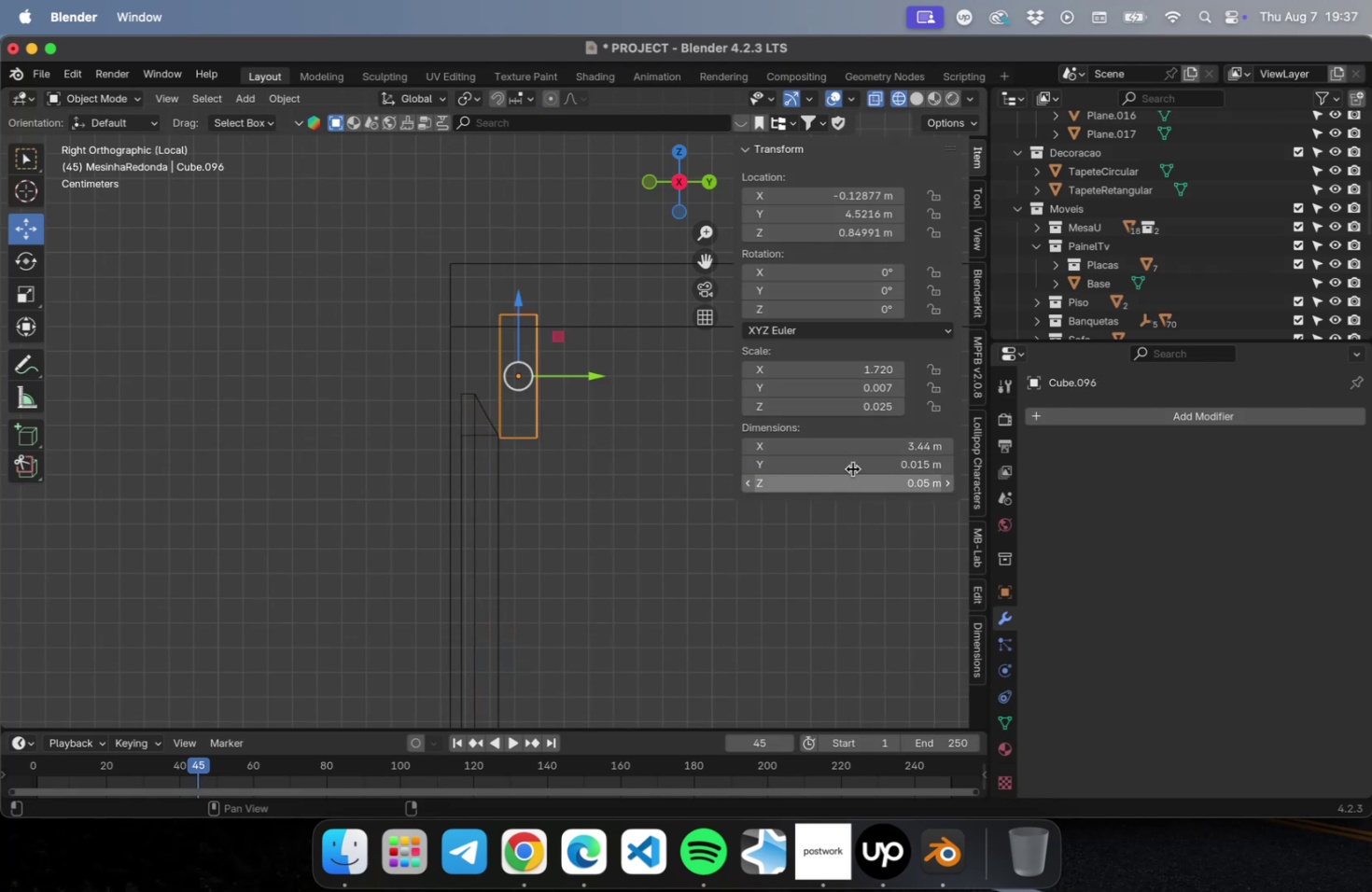 
scroll: coordinate [561, 386], scroll_direction: up, amount: 12.0
 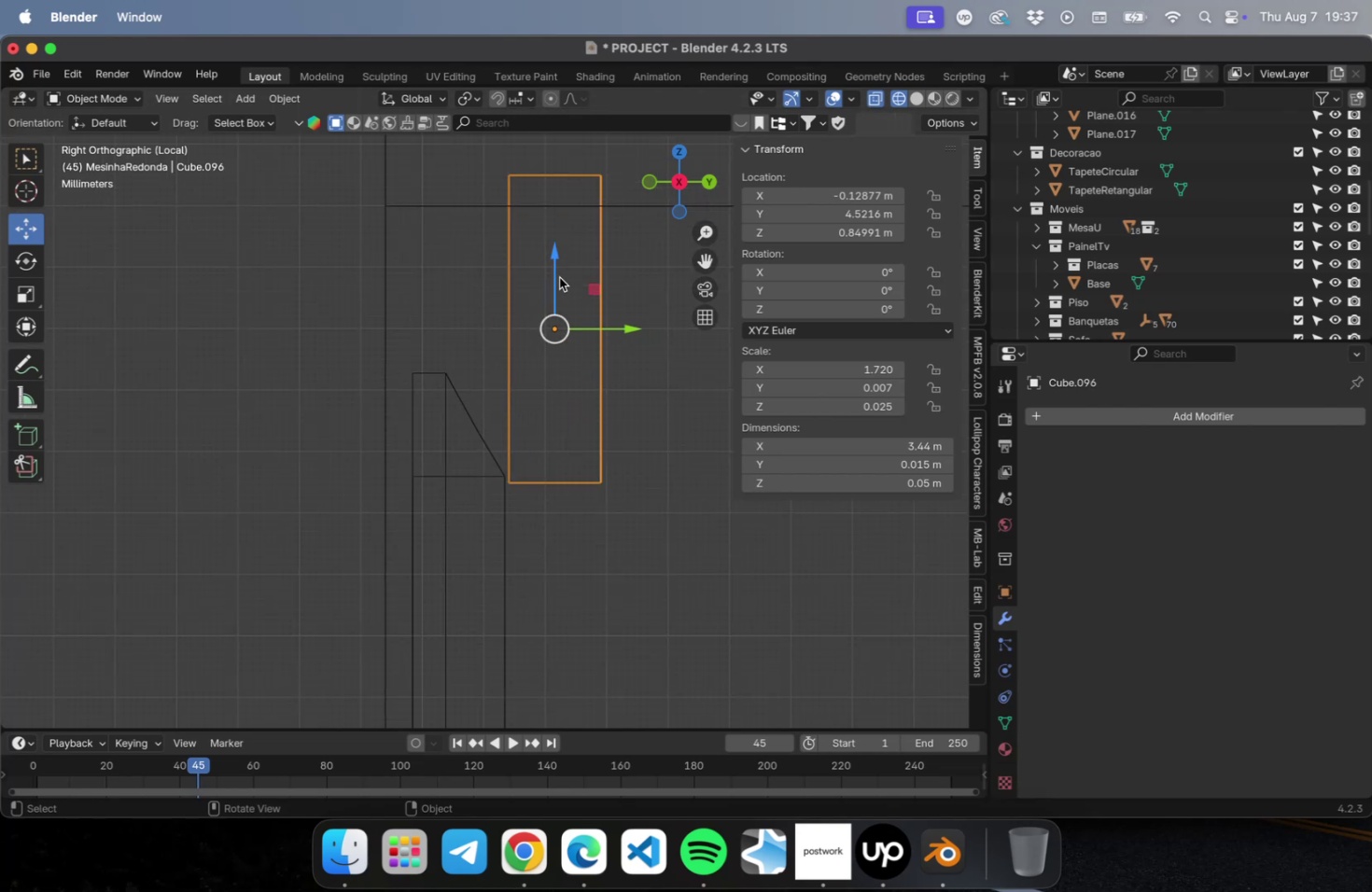 
left_click_drag(start_coordinate=[554, 263], to_coordinate=[553, 298])
 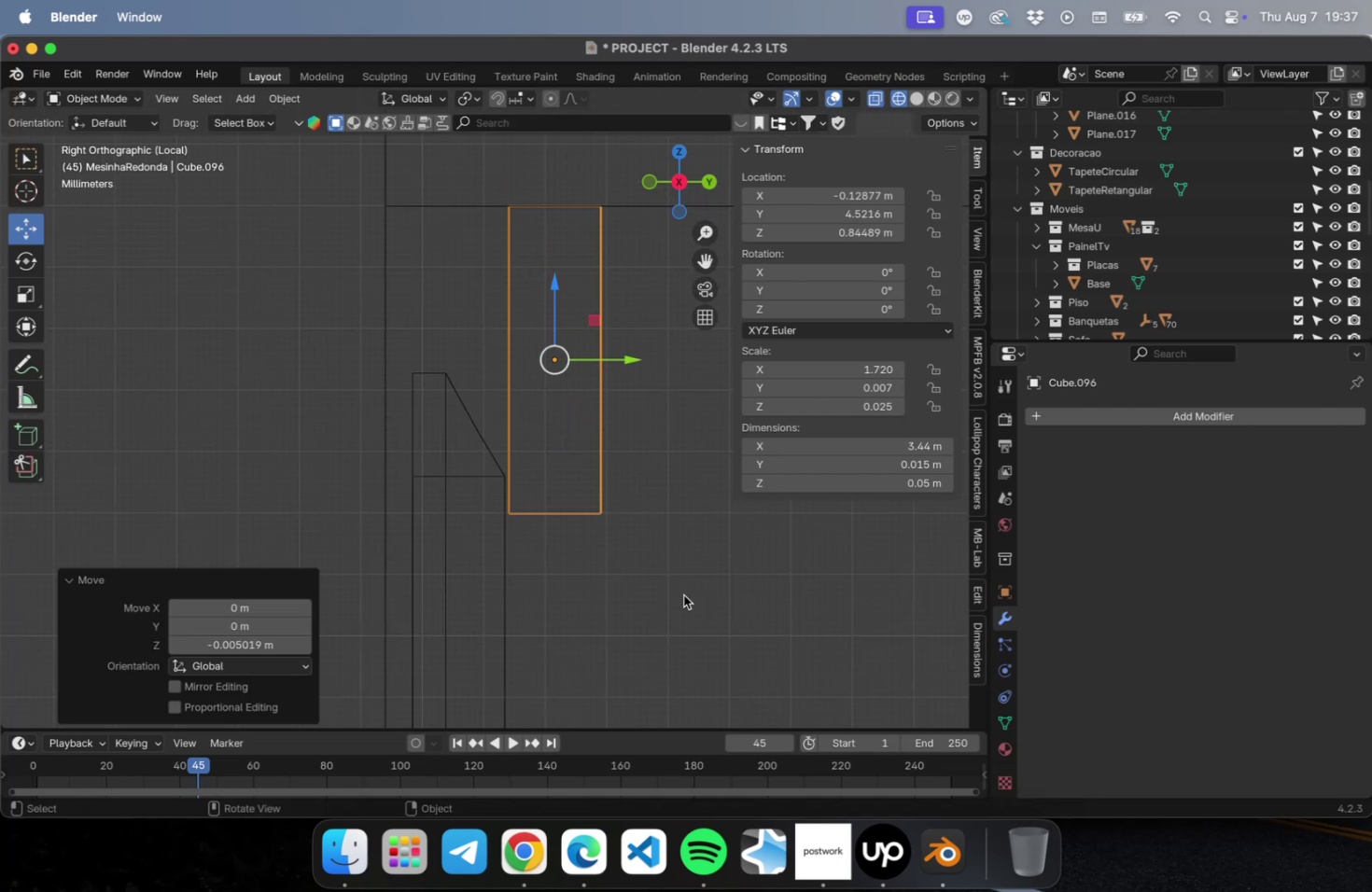 
left_click([683, 596])
 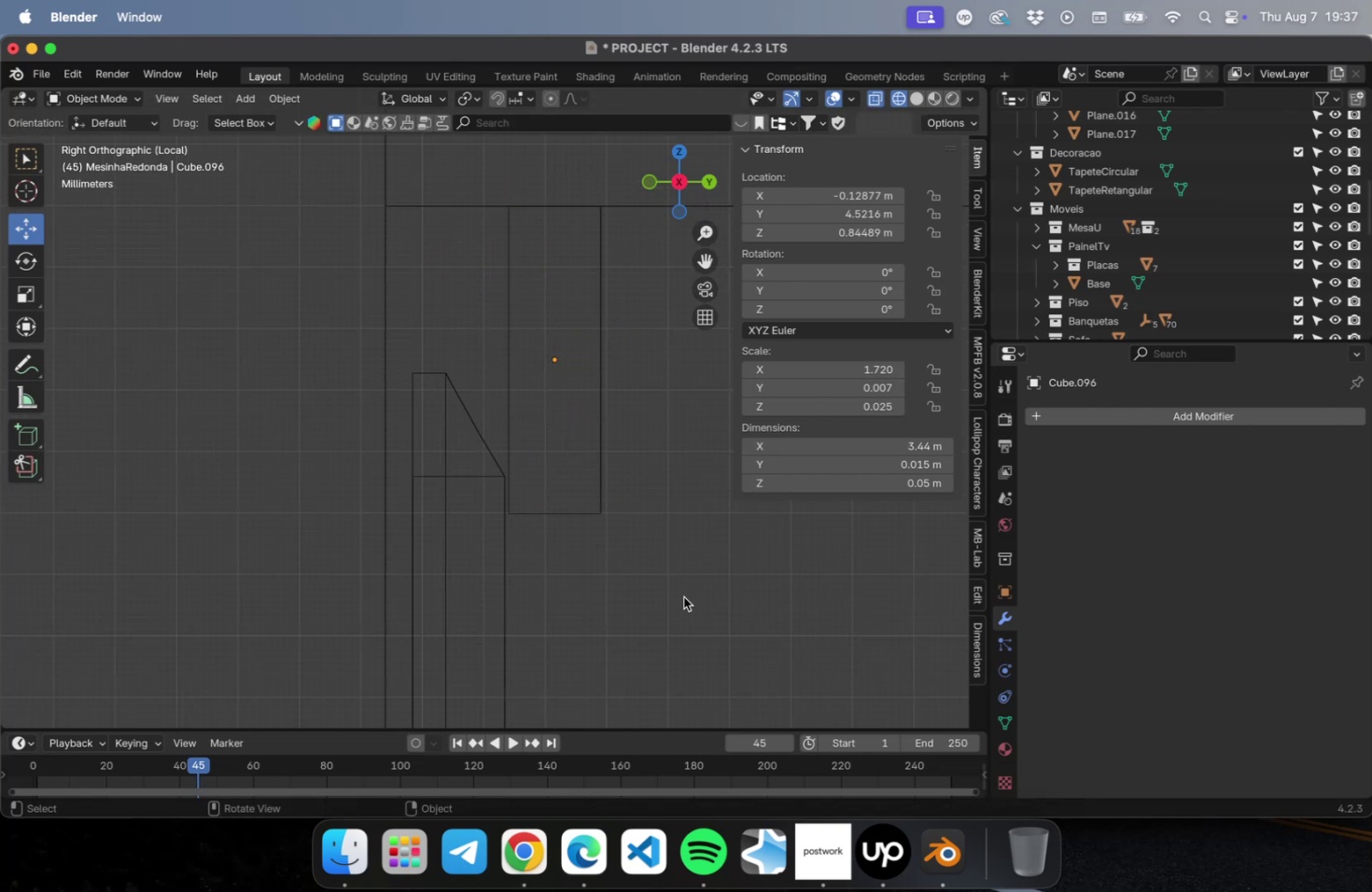 
key(Meta+CommandLeft)
 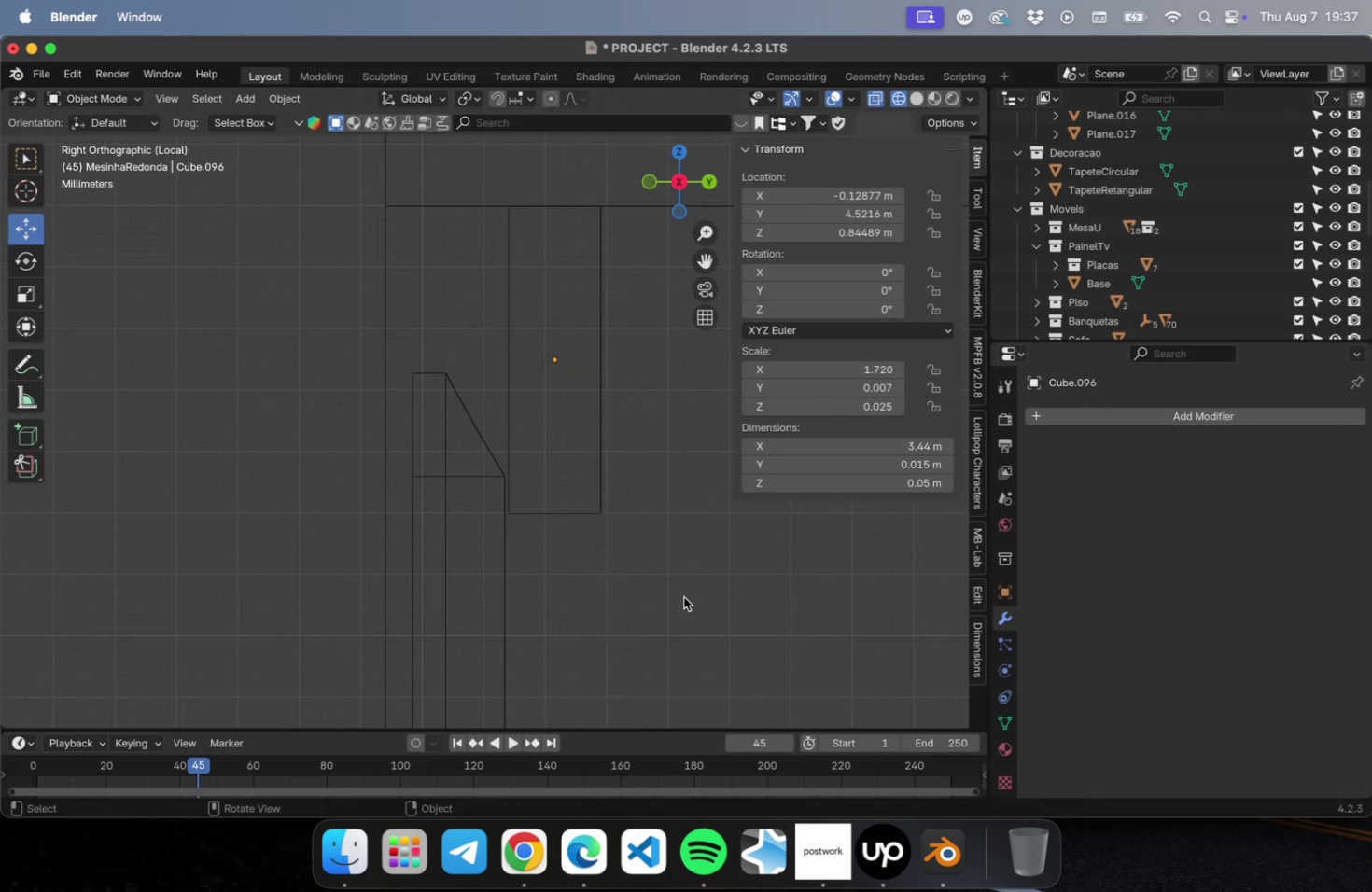 
key(Meta+S)
 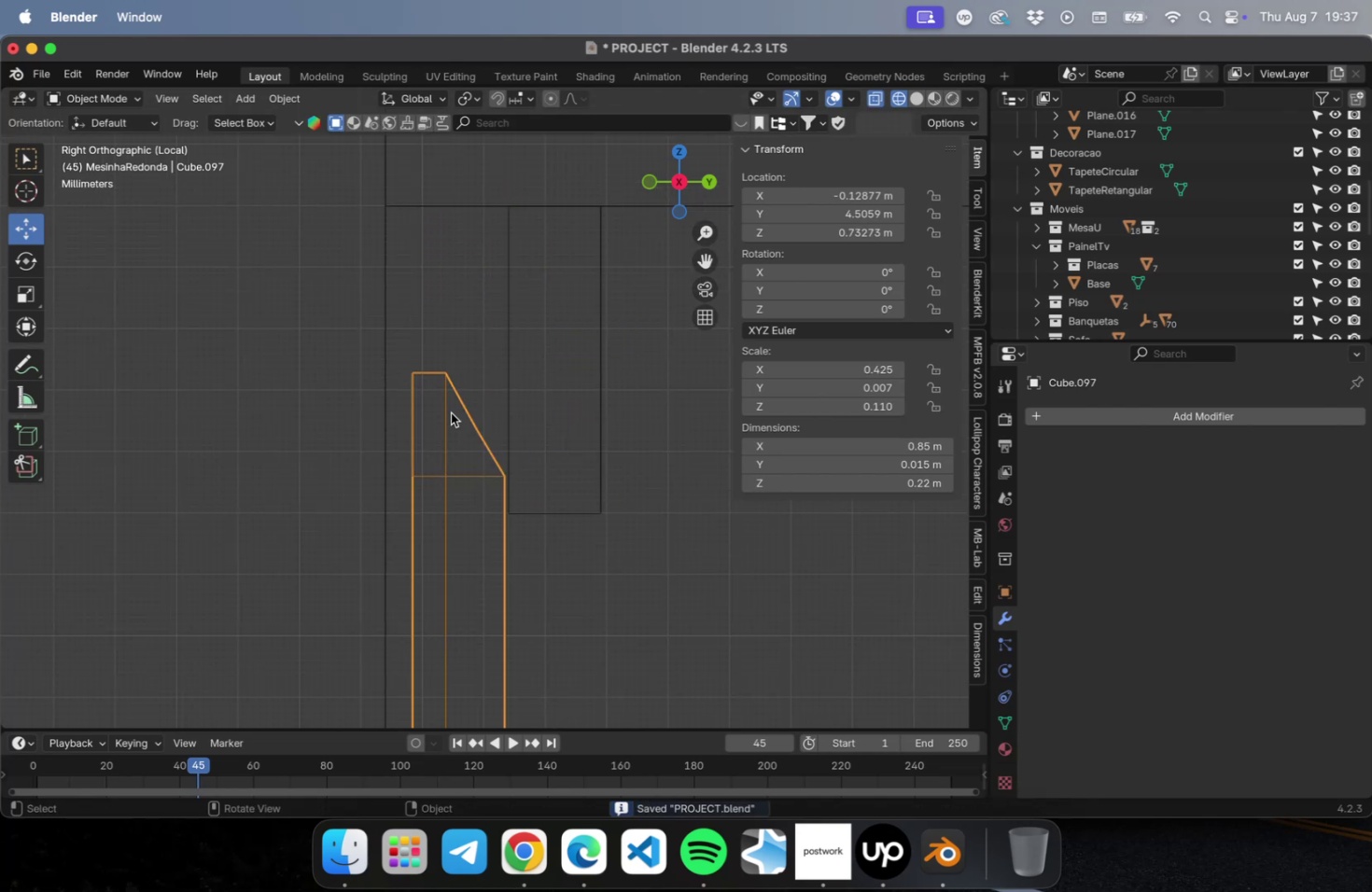 
key(NumLock)
 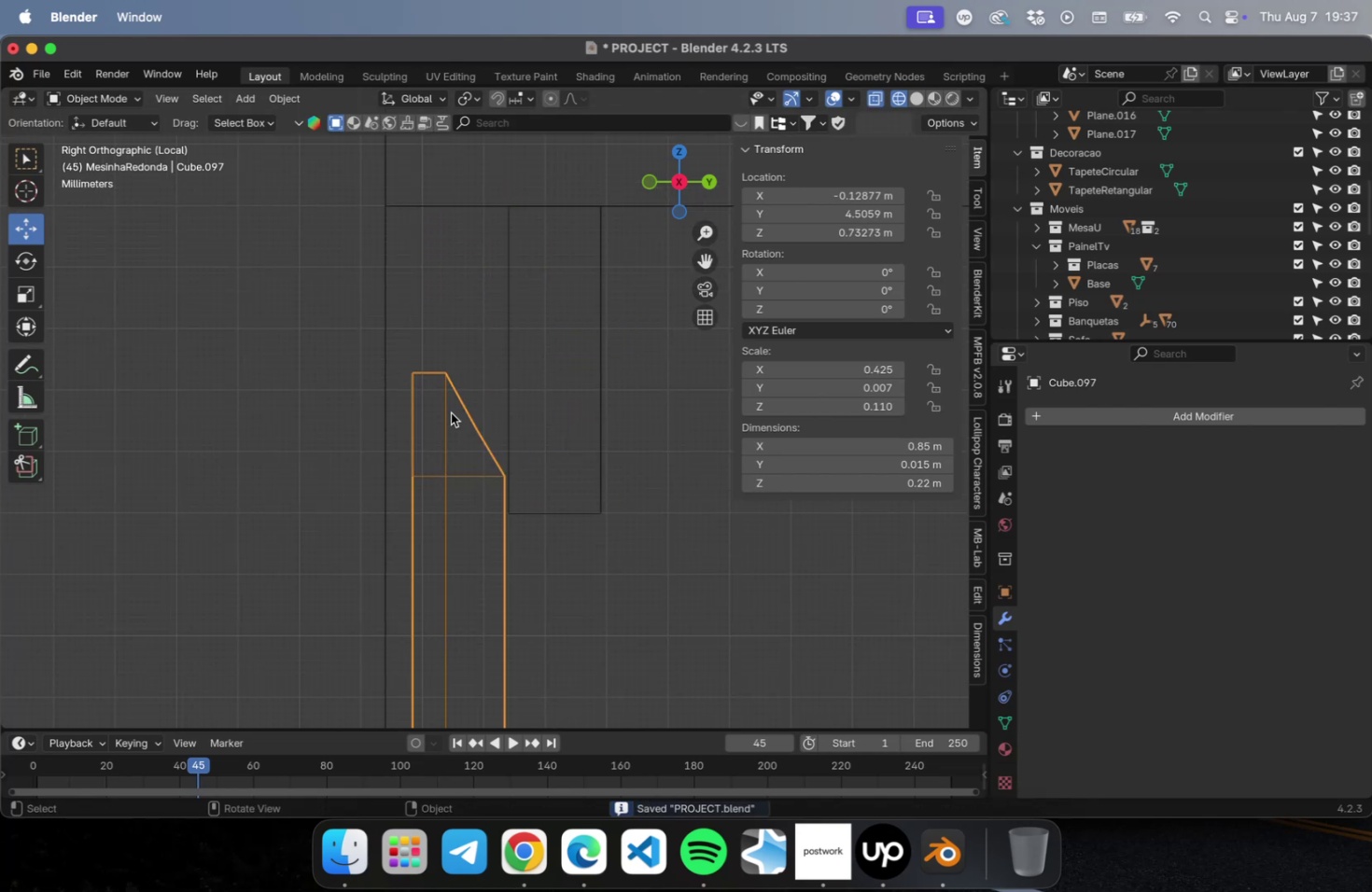 
key(Numpad1)
 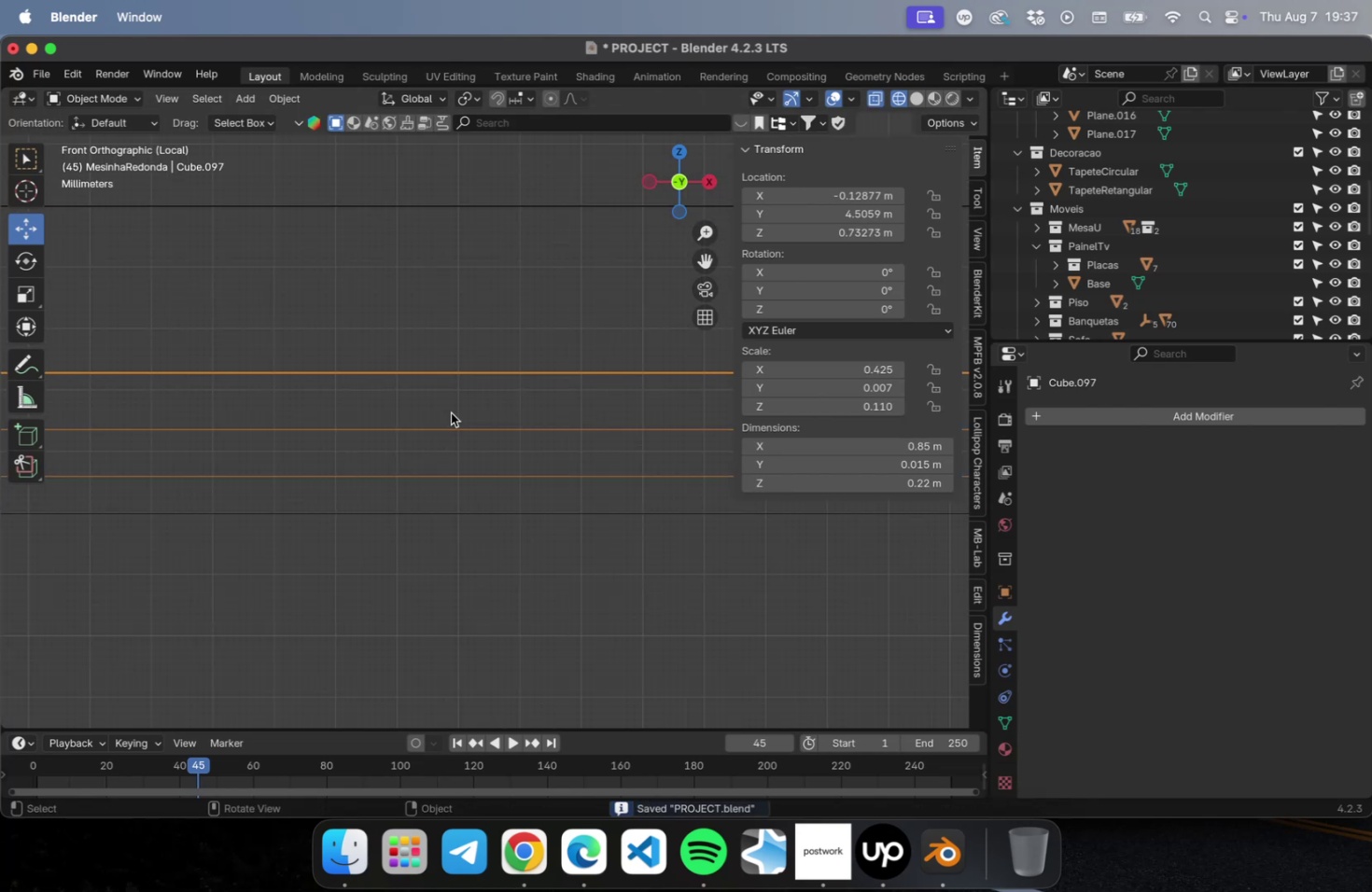 
key(NumLock)
 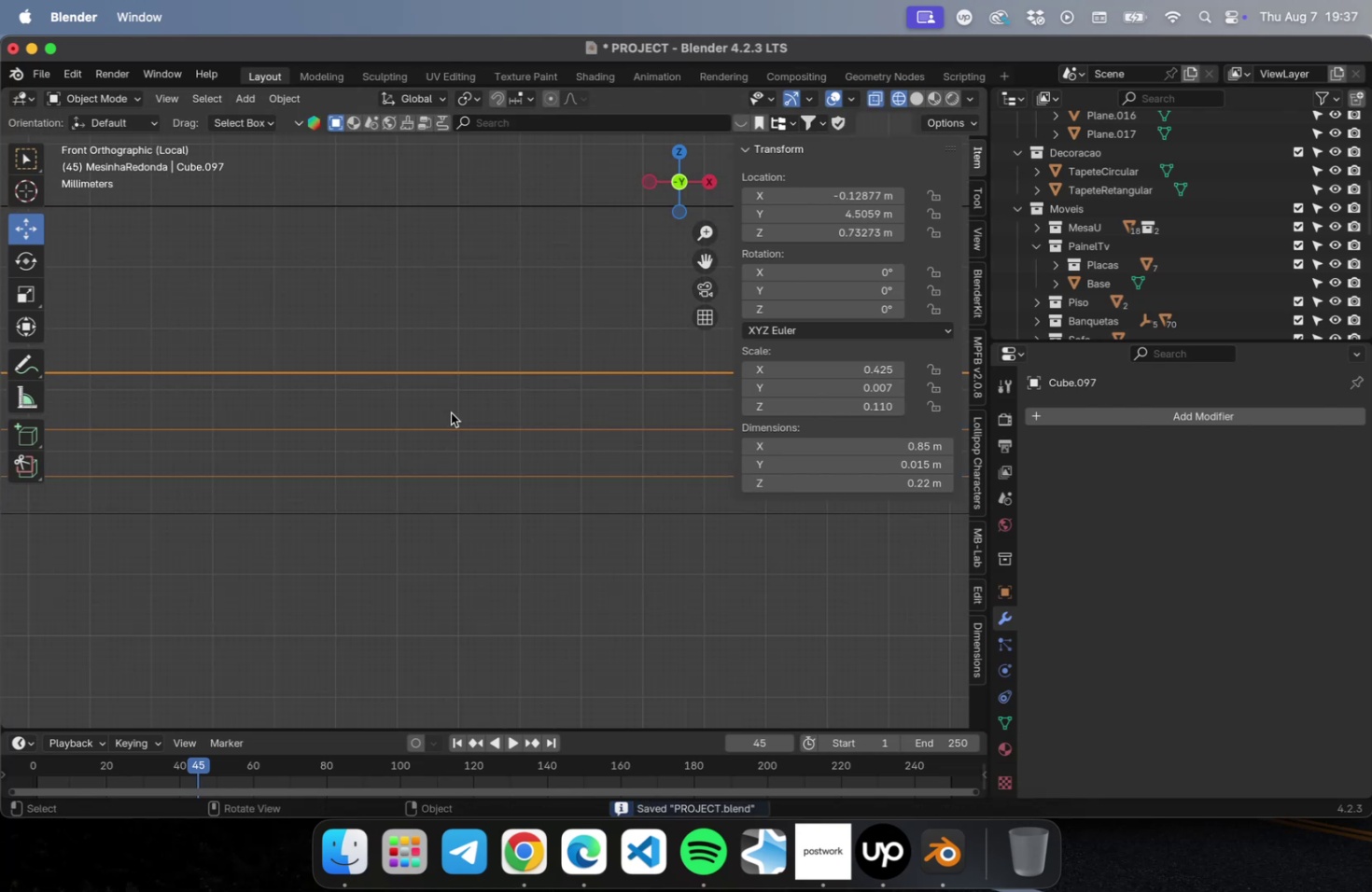 
key(NumpadDecimal)
 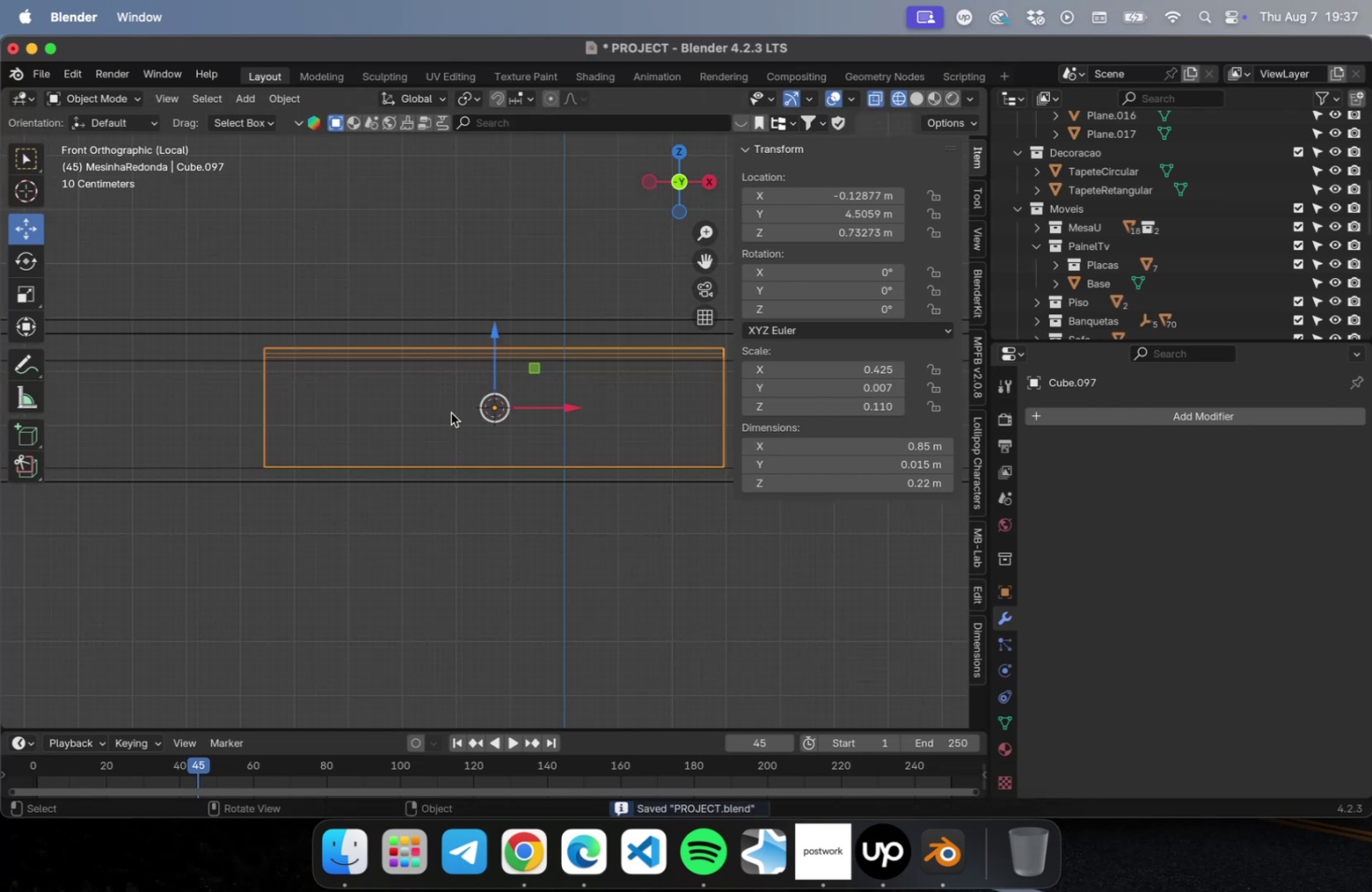 
scroll: coordinate [451, 477], scroll_direction: down, amount: 4.0
 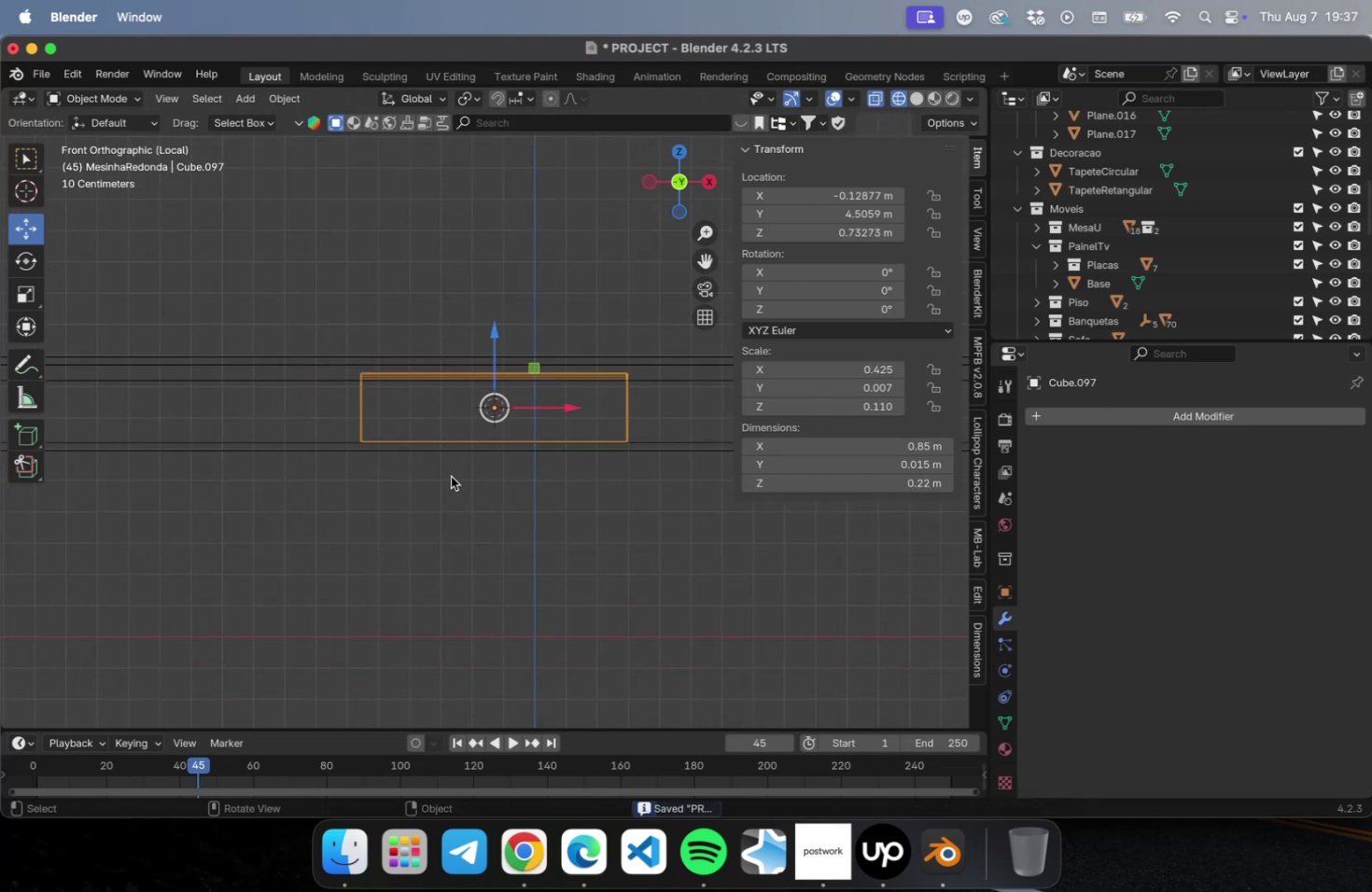 
key(Shift+ShiftLeft)
 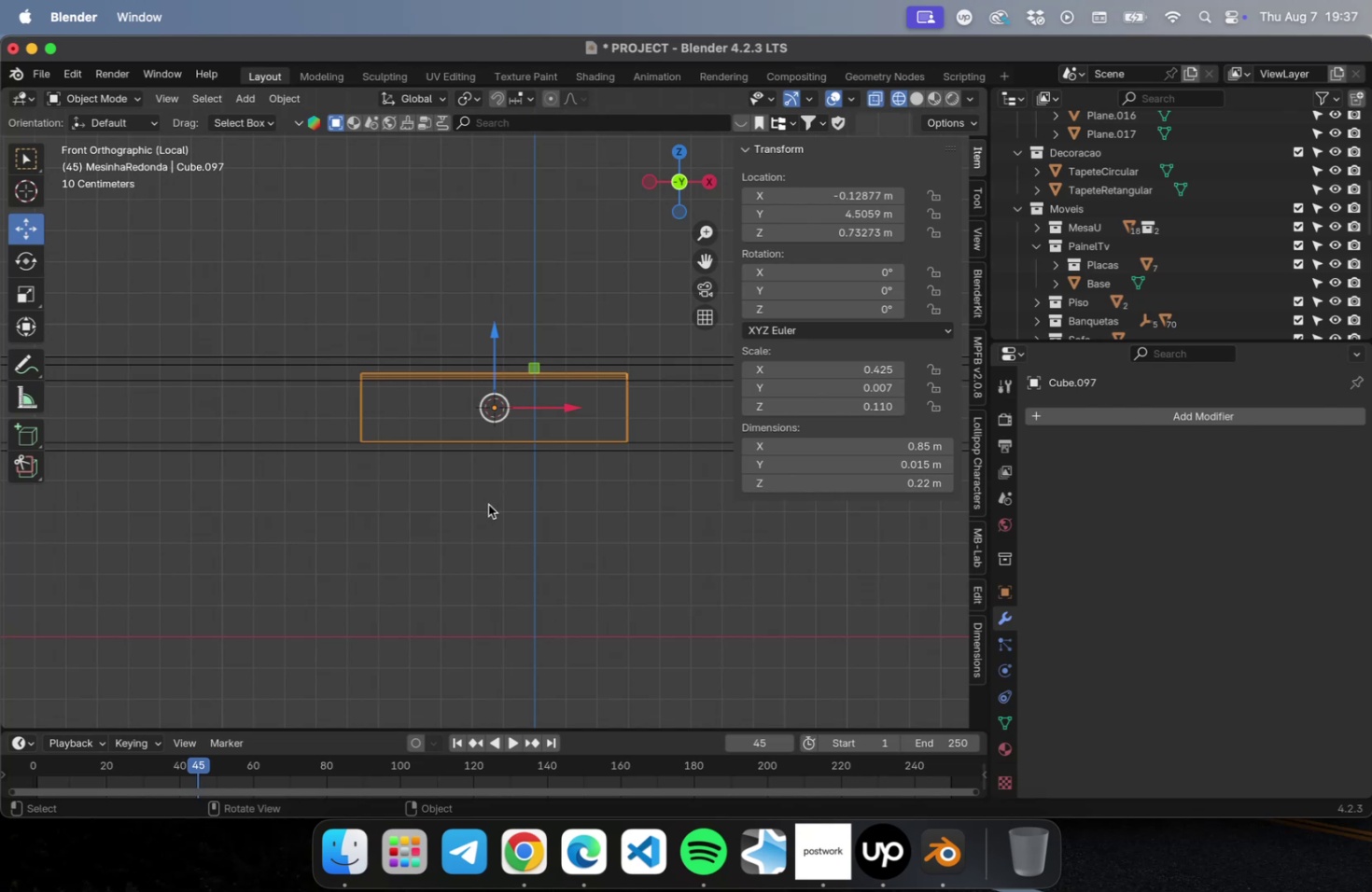 
key(N)
 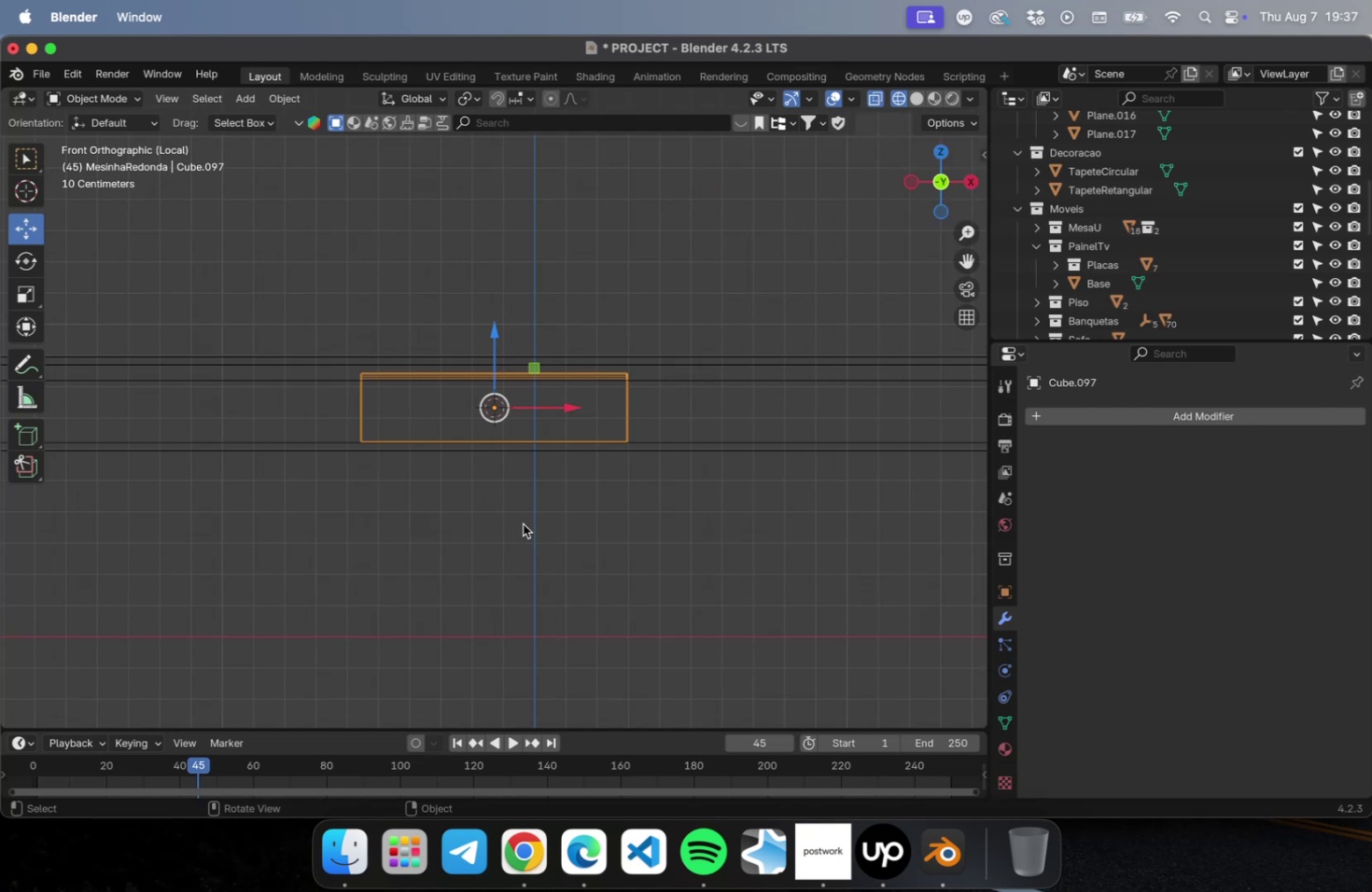 
hold_key(key=ShiftLeft, duration=0.56)
 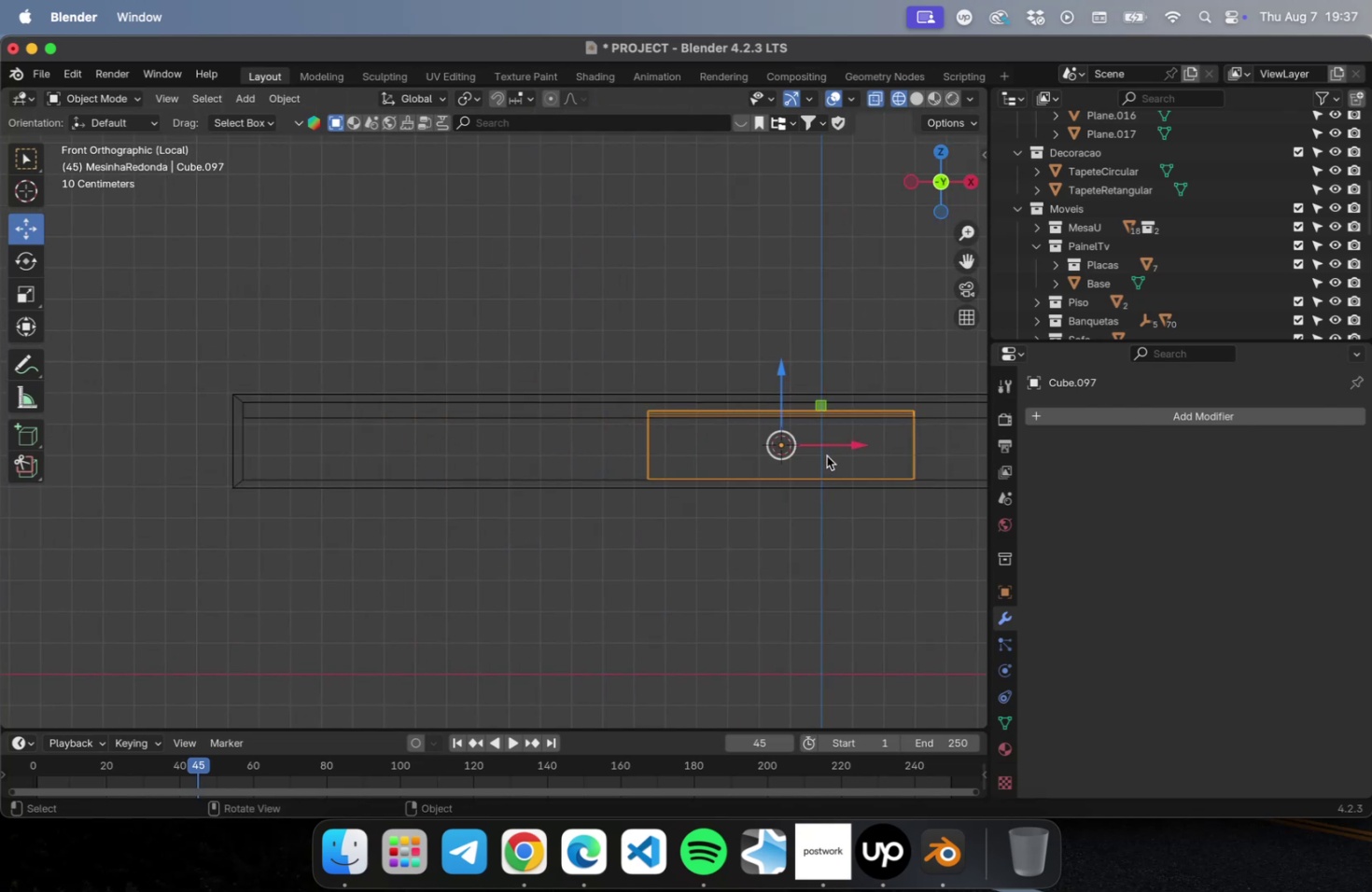 
left_click_drag(start_coordinate=[846, 451], to_coordinate=[439, 473])
 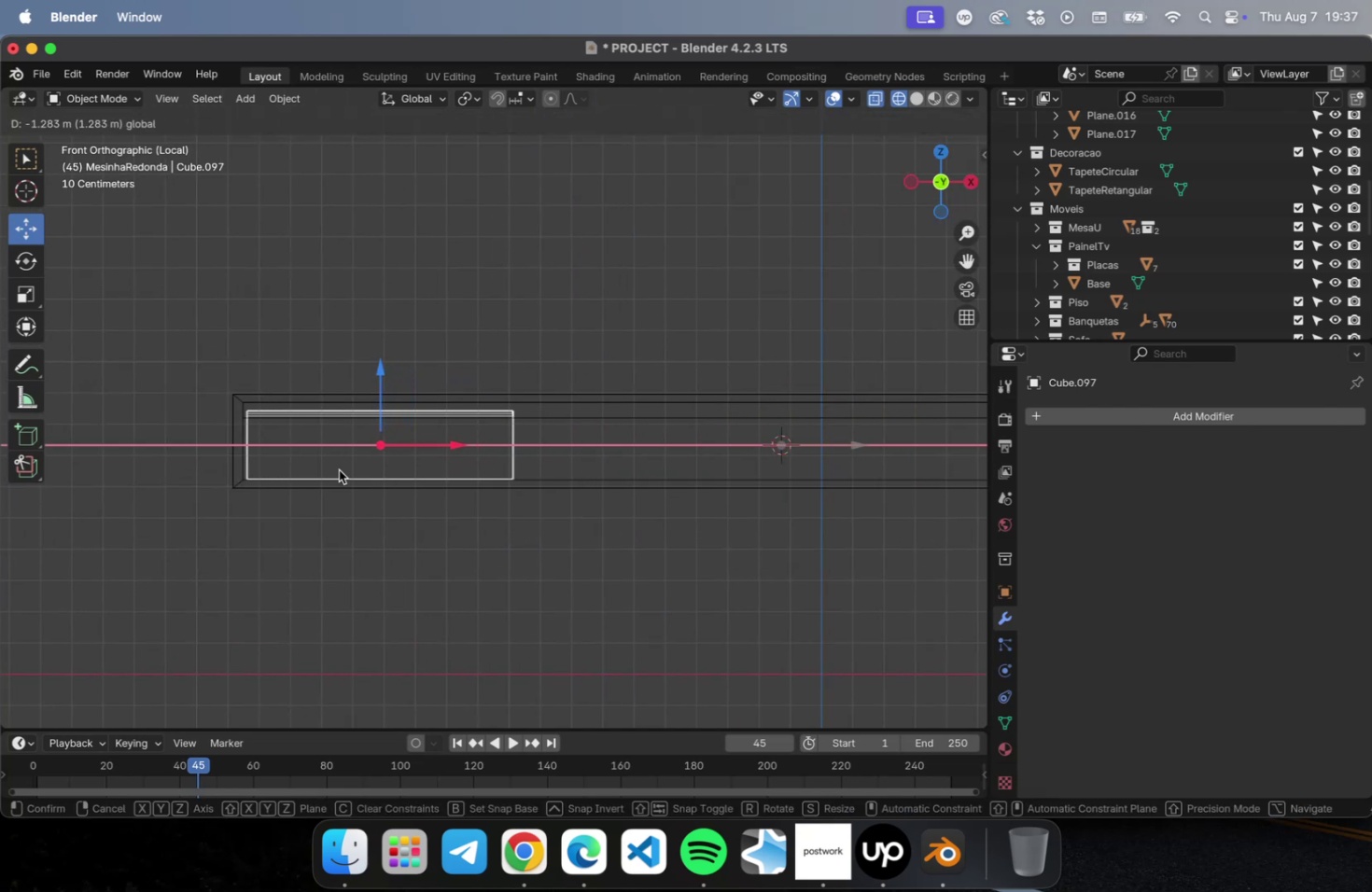 
scroll: coordinate [278, 471], scroll_direction: up, amount: 22.0
 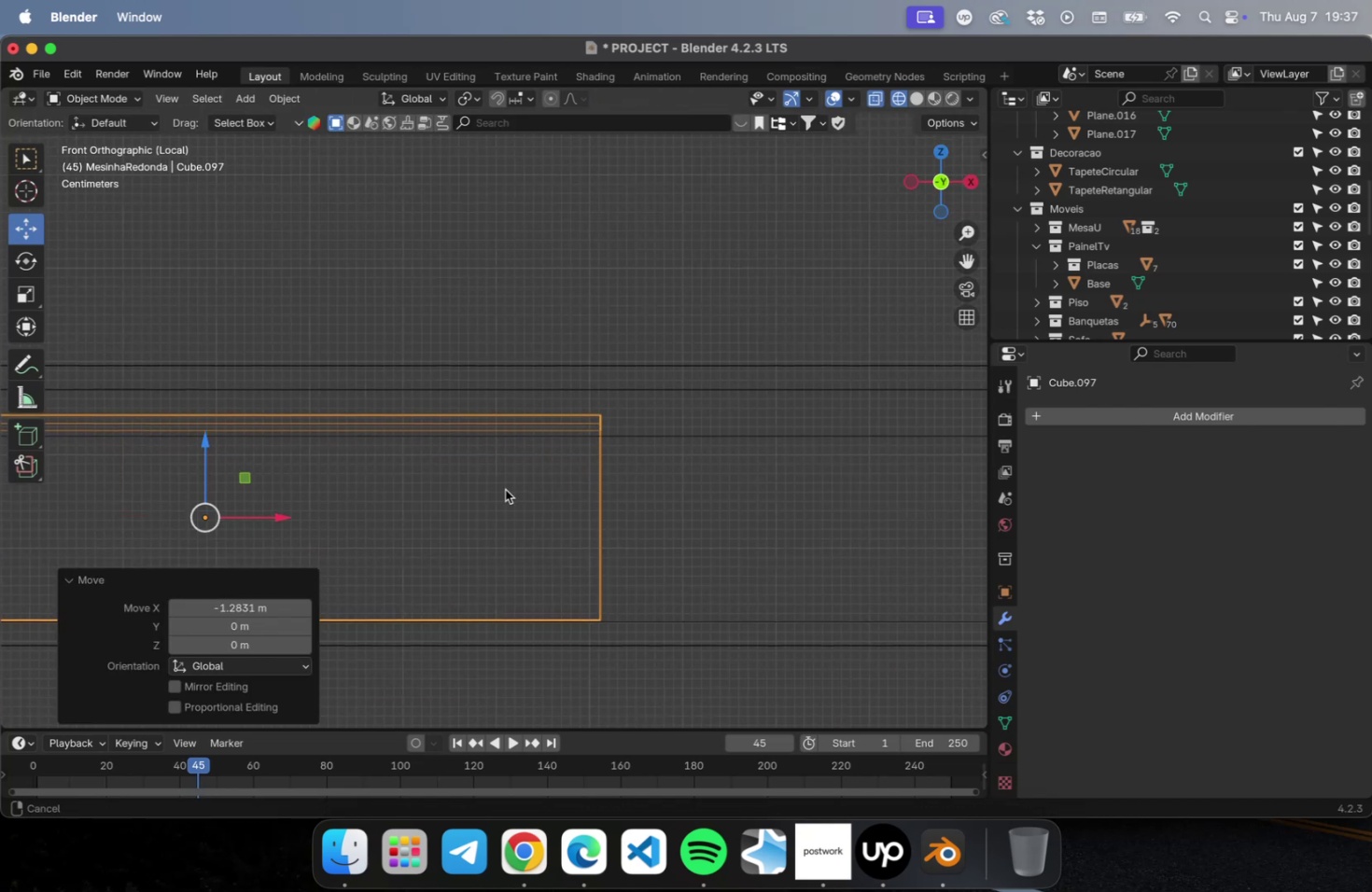 
hold_key(key=ShiftLeft, duration=0.63)
 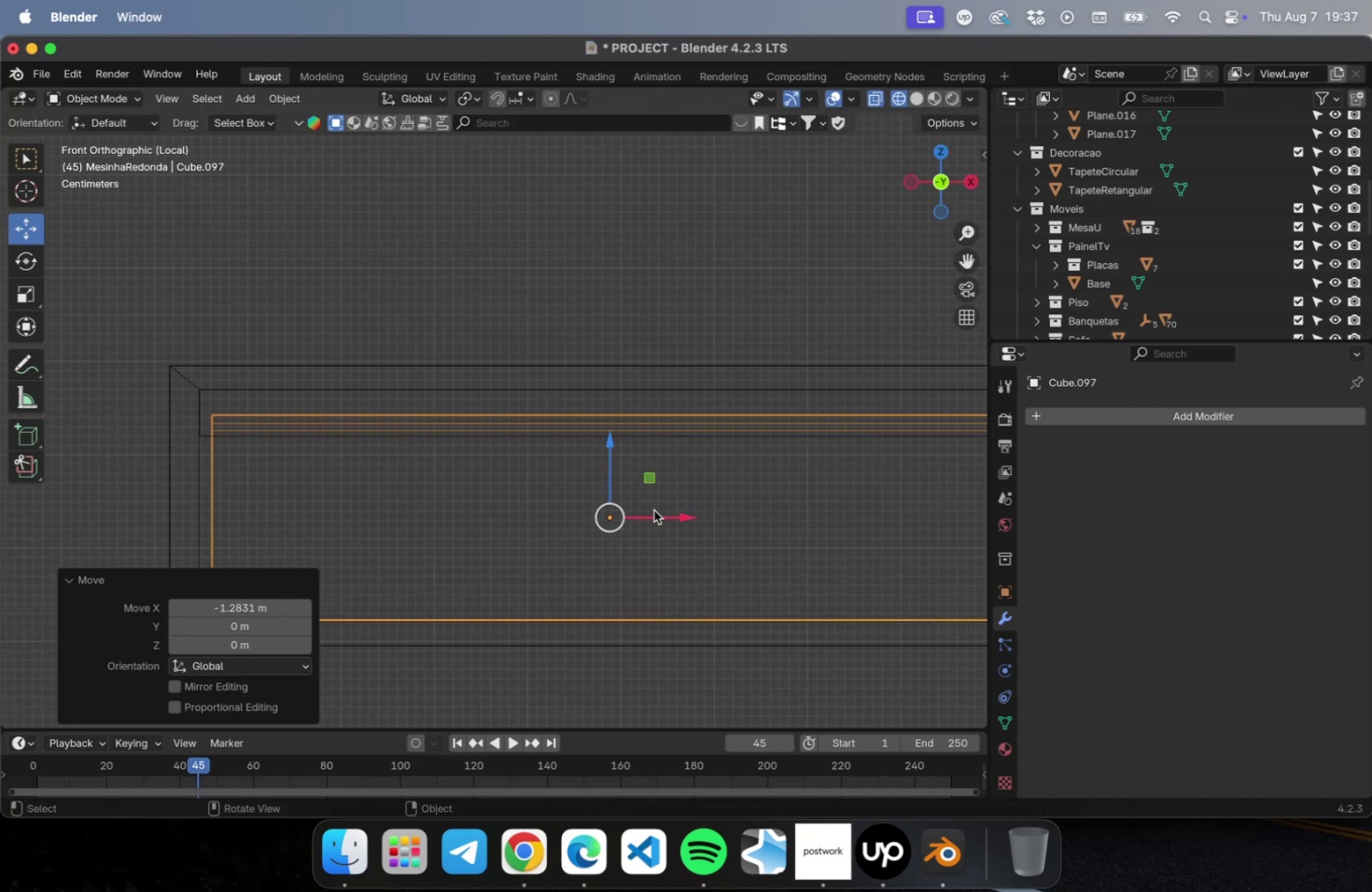 
hold_key(key=ShiftLeft, duration=0.57)
 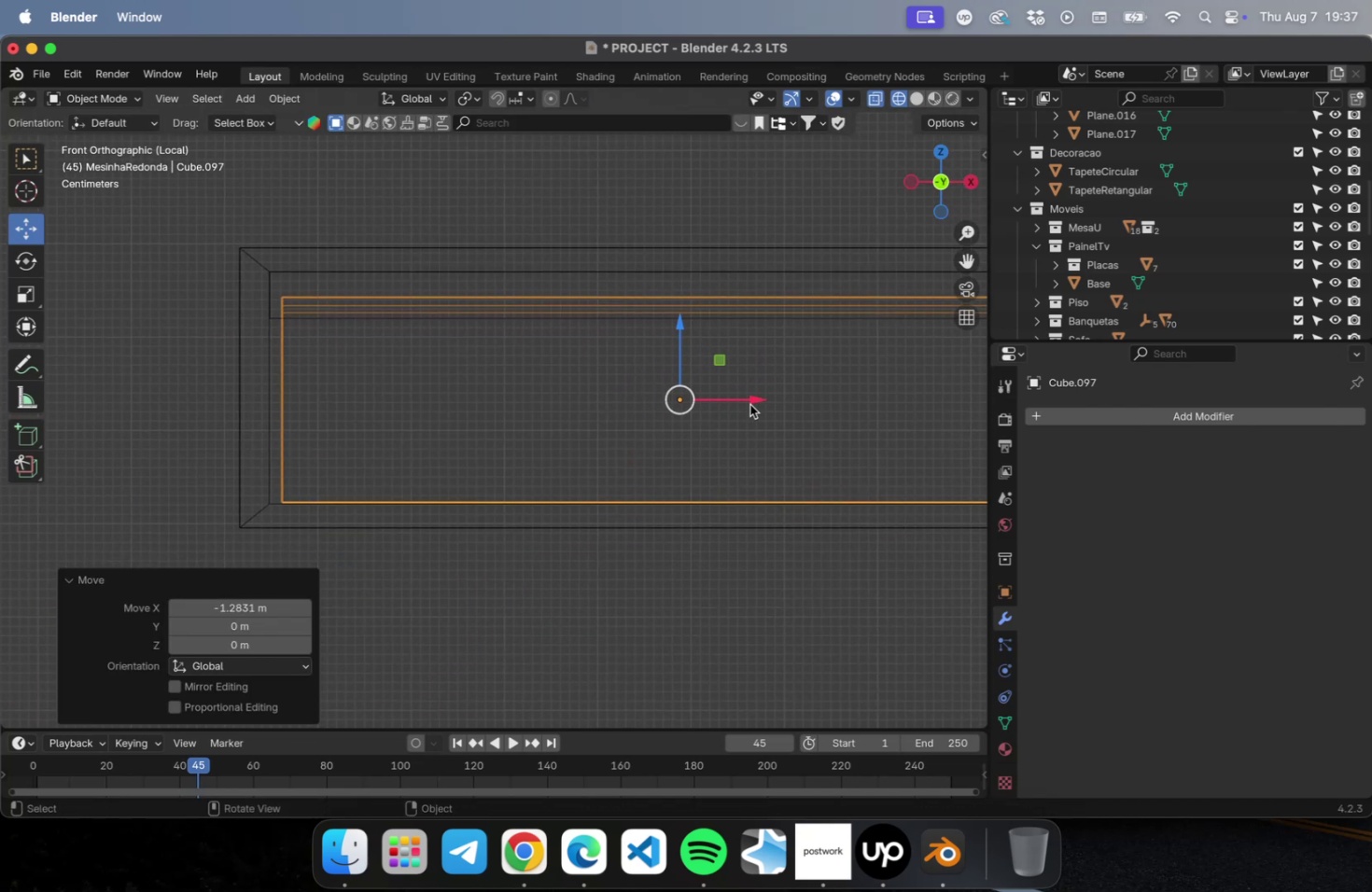 
left_click_drag(start_coordinate=[748, 400], to_coordinate=[735, 404])
 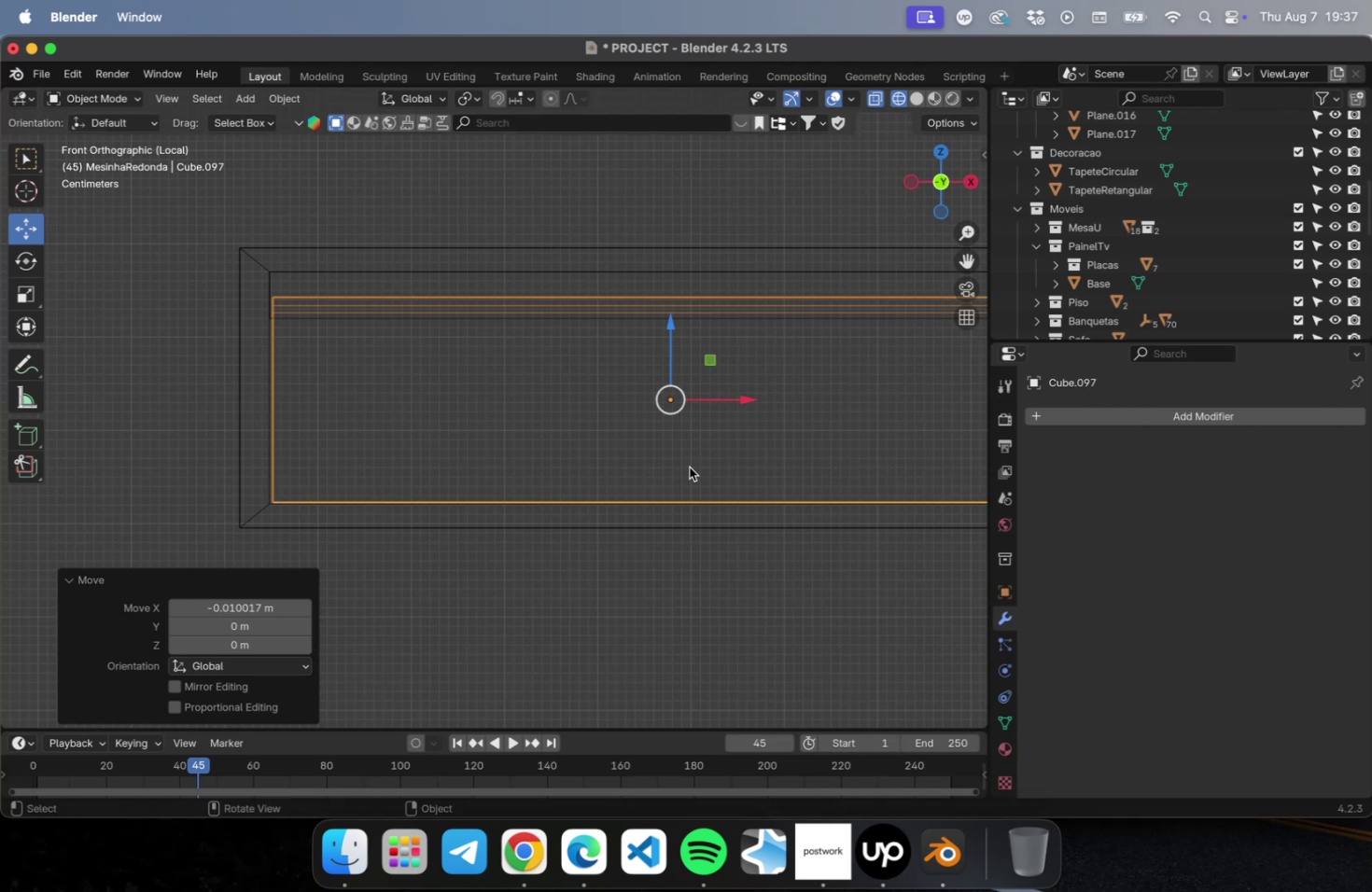 
left_click([675, 584])
 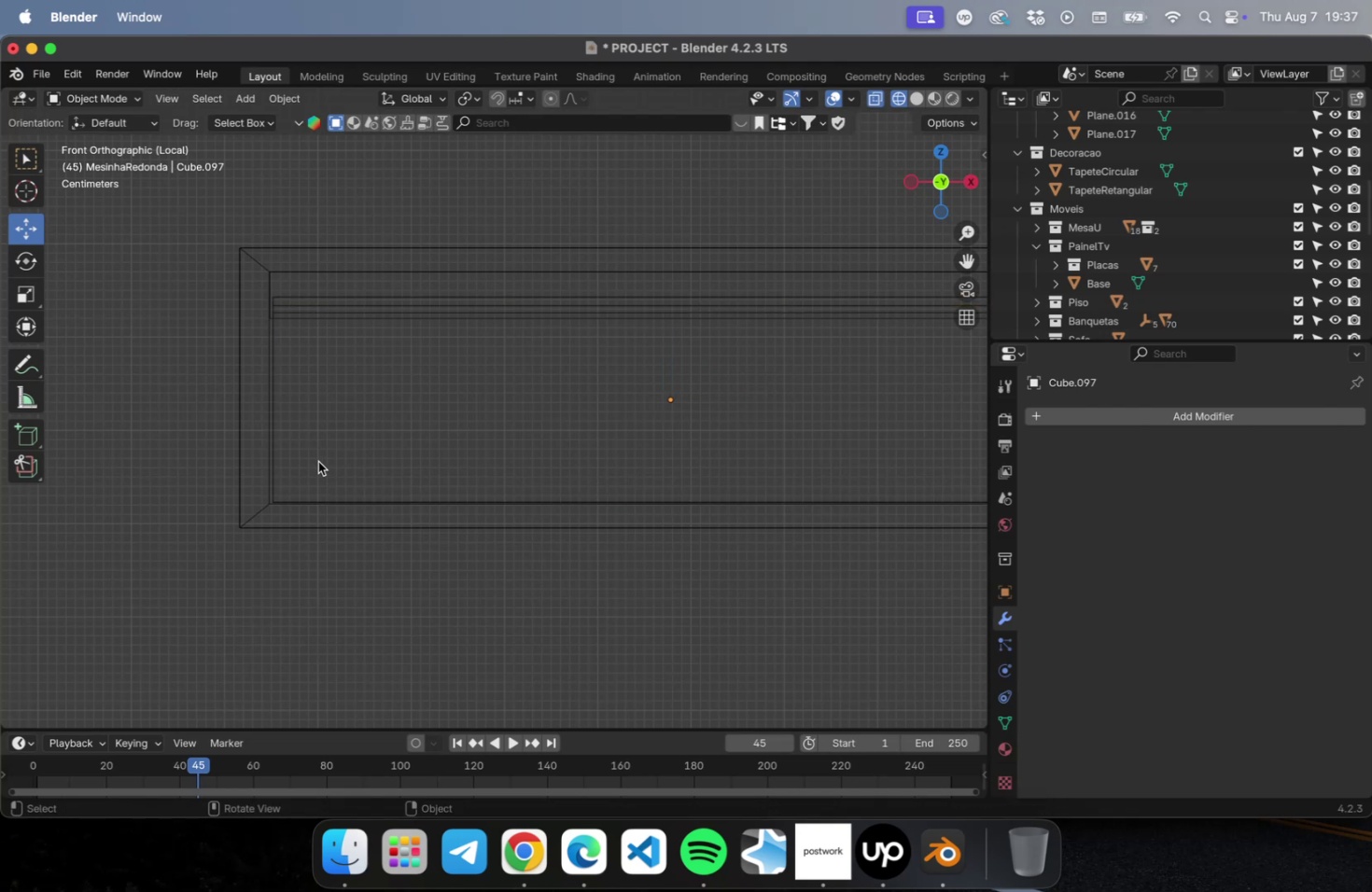 
left_click([303, 453])
 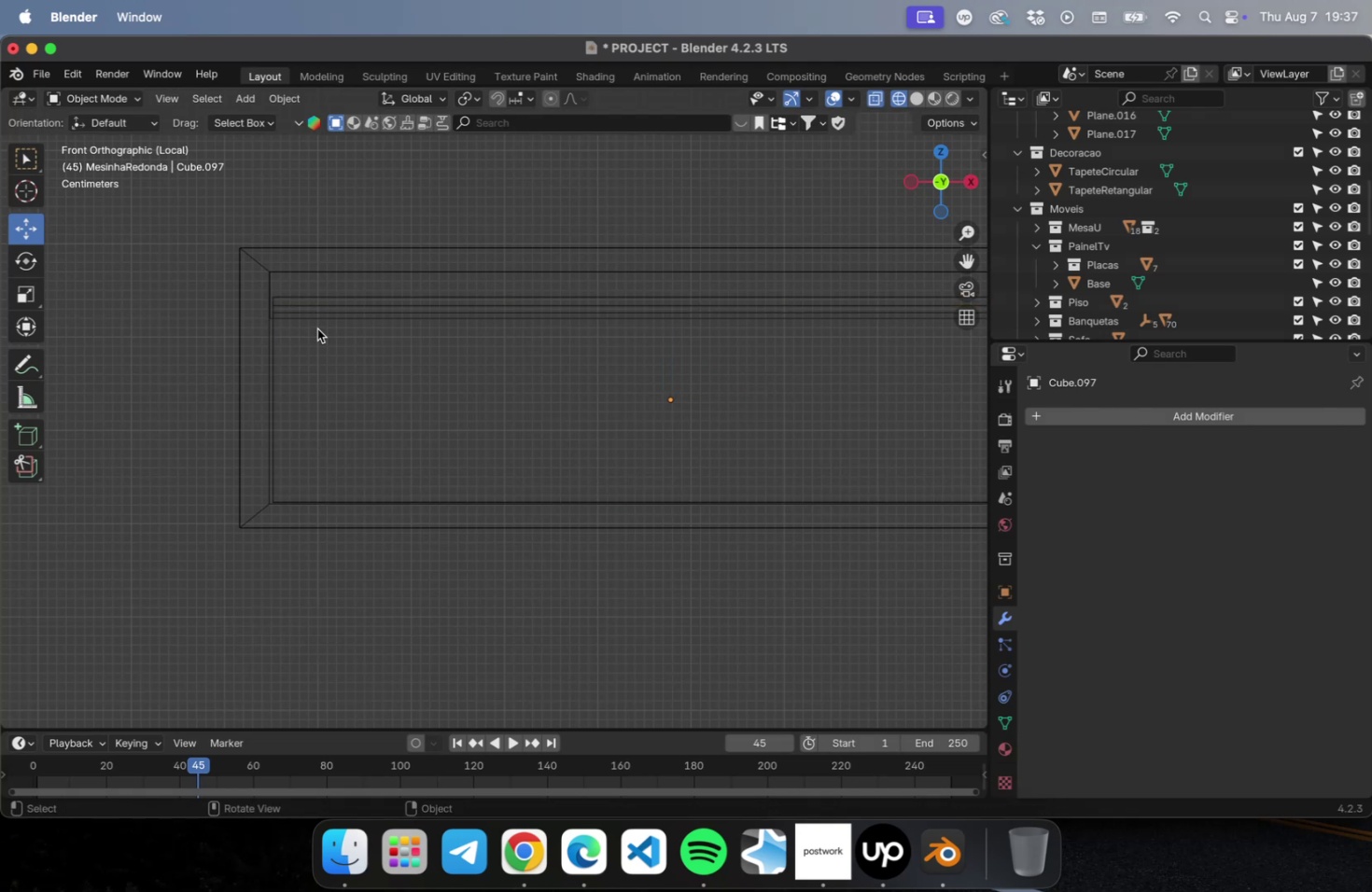 
left_click([317, 314])
 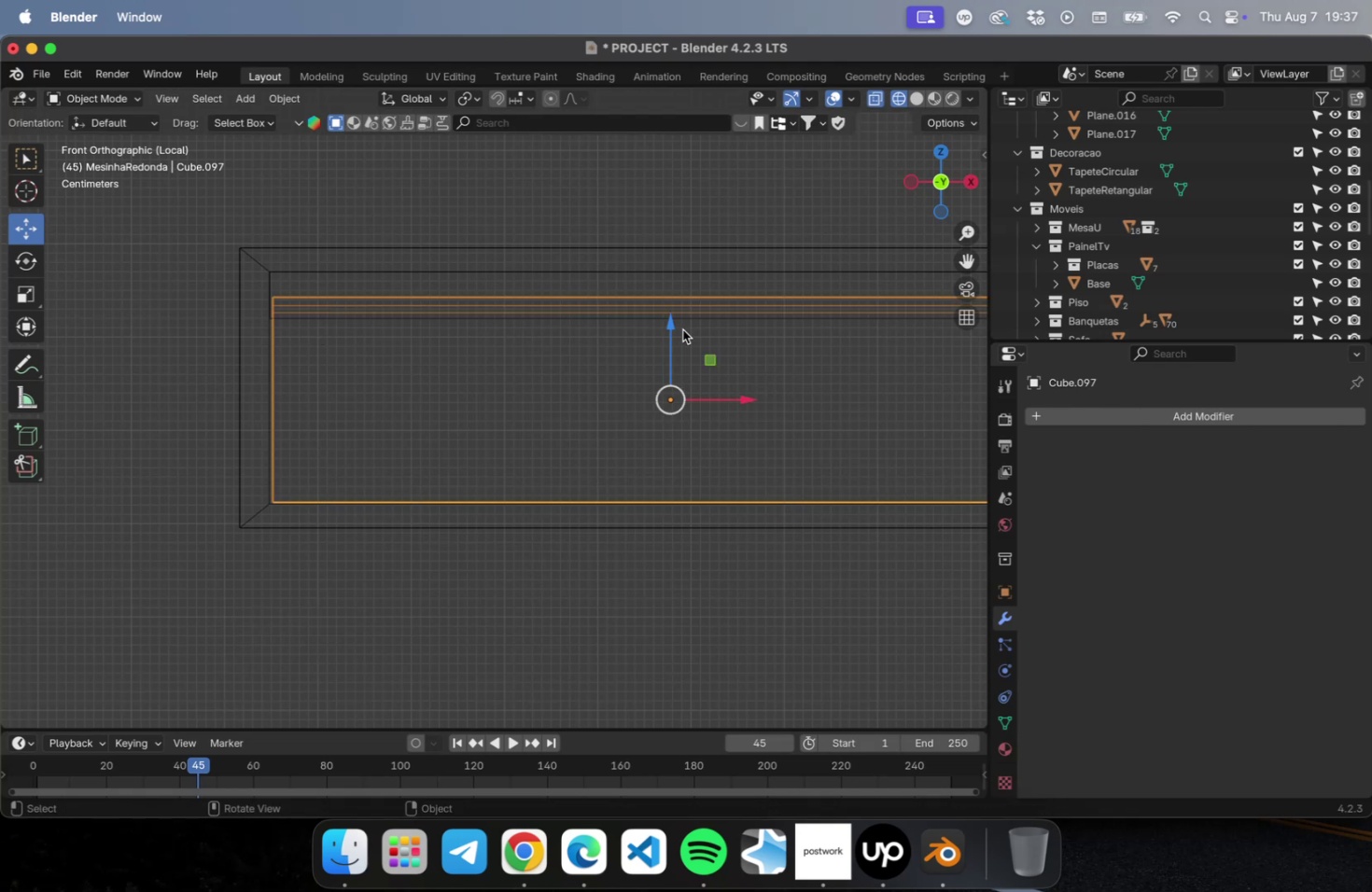 
left_click_drag(start_coordinate=[671, 332], to_coordinate=[672, 327])
 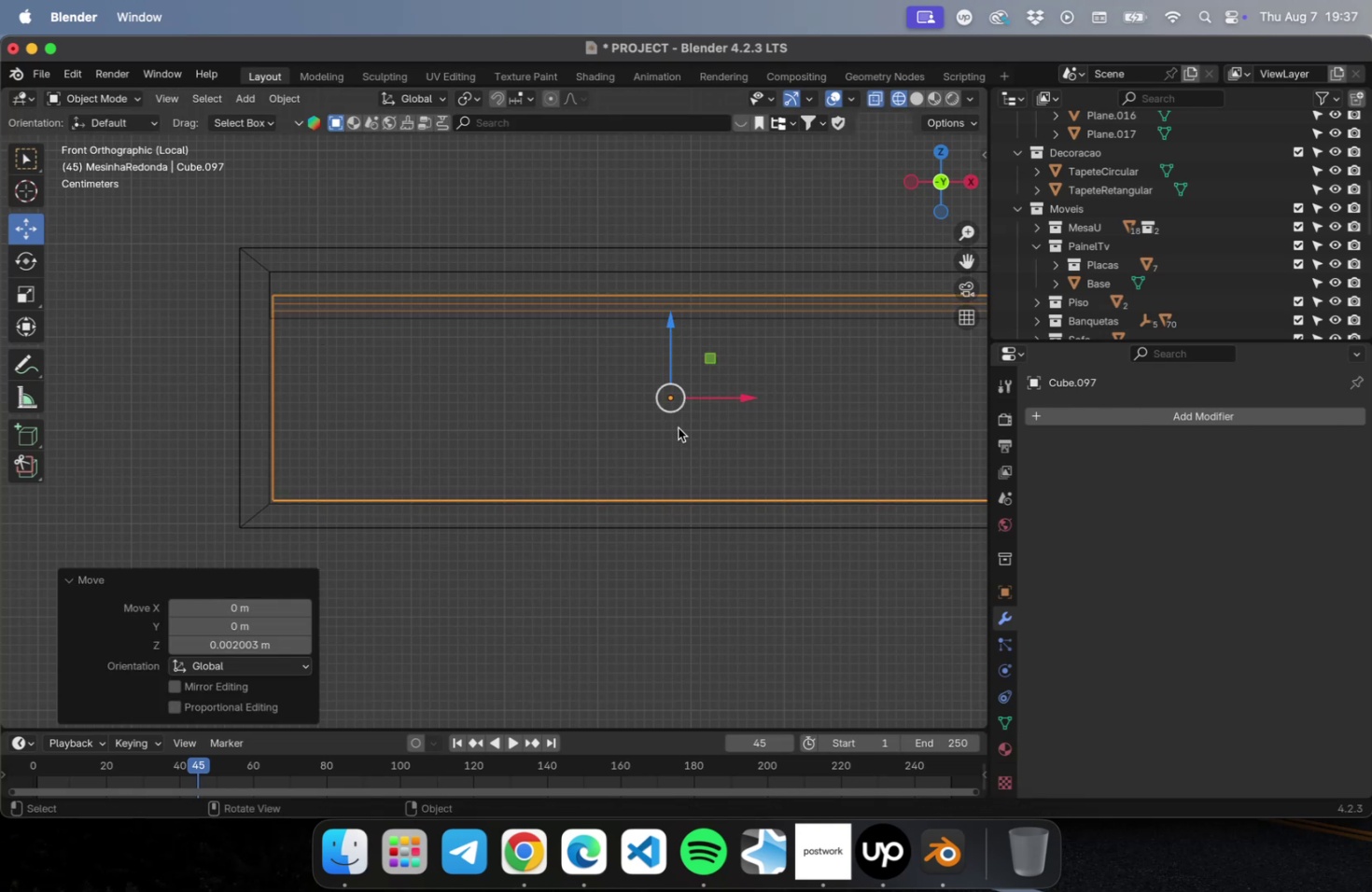 
left_click([683, 547])
 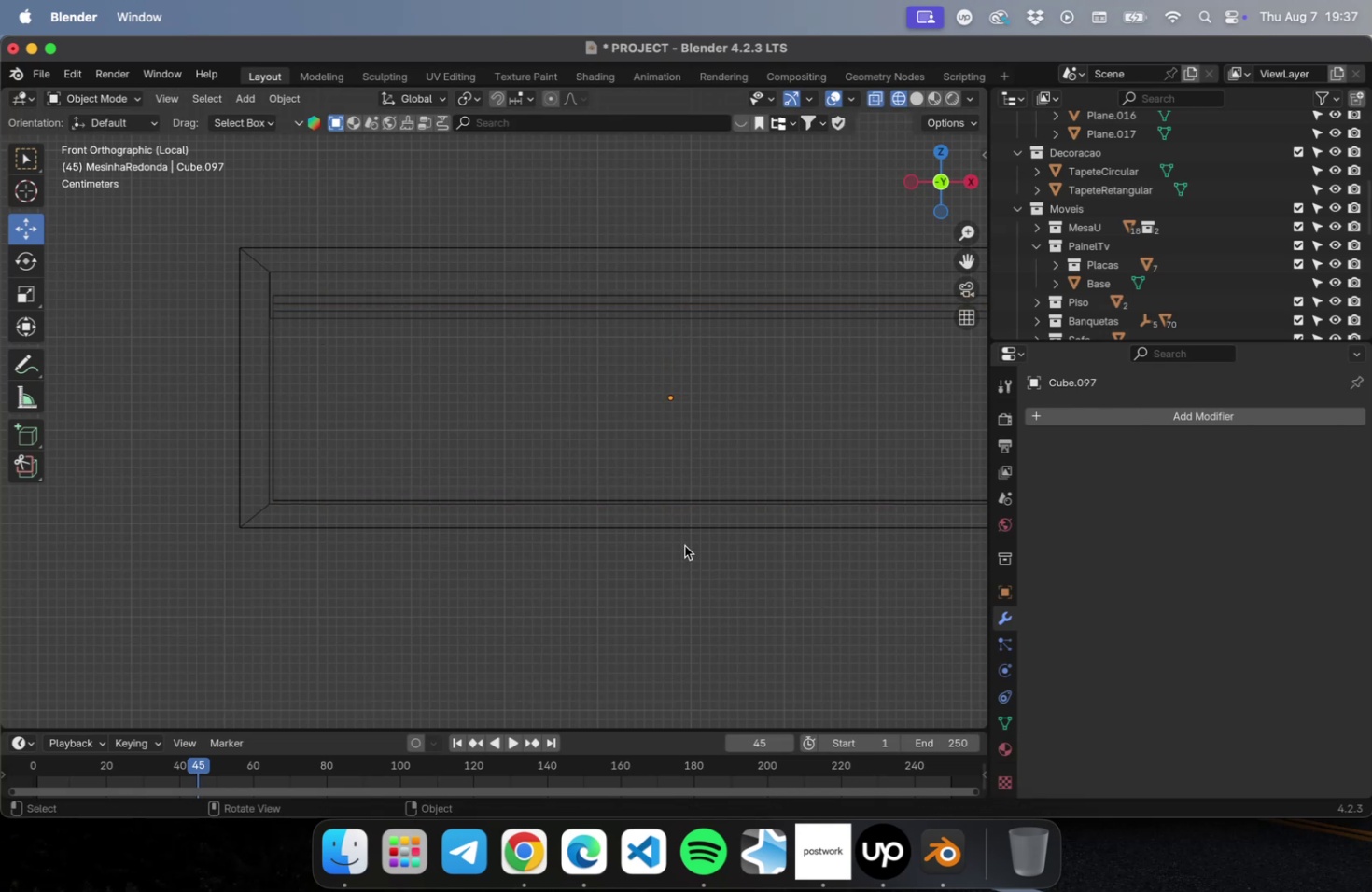 
scroll: coordinate [688, 555], scroll_direction: down, amount: 1.0
 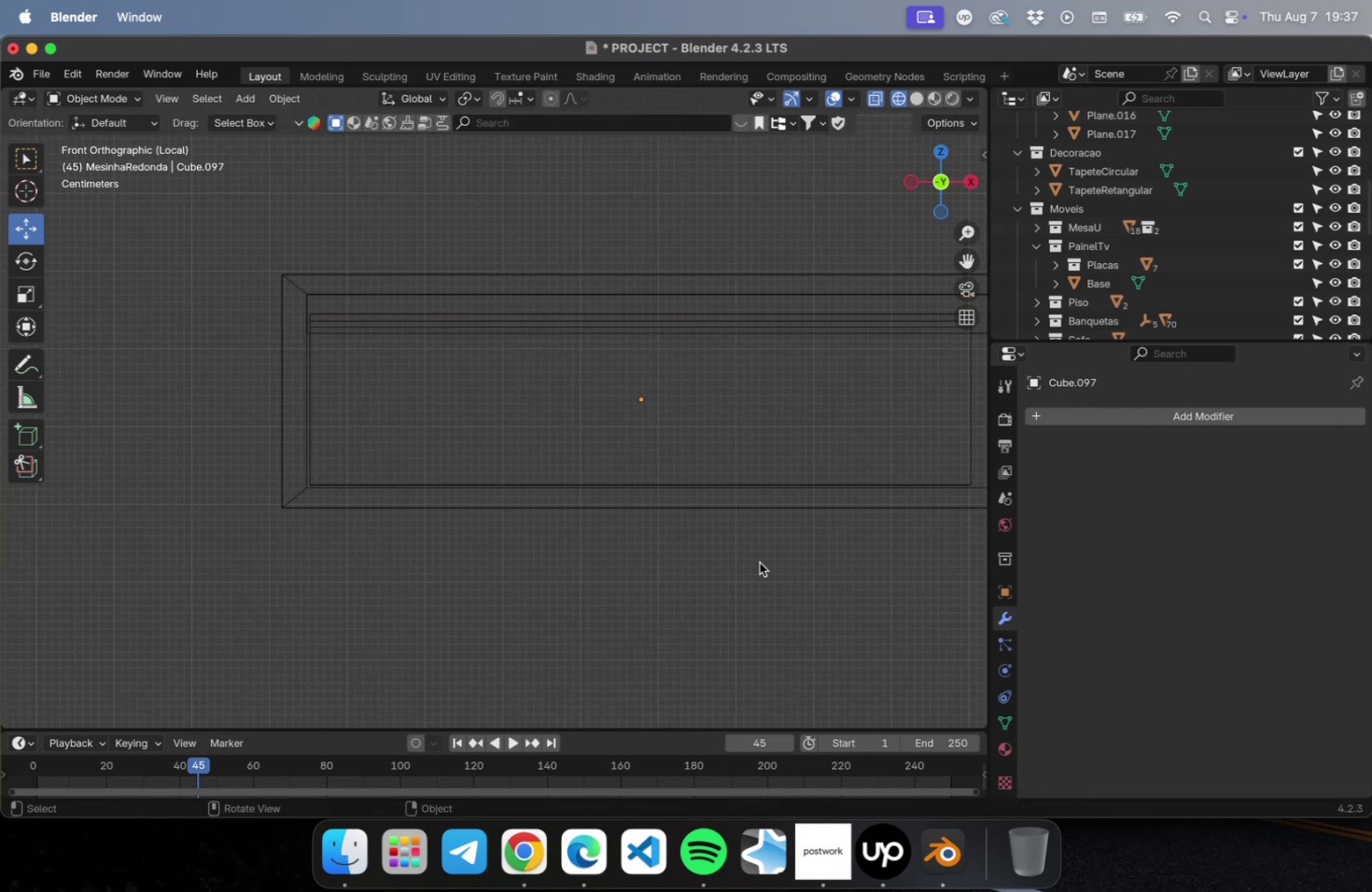 
hold_key(key=ShiftLeft, duration=1.14)
 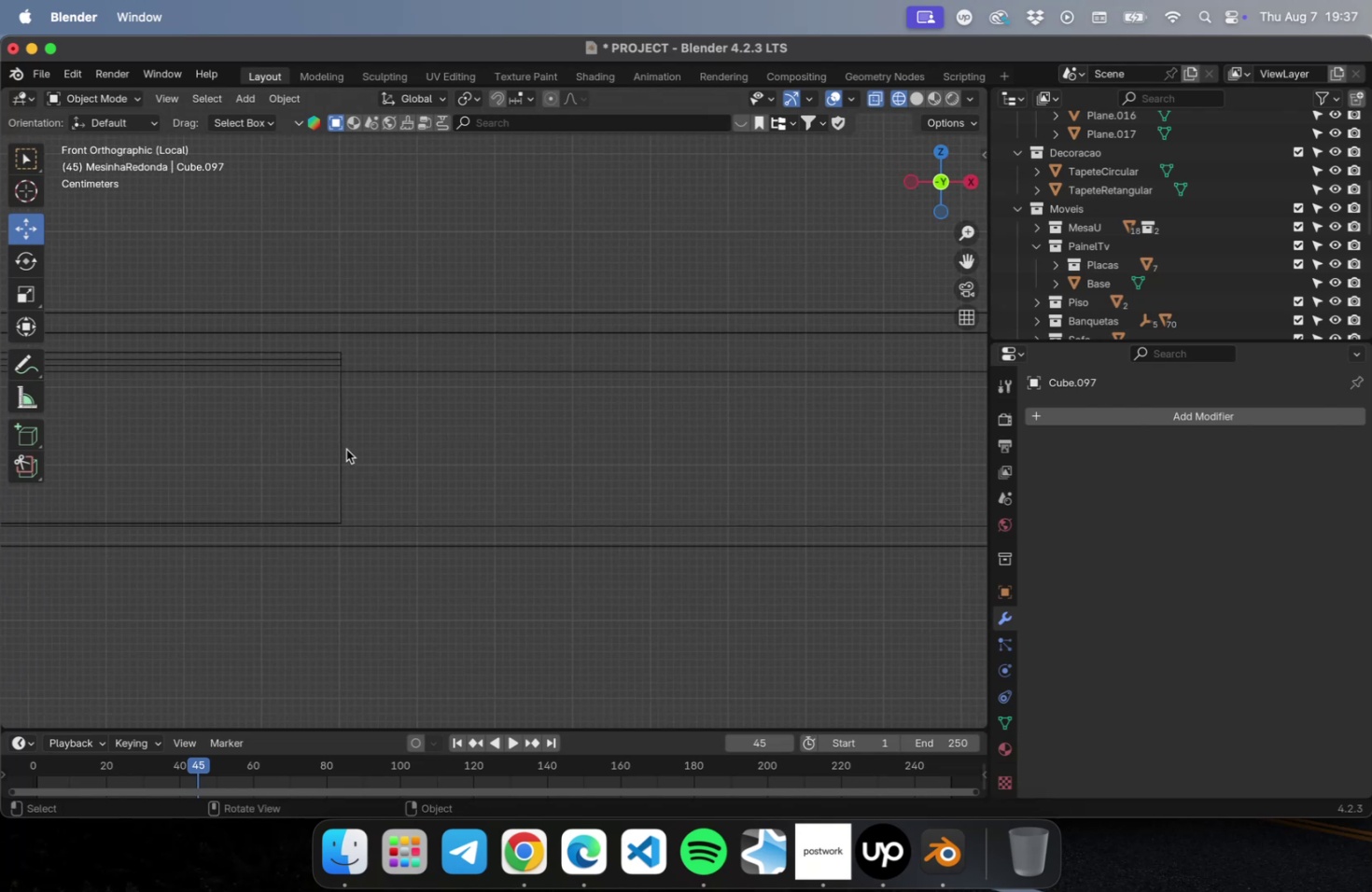 
left_click([339, 445])
 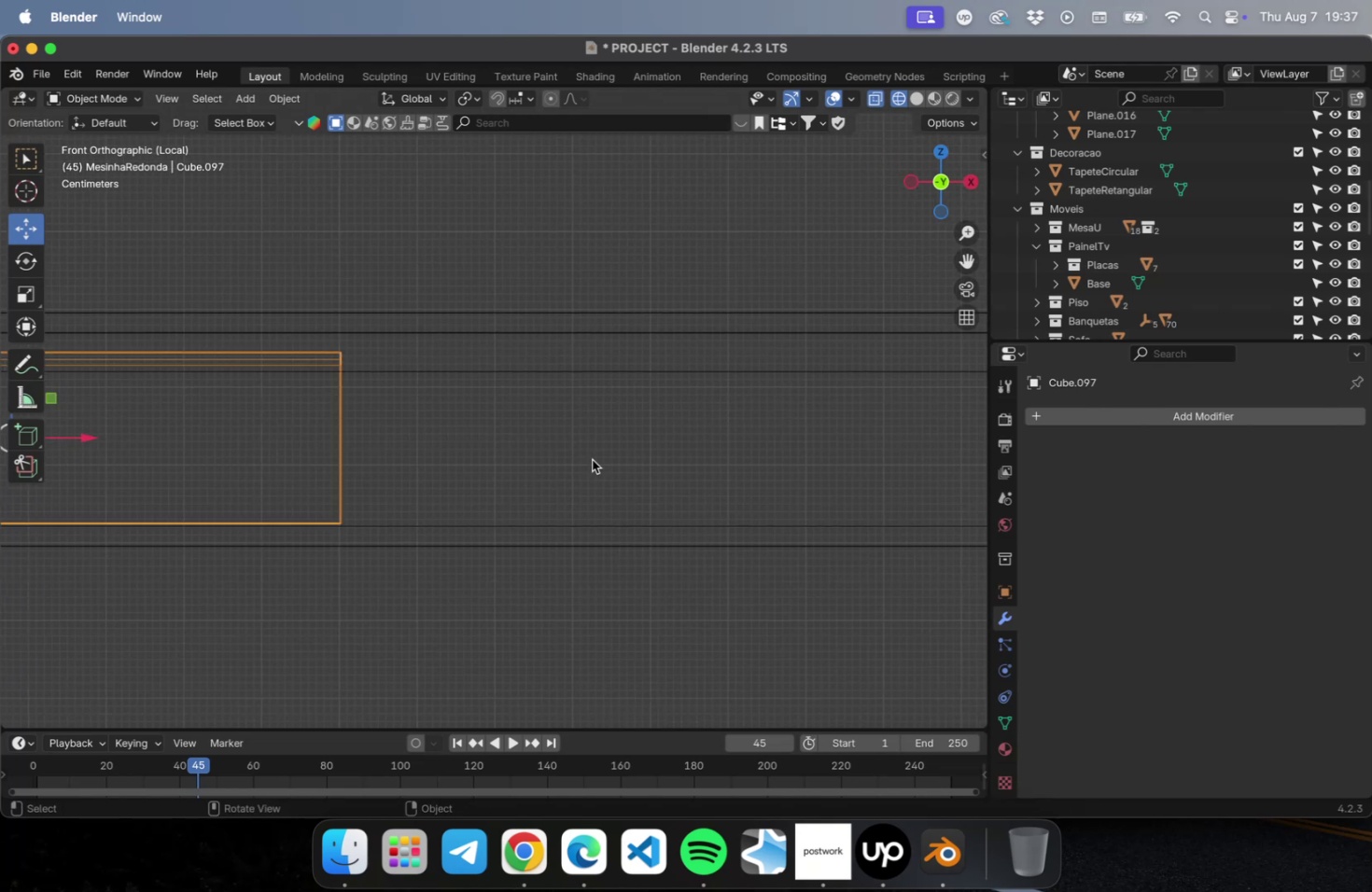 
hold_key(key=ShiftLeft, duration=0.53)
 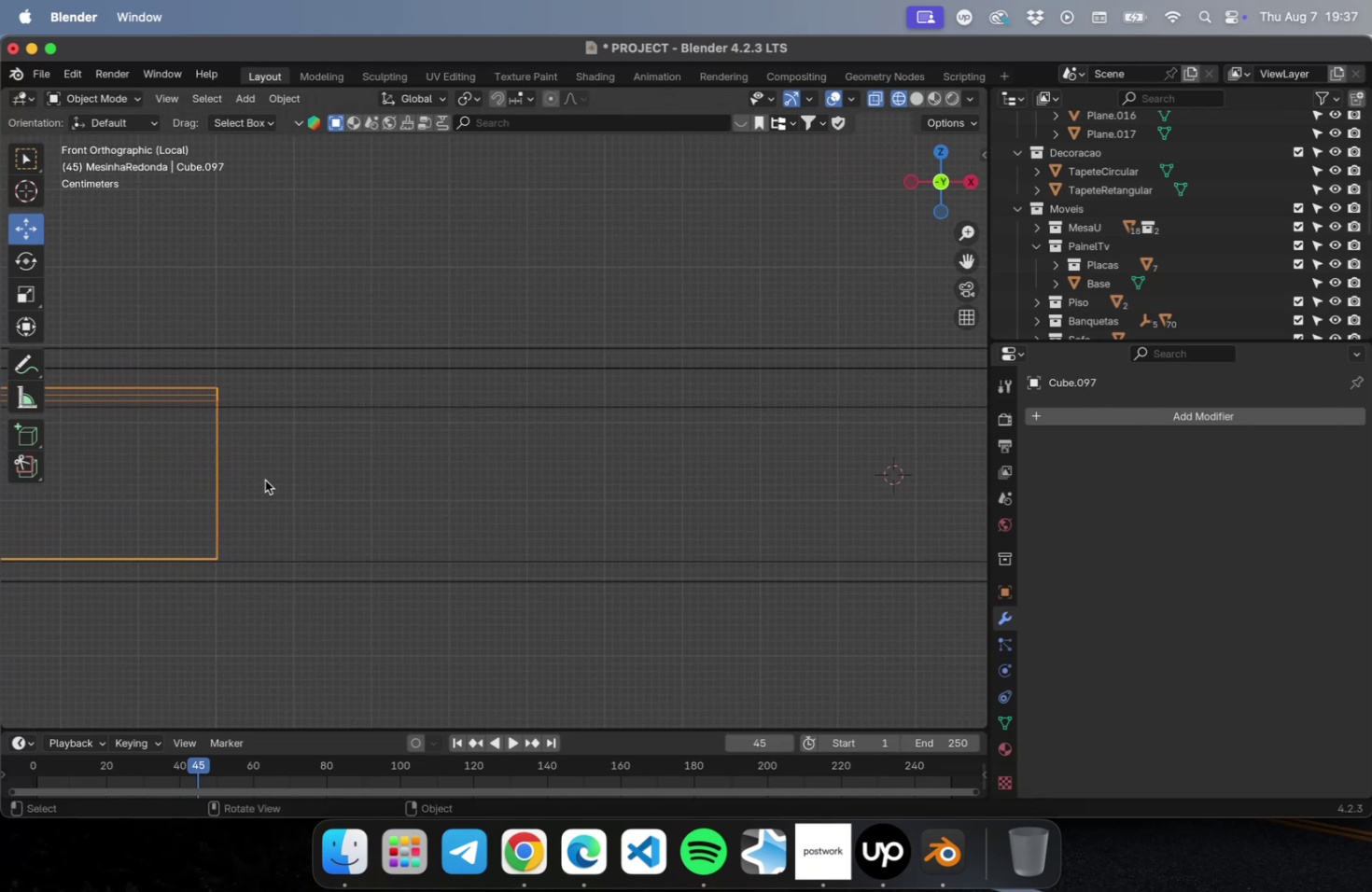 
type(Dx)
 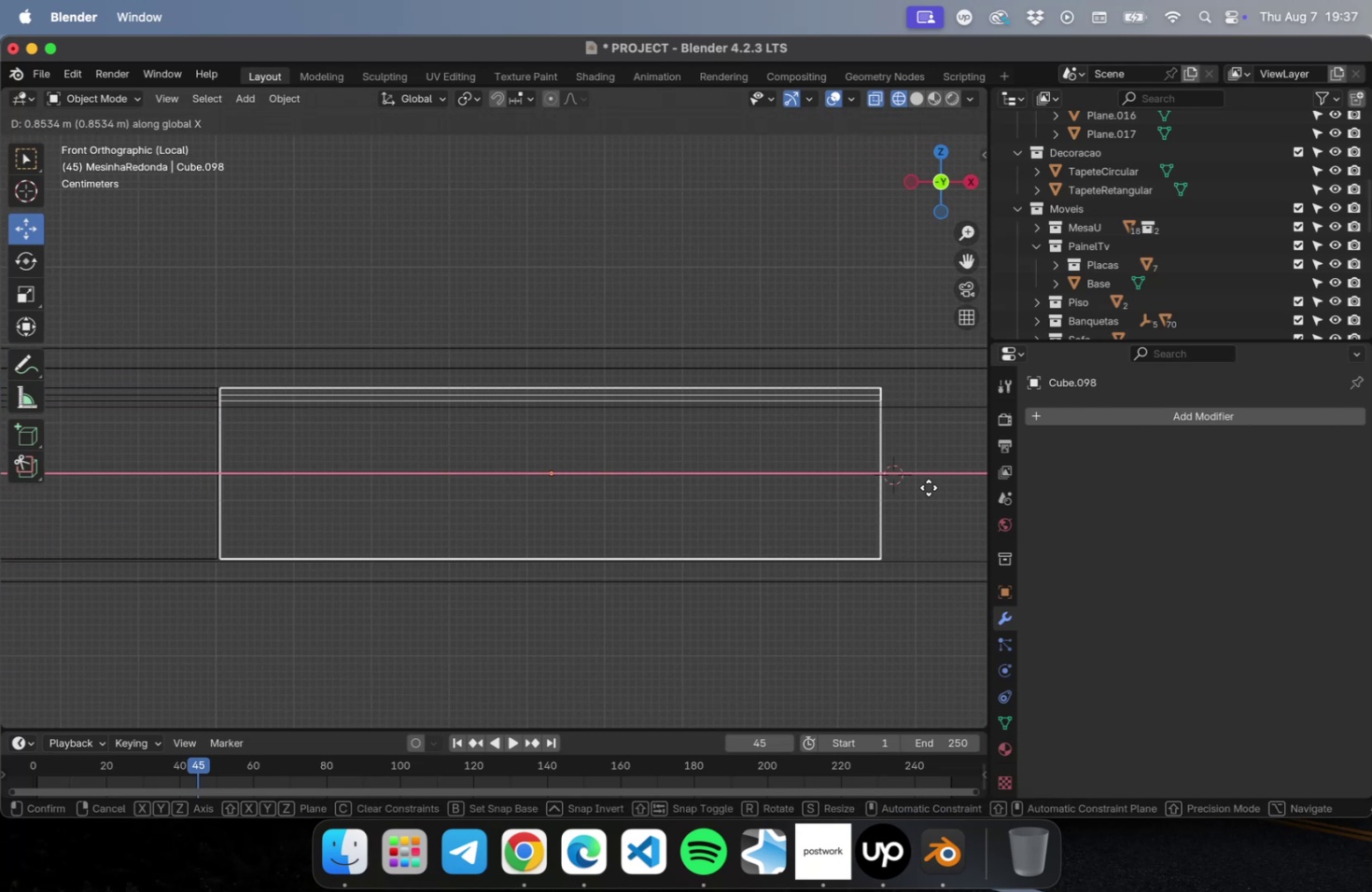 
wait(5.73)
 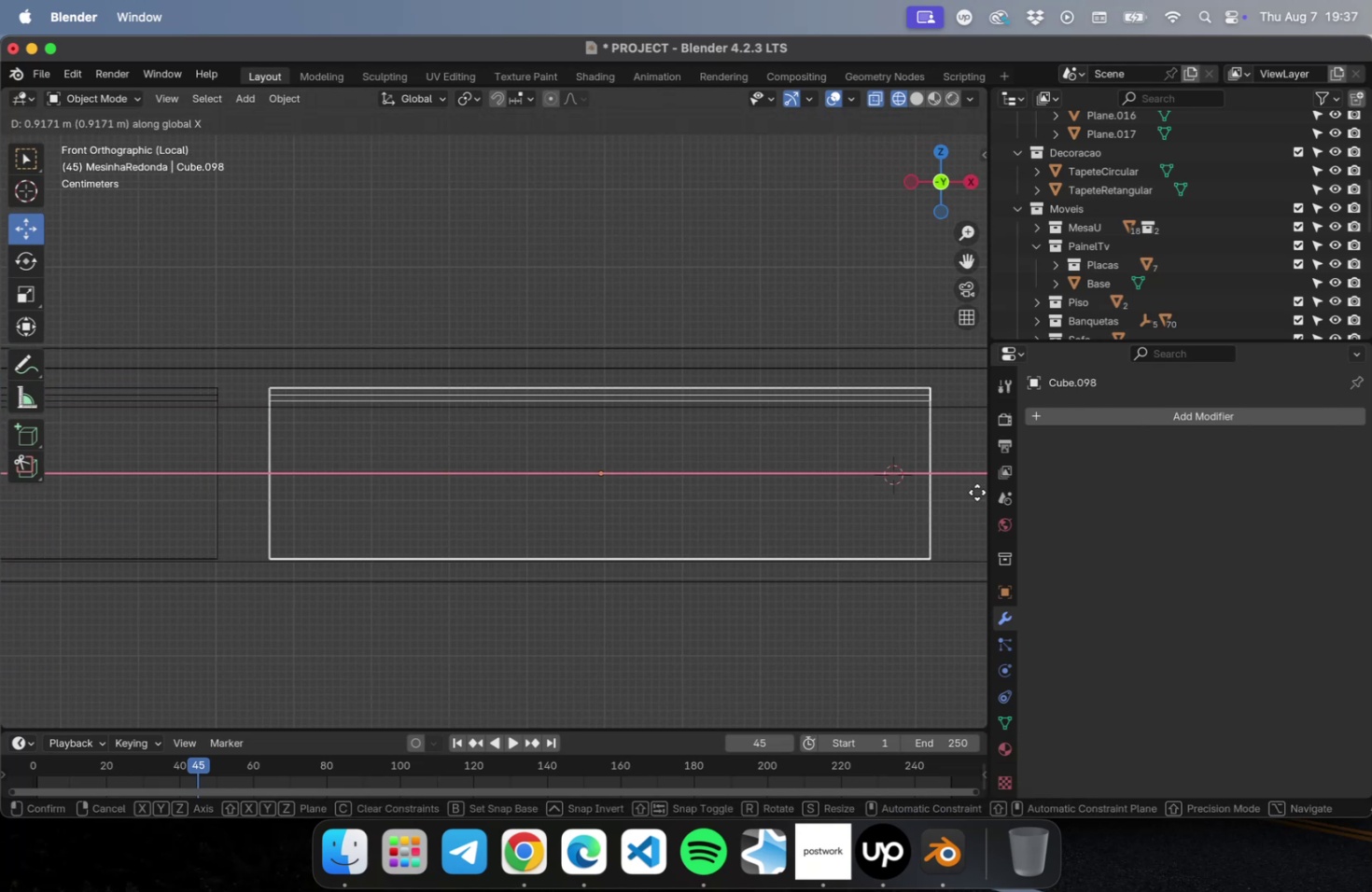 
left_click([928, 487])
 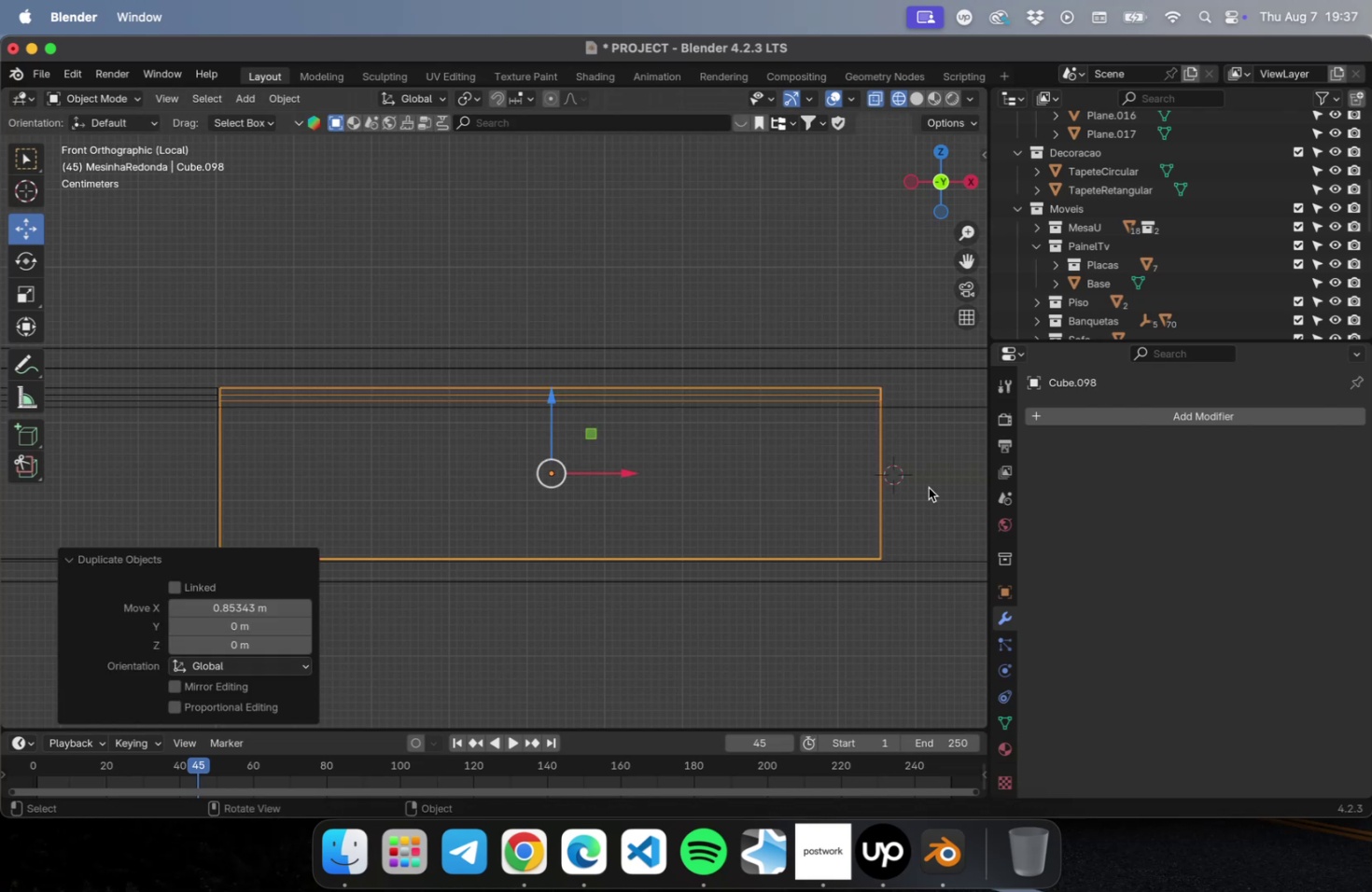 
scroll: coordinate [522, 525], scroll_direction: down, amount: 37.0
 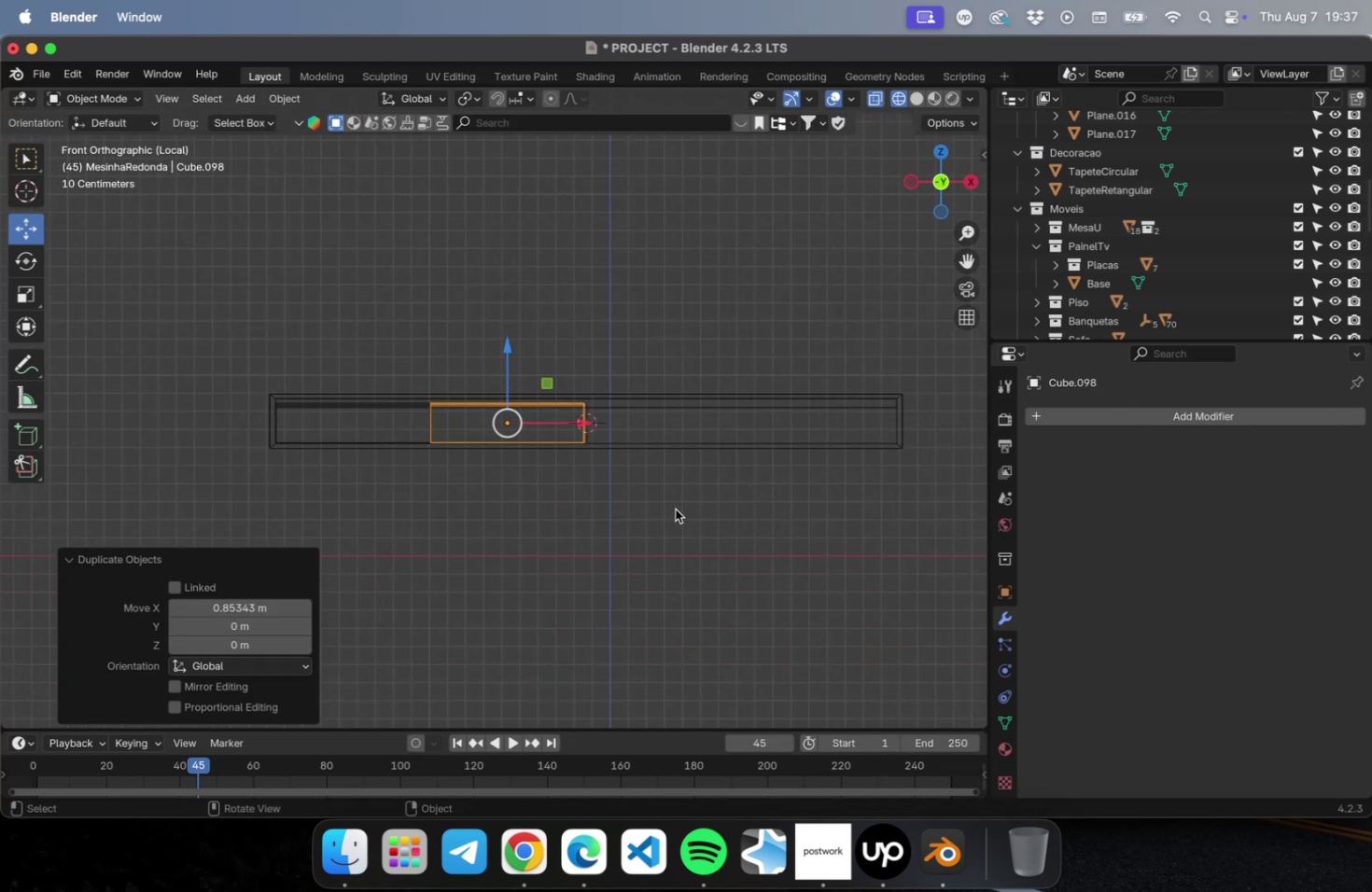 
type(RR)
 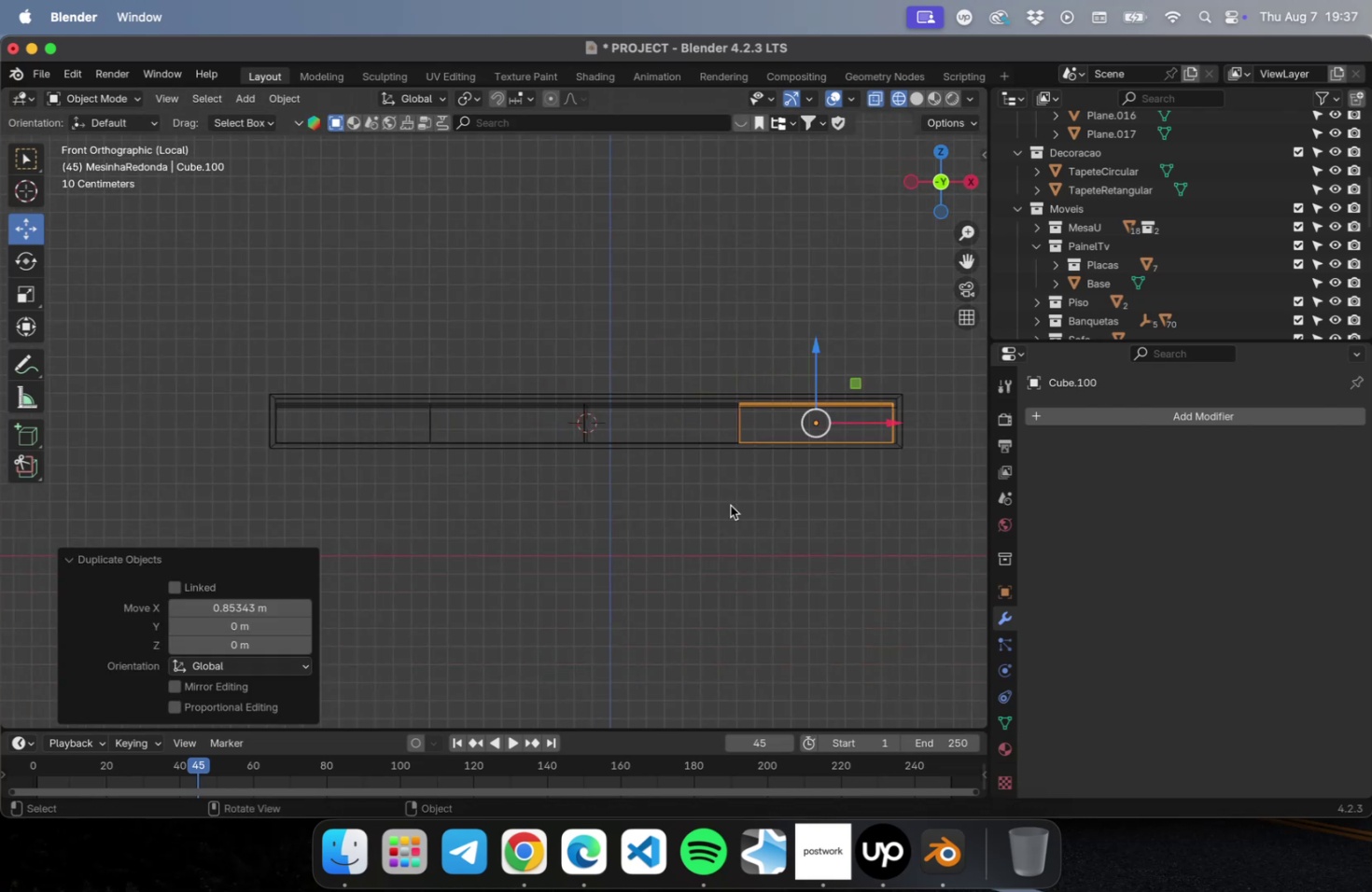 
left_click([906, 489])
 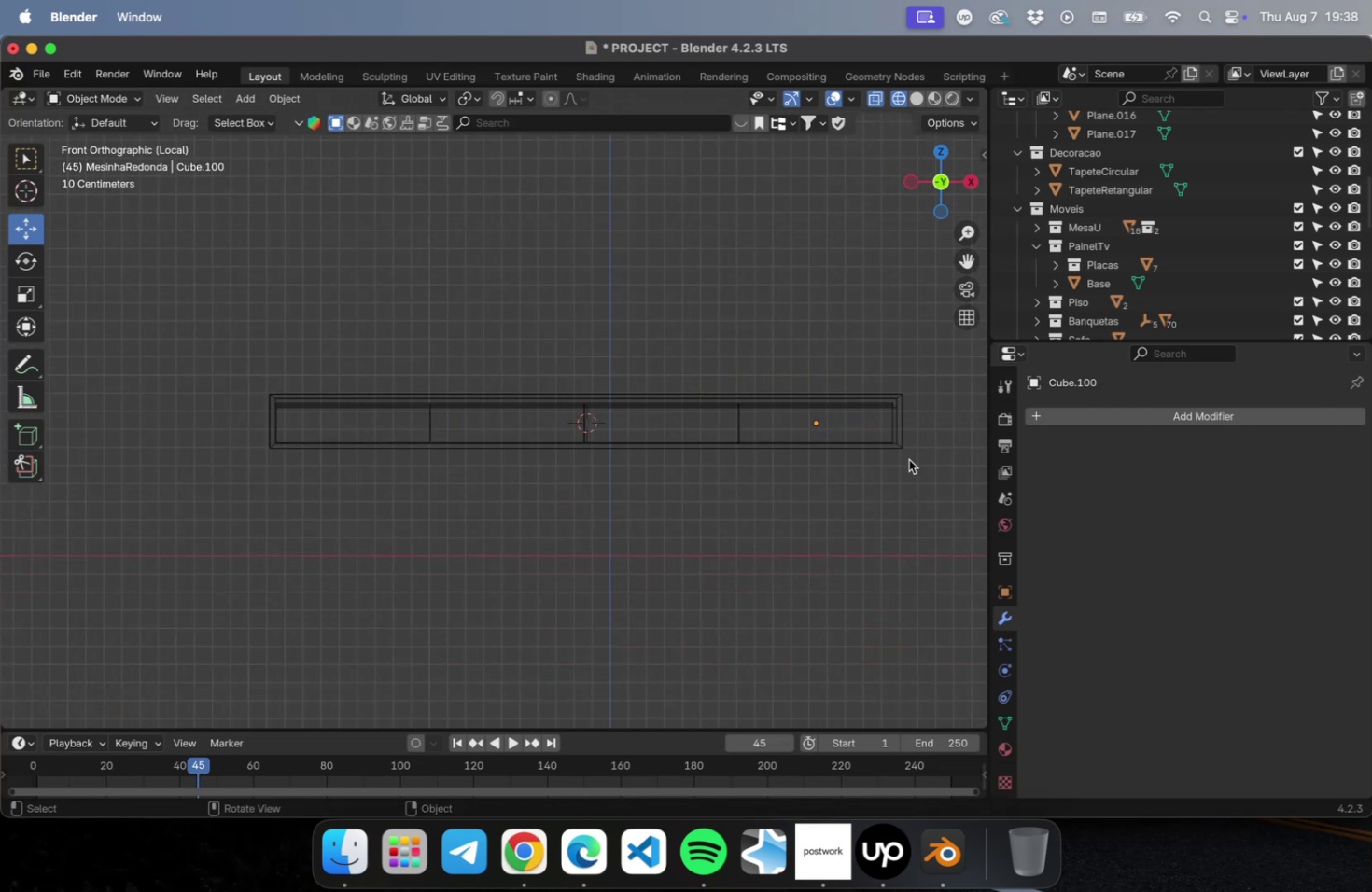 
hold_key(key=ShiftLeft, duration=0.61)
 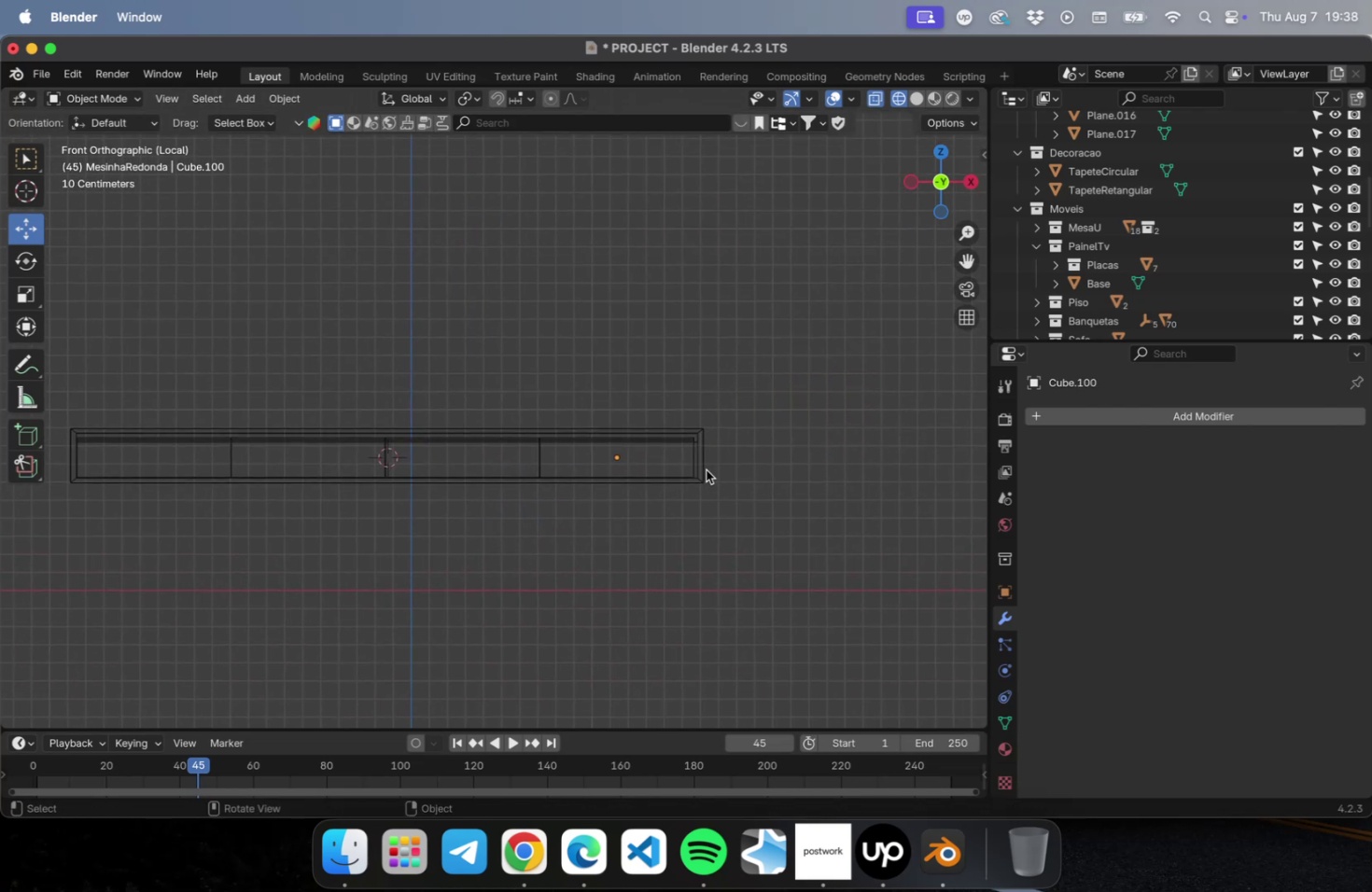 
scroll: coordinate [703, 467], scroll_direction: up, amount: 29.0
 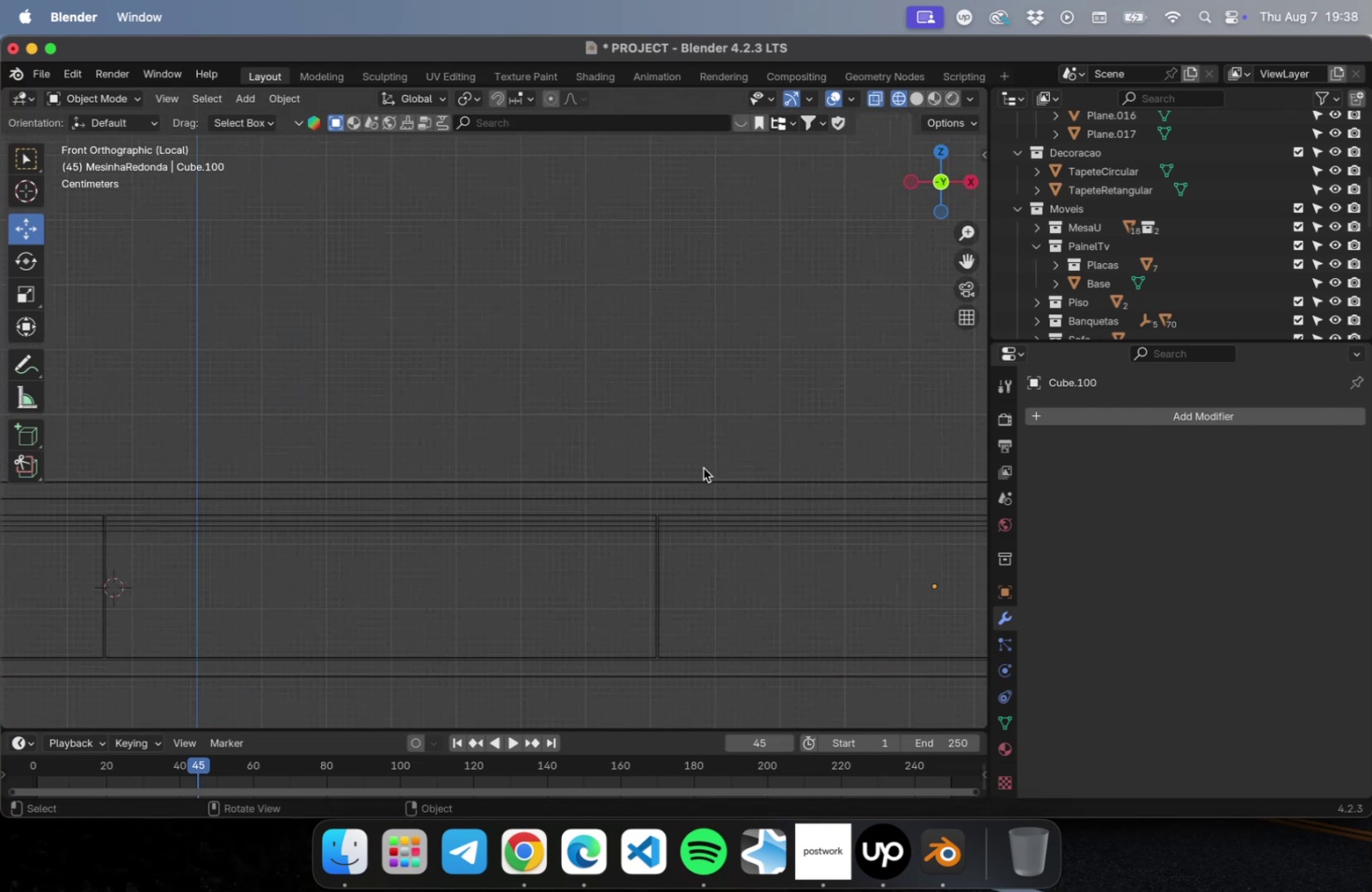 
hold_key(key=ShiftLeft, duration=0.51)
 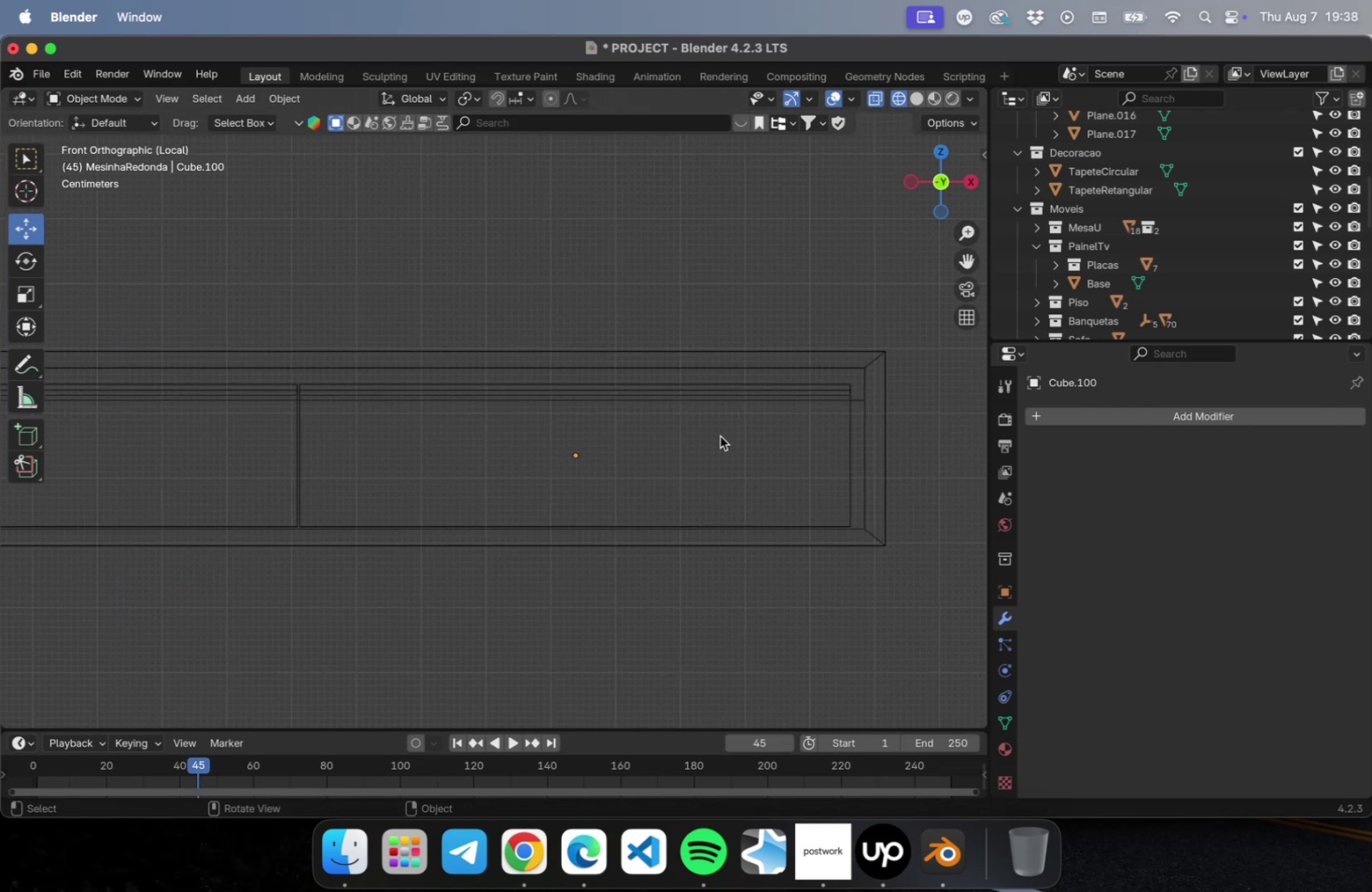 
hold_key(key=ShiftLeft, duration=1.73)
 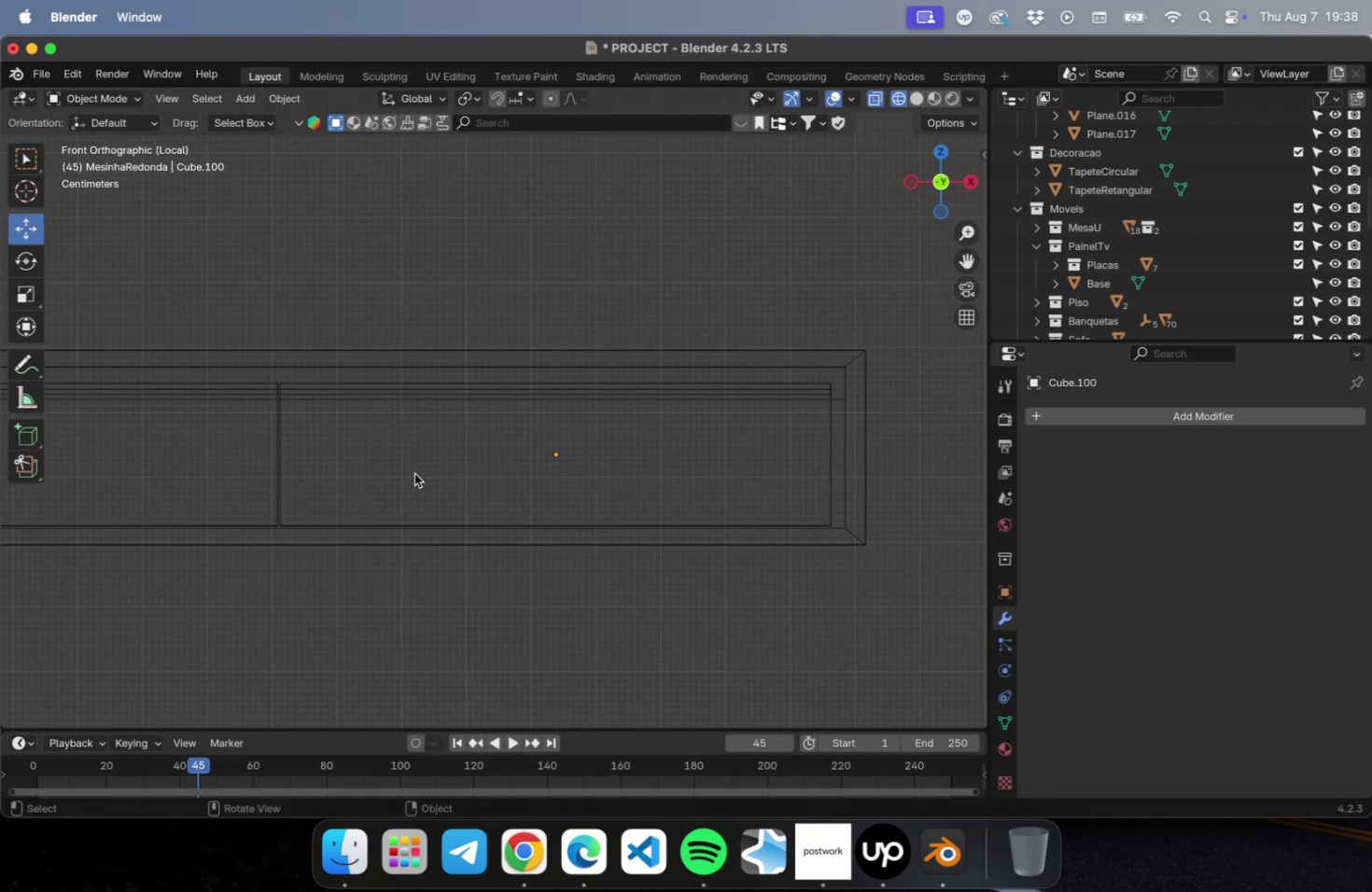 
left_click_drag(start_coordinate=[375, 466], to_coordinate=[203, 467])
 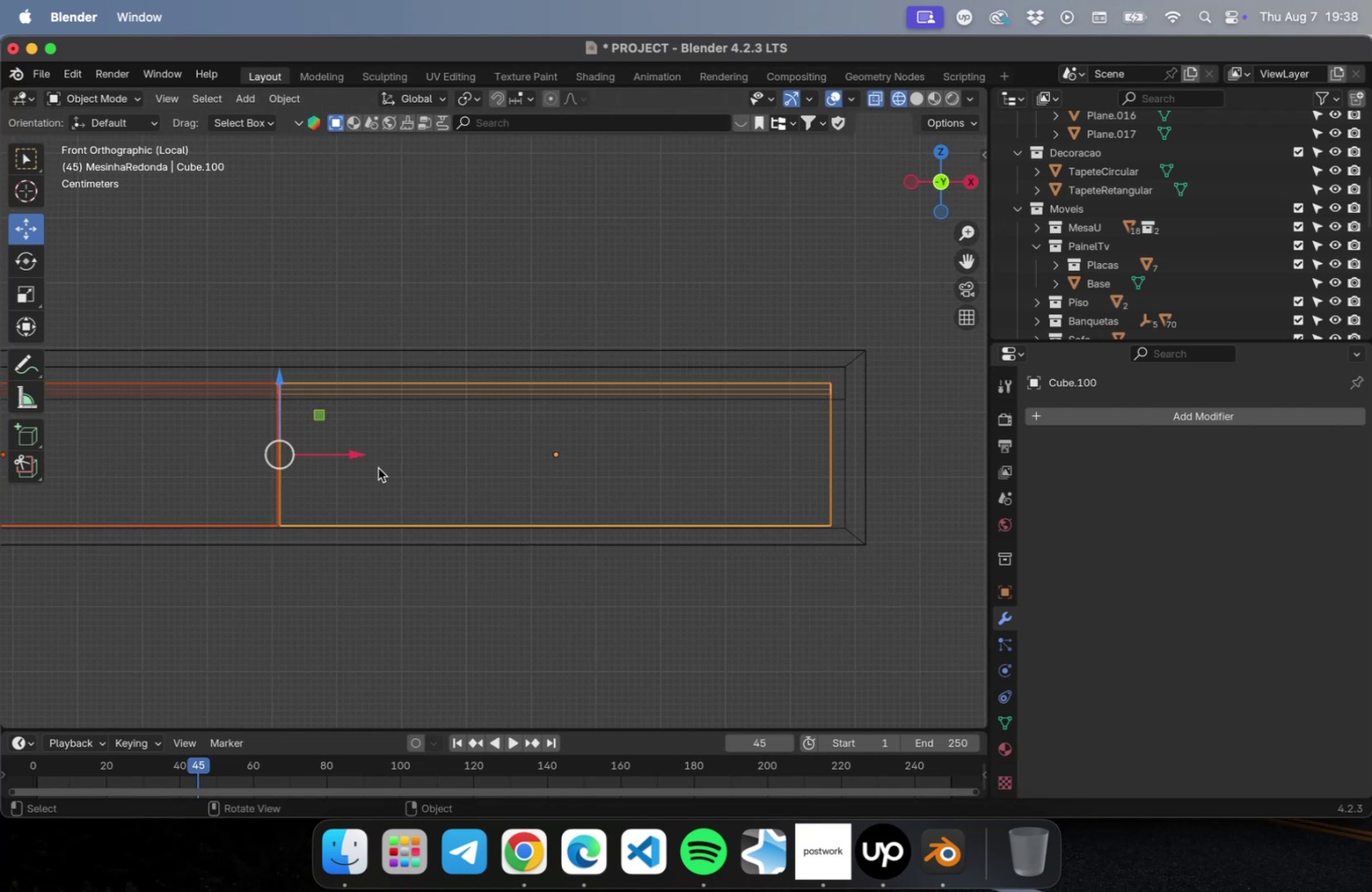 
left_click_drag(start_coordinate=[354, 457], to_coordinate=[366, 454])
 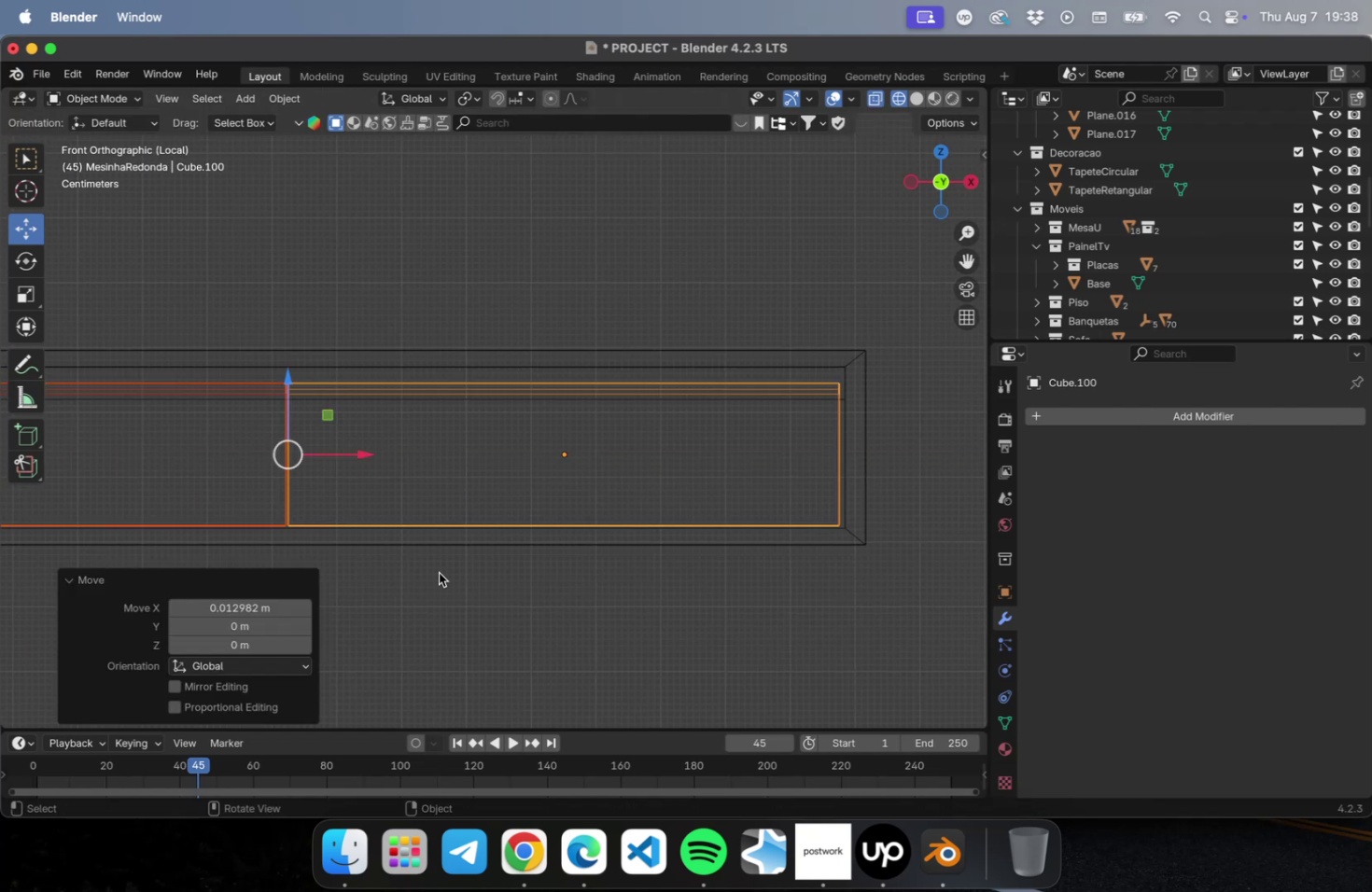 
hold_key(key=ShiftLeft, duration=0.84)
 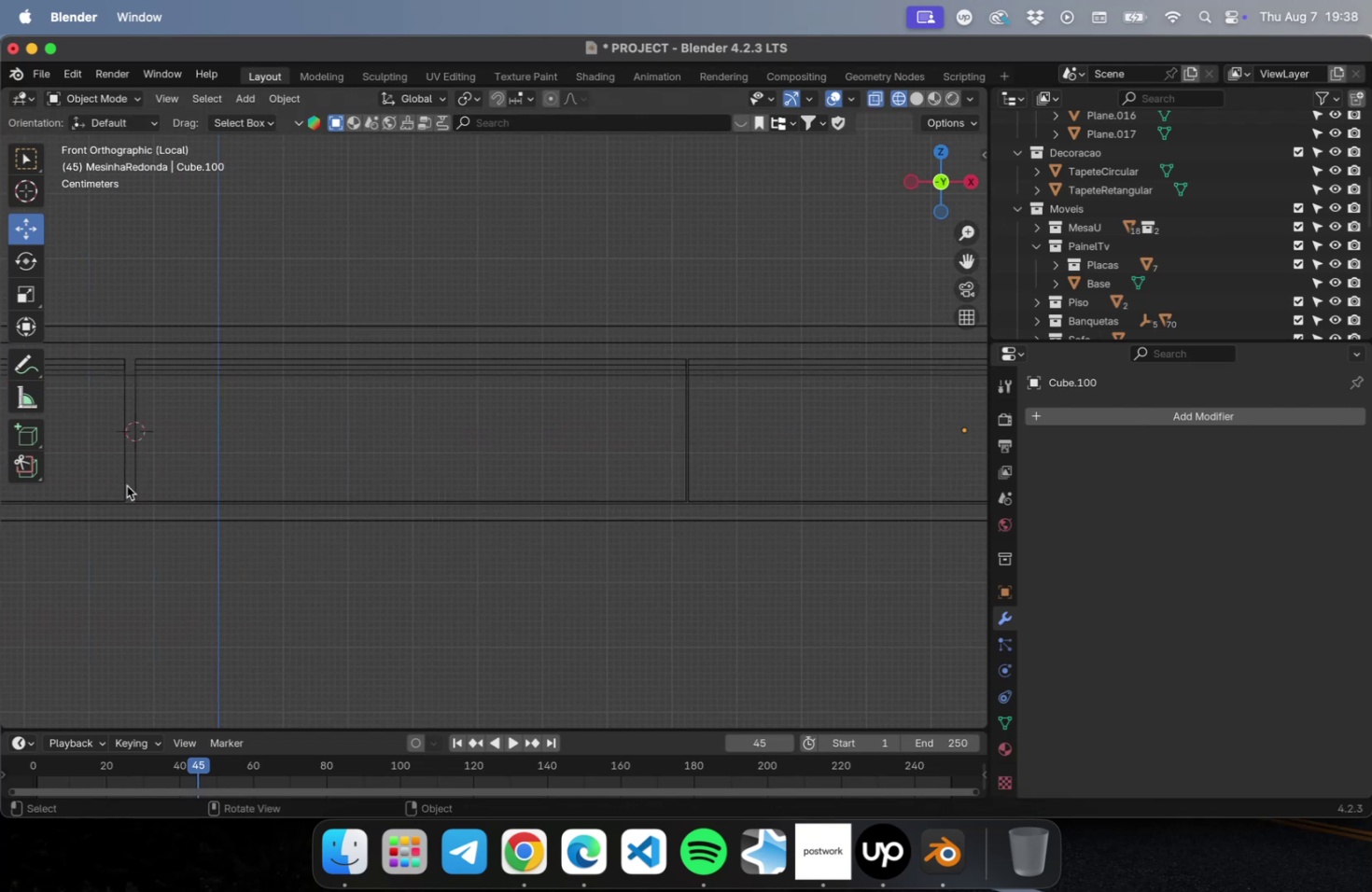 
left_click([134, 481])
 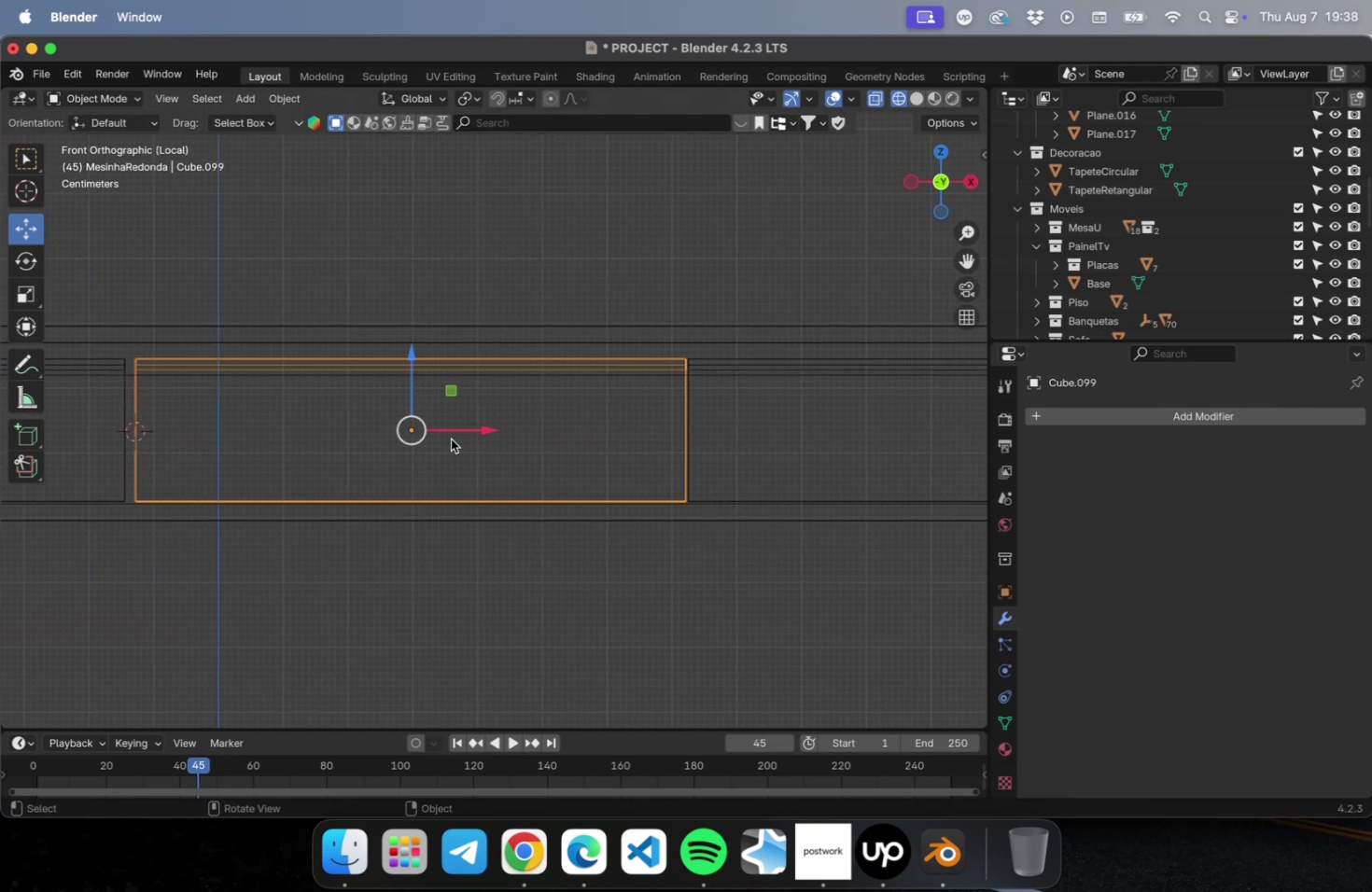 
left_click_drag(start_coordinate=[480, 429], to_coordinate=[473, 430])
 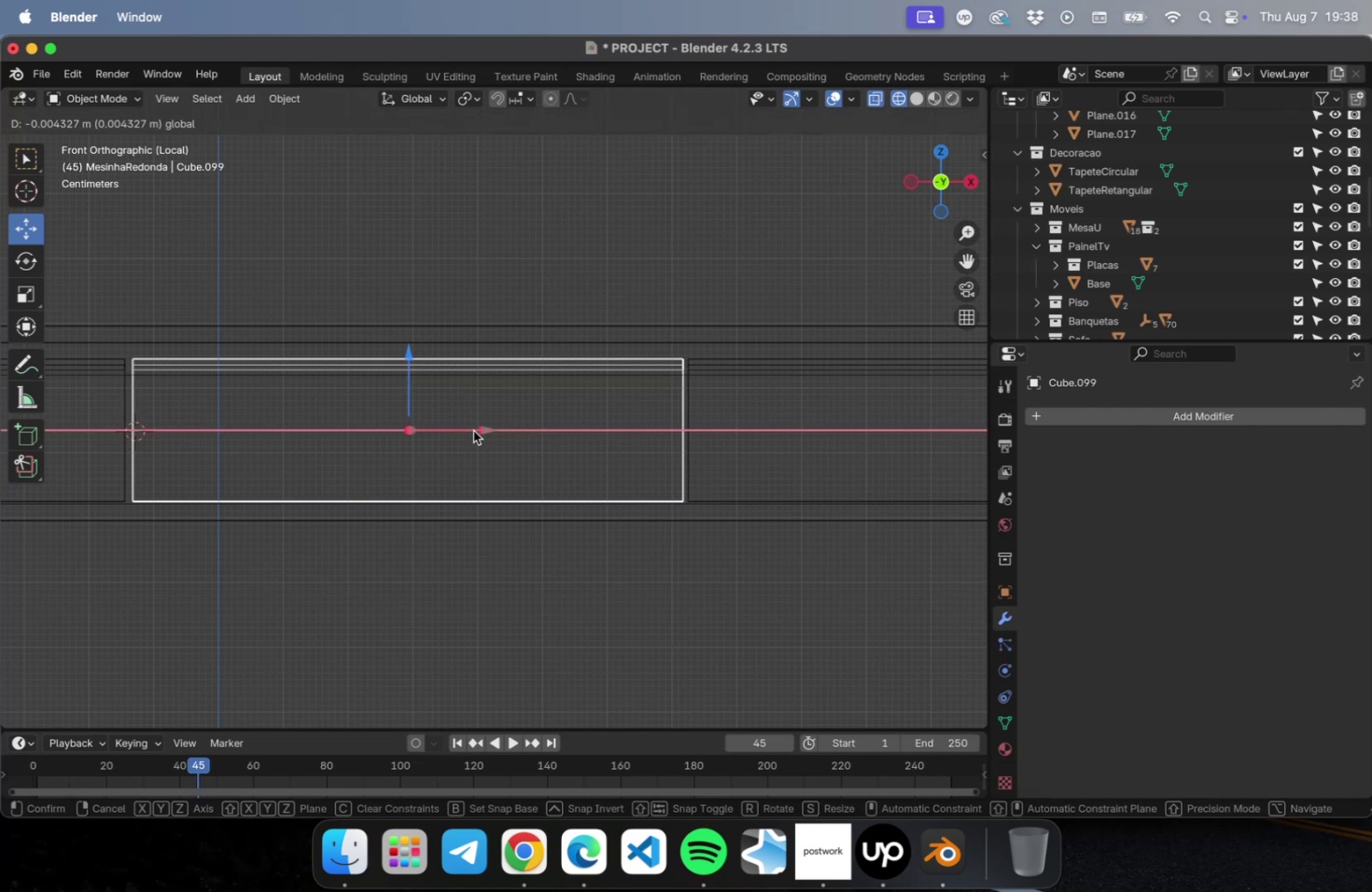 
hold_key(key=ShiftLeft, duration=0.74)
 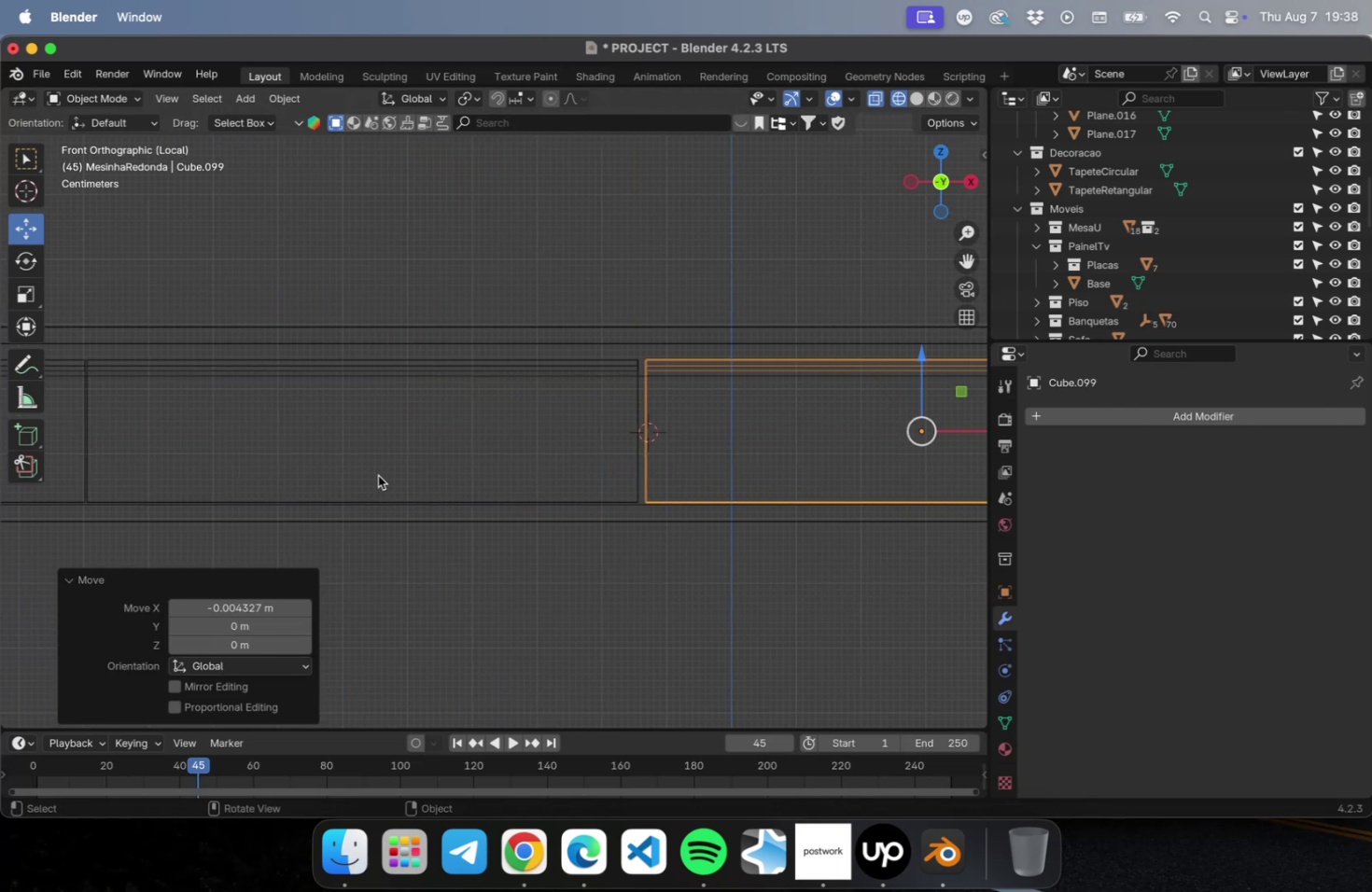 
left_click([374, 475])
 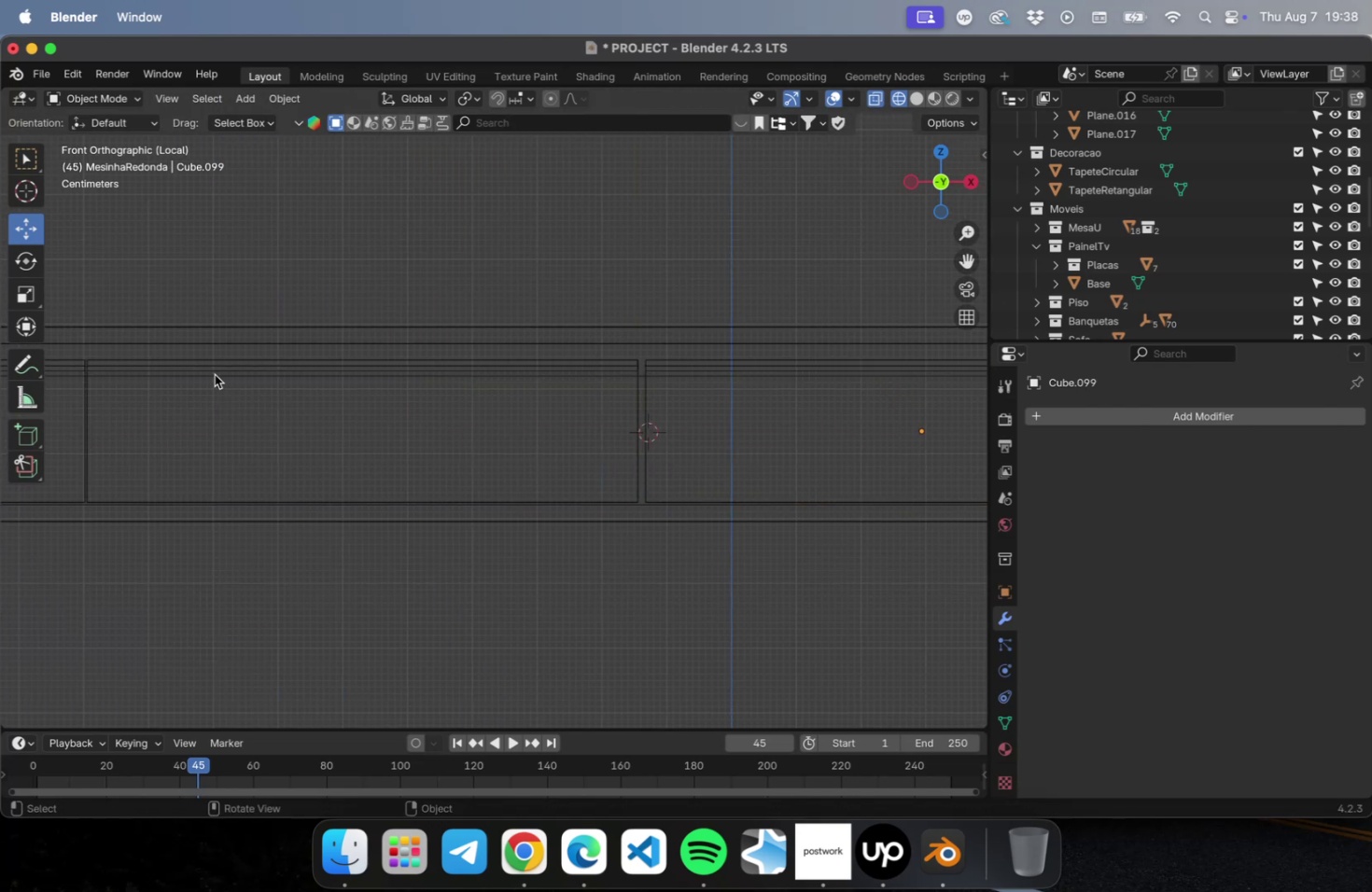 
left_click([215, 374])
 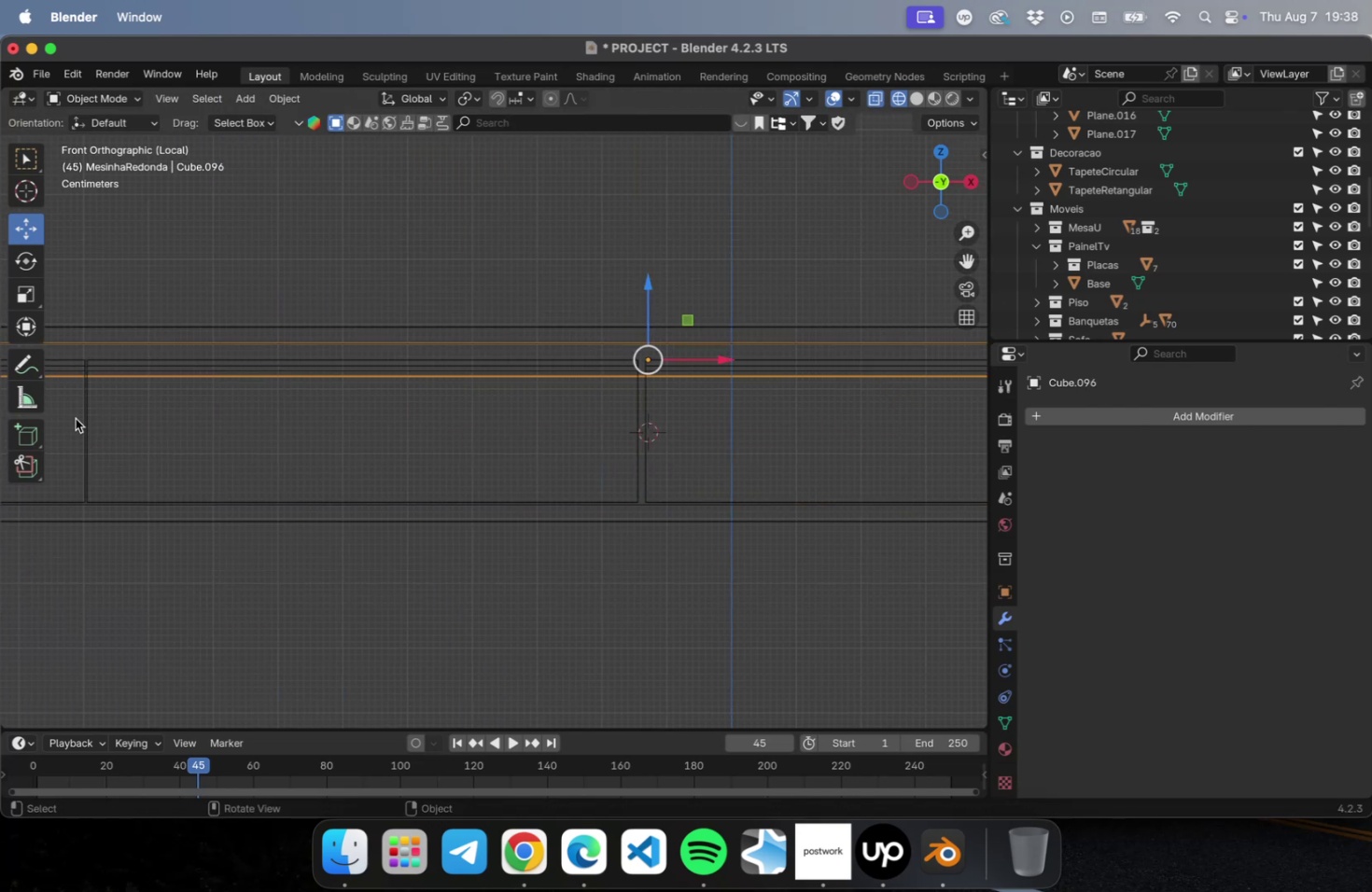 
left_click([87, 422])
 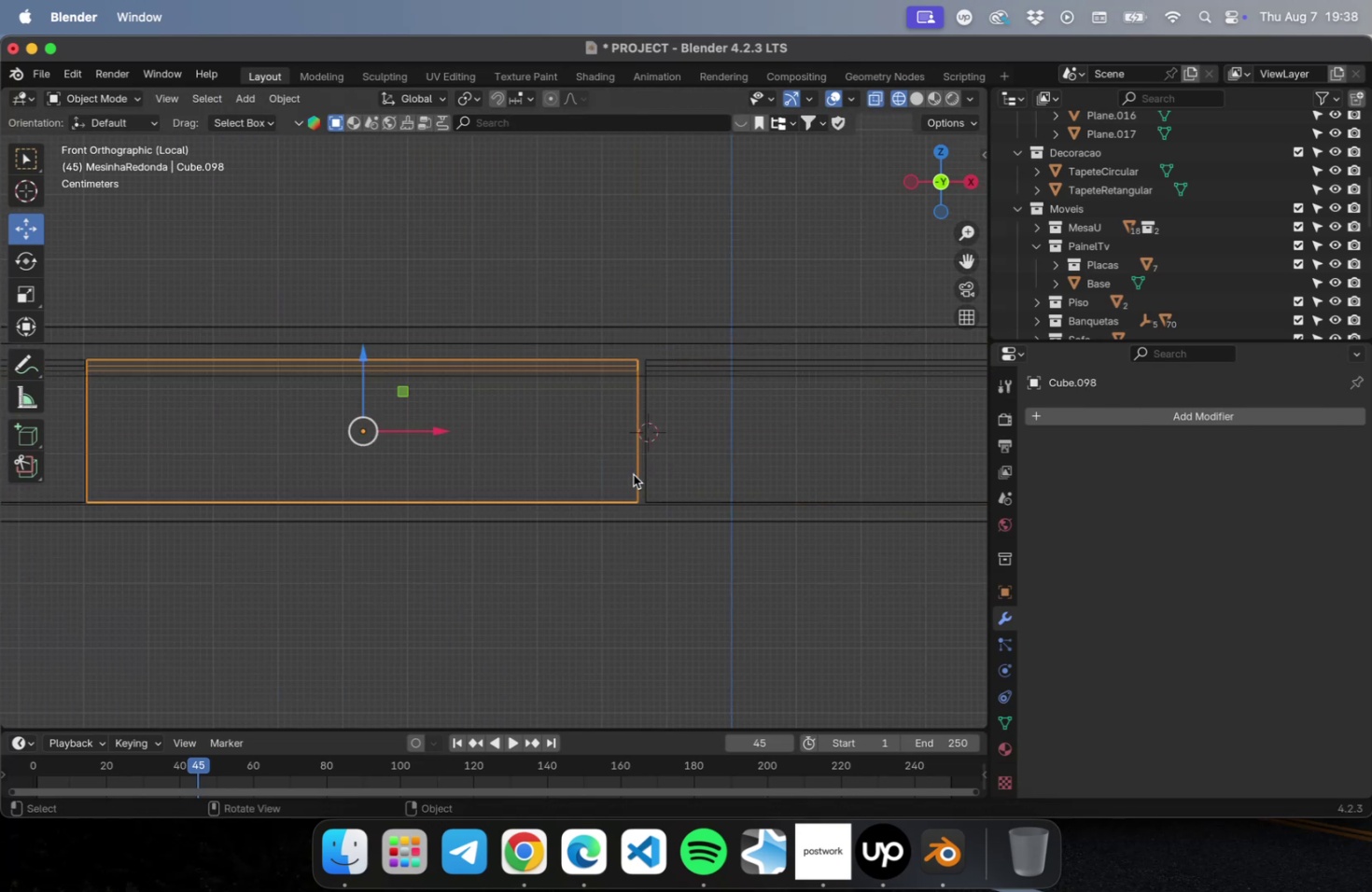 
left_click_drag(start_coordinate=[430, 429], to_coordinate=[437, 427])
 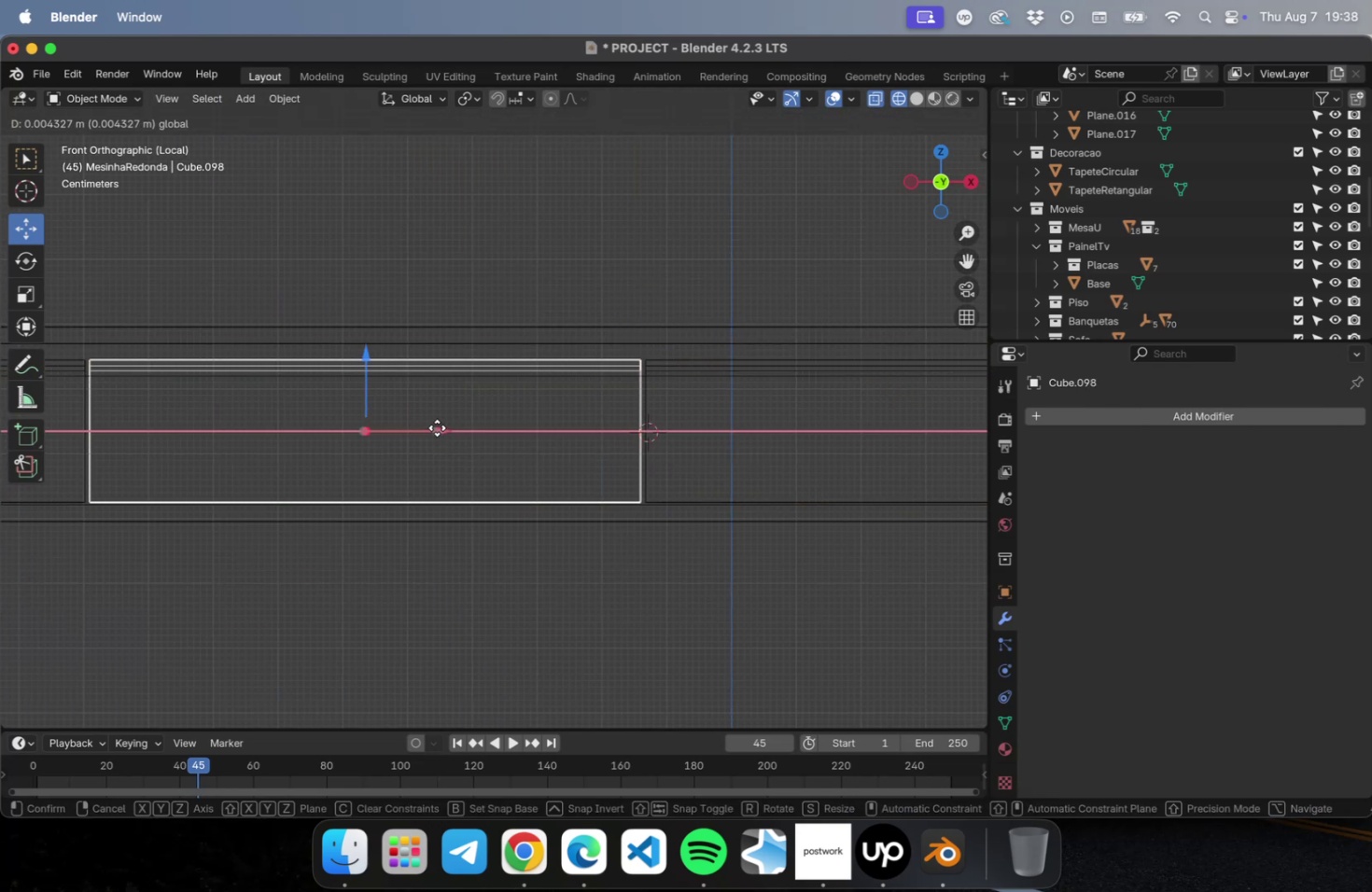 
hold_key(key=ShiftLeft, duration=1.35)
 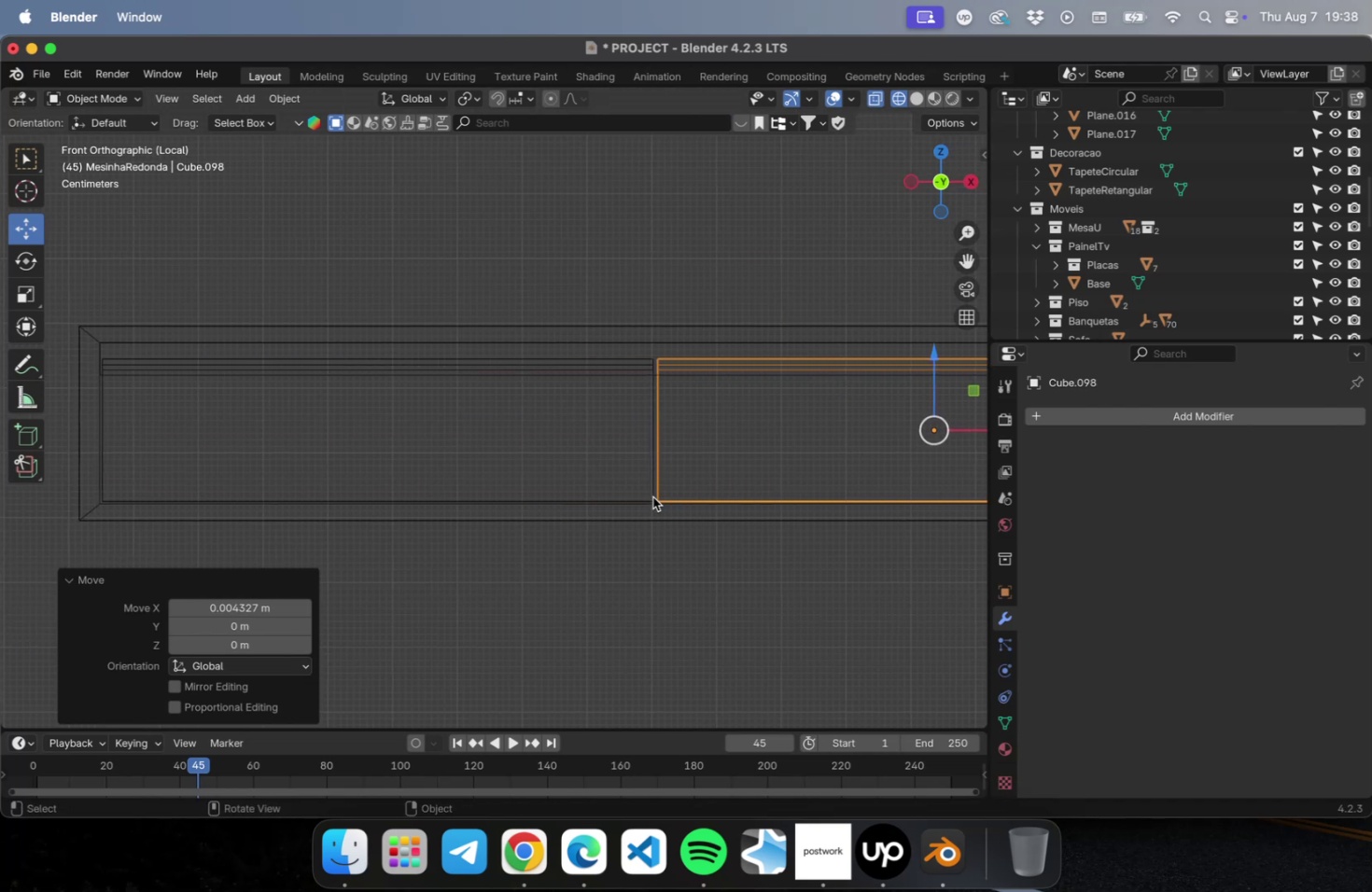 
left_click([650, 481])
 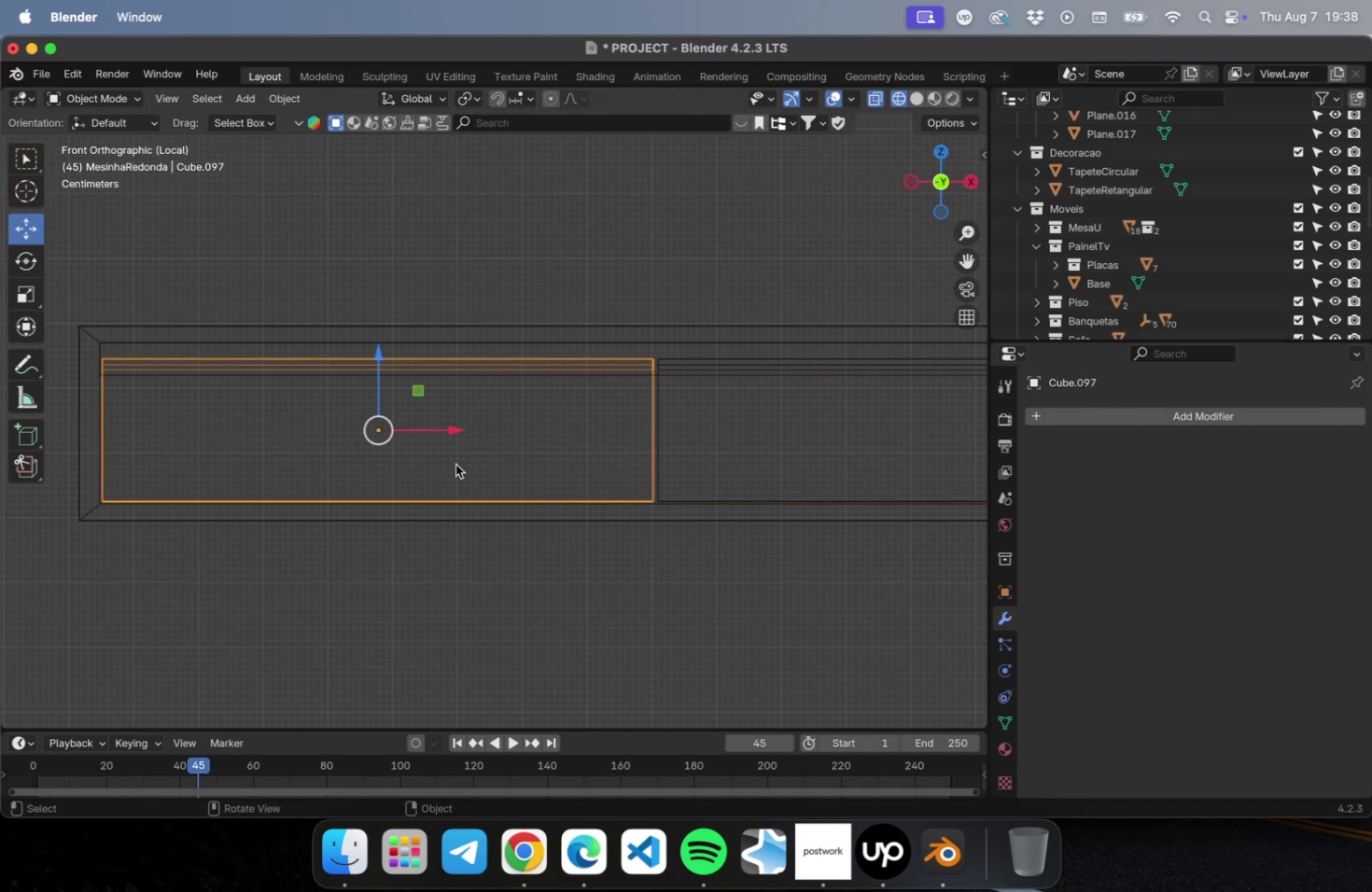 
left_click_drag(start_coordinate=[447, 432], to_coordinate=[452, 431])
 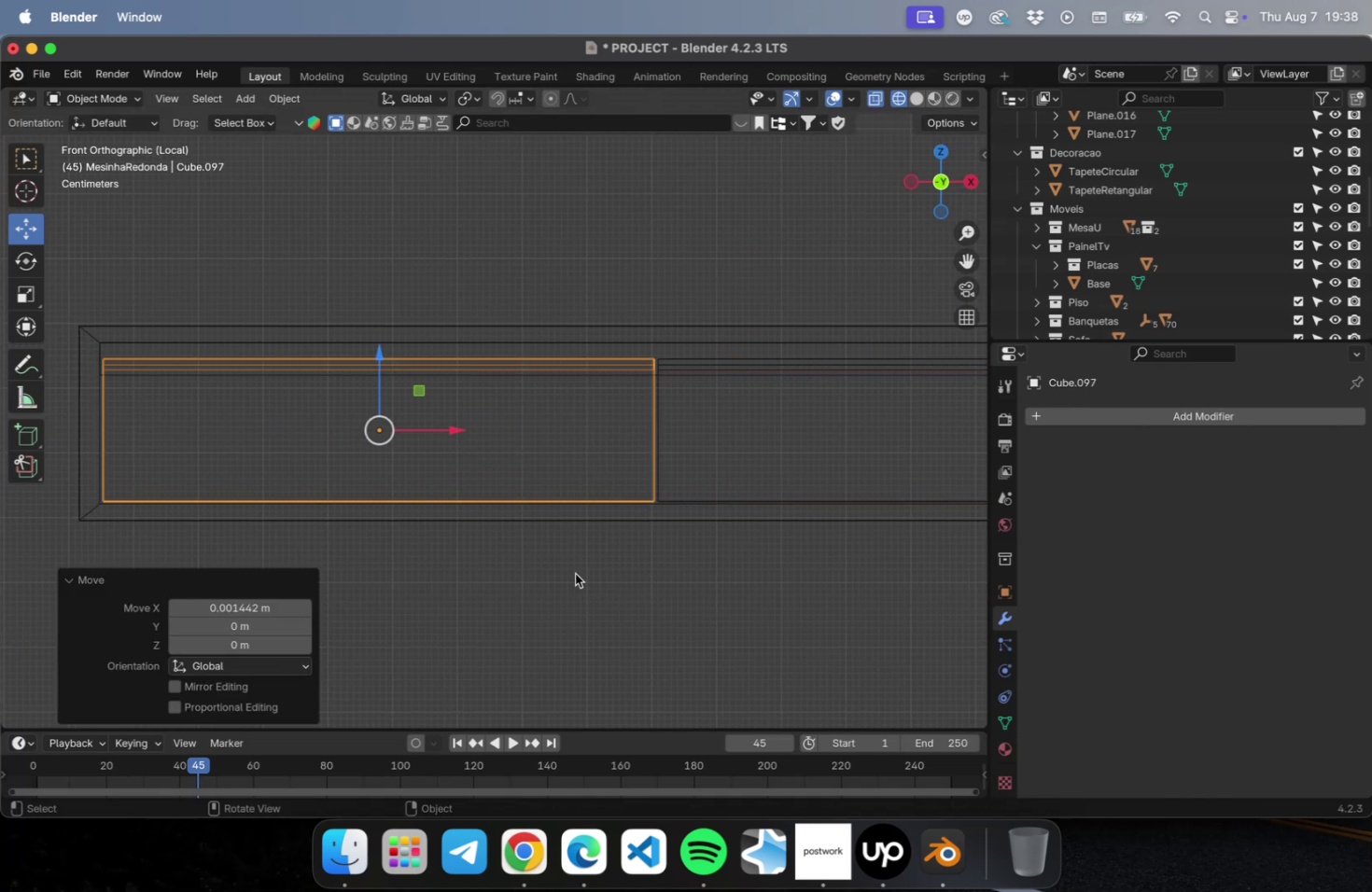 
left_click([656, 598])
 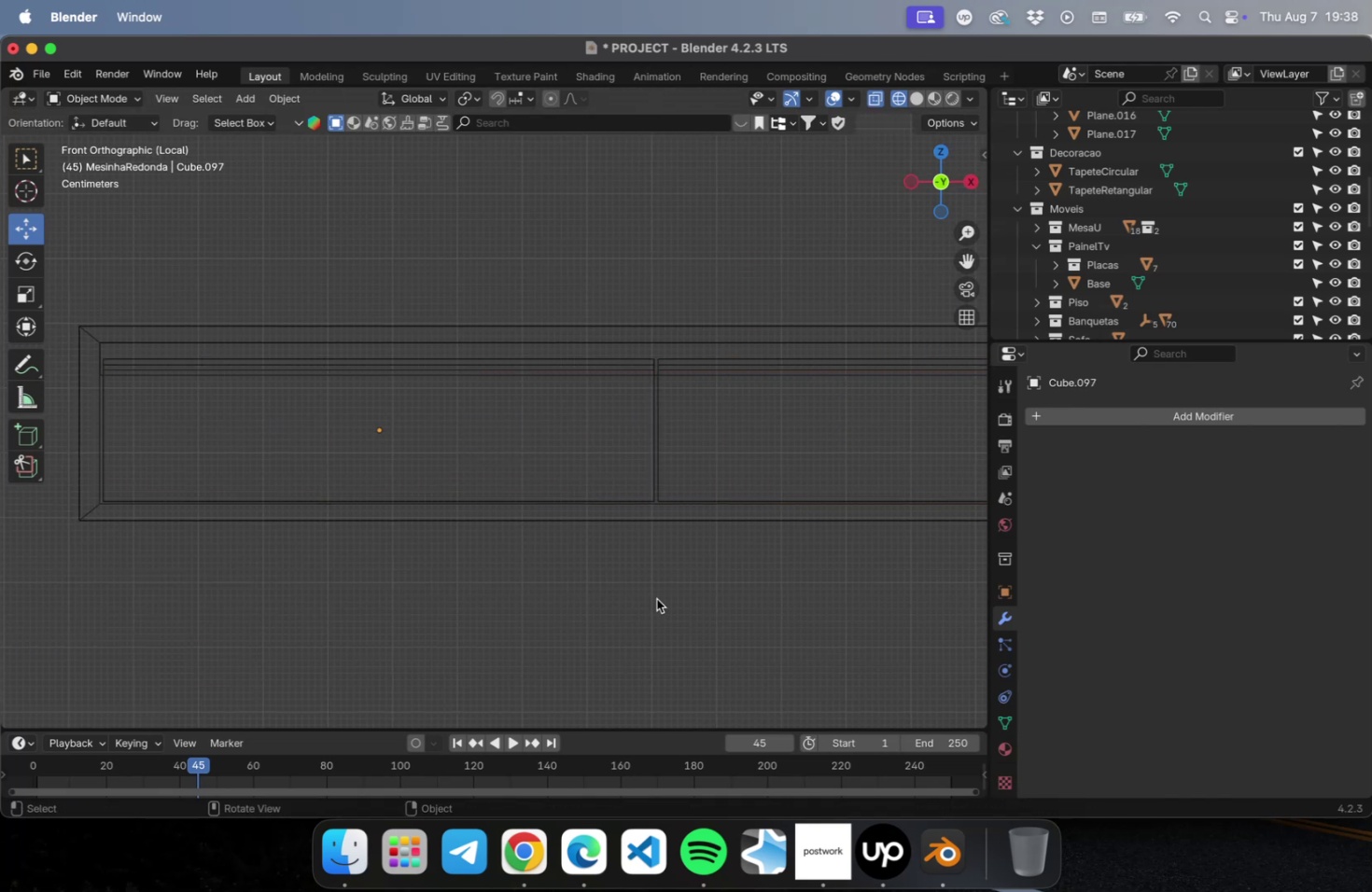 
hold_key(key=ShiftLeft, duration=1.14)
 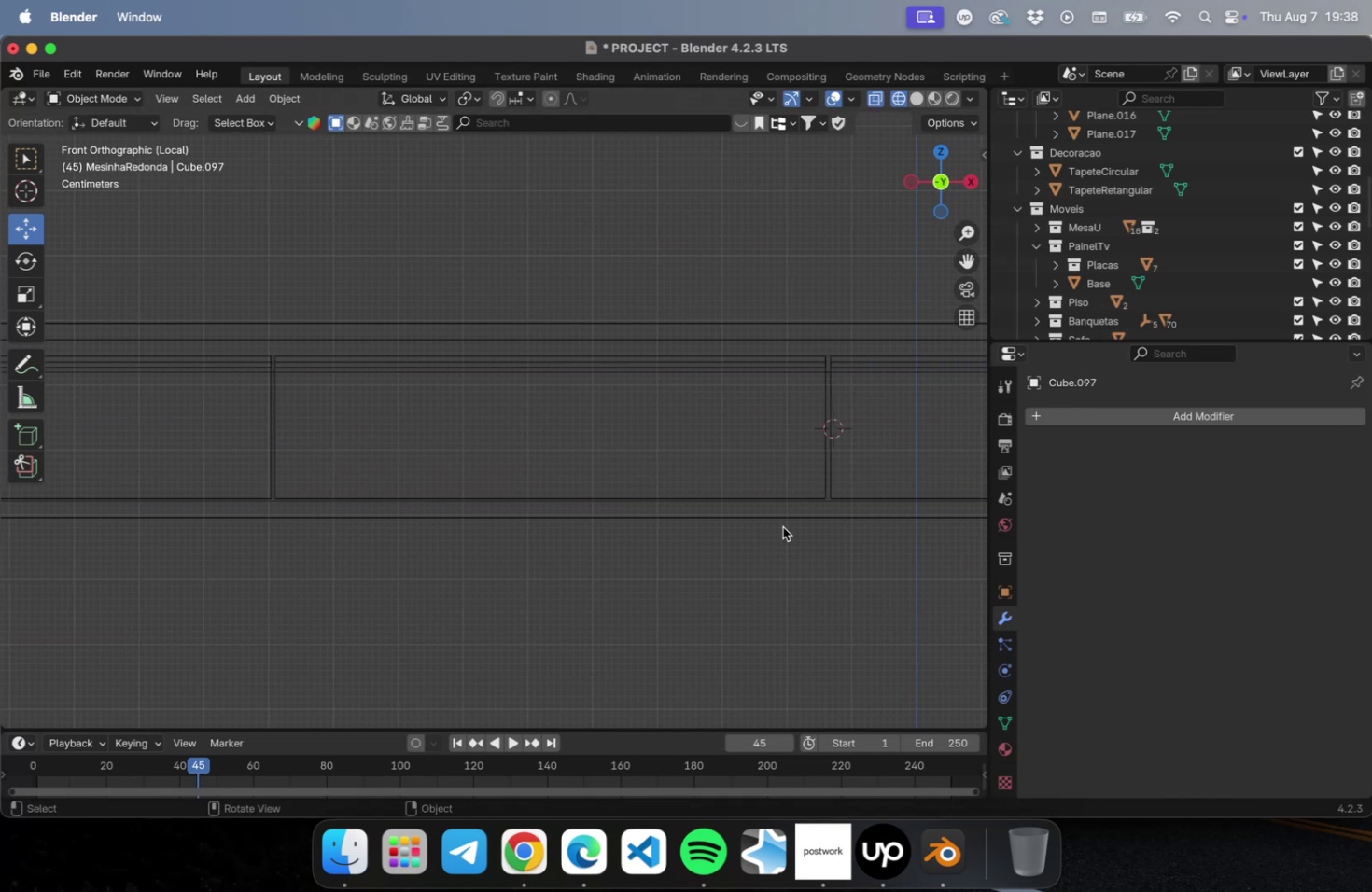 
hold_key(key=ShiftLeft, duration=1.85)
 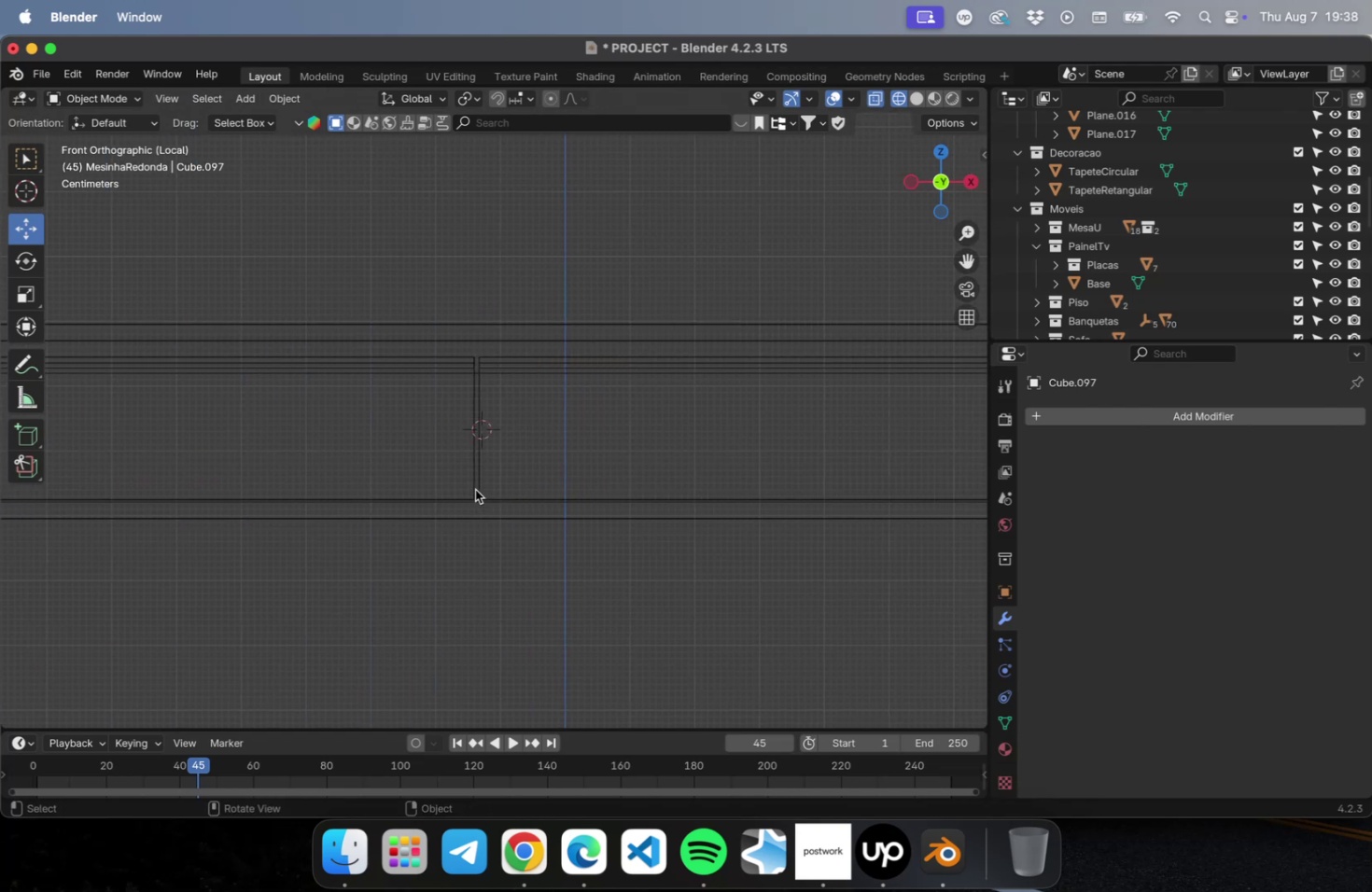 
left_click([471, 486])
 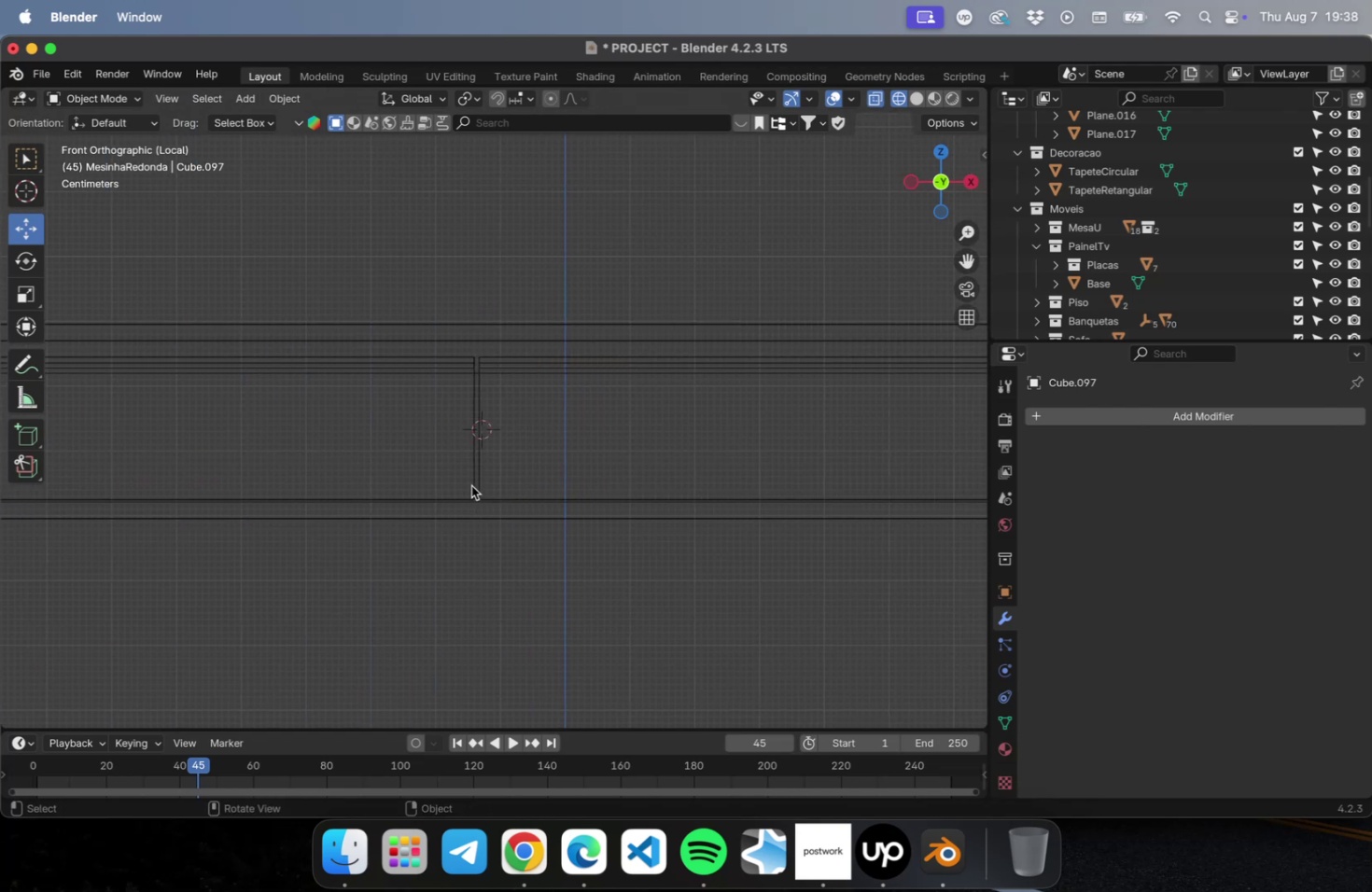 
scroll: coordinate [470, 486], scroll_direction: up, amount: 13.0
 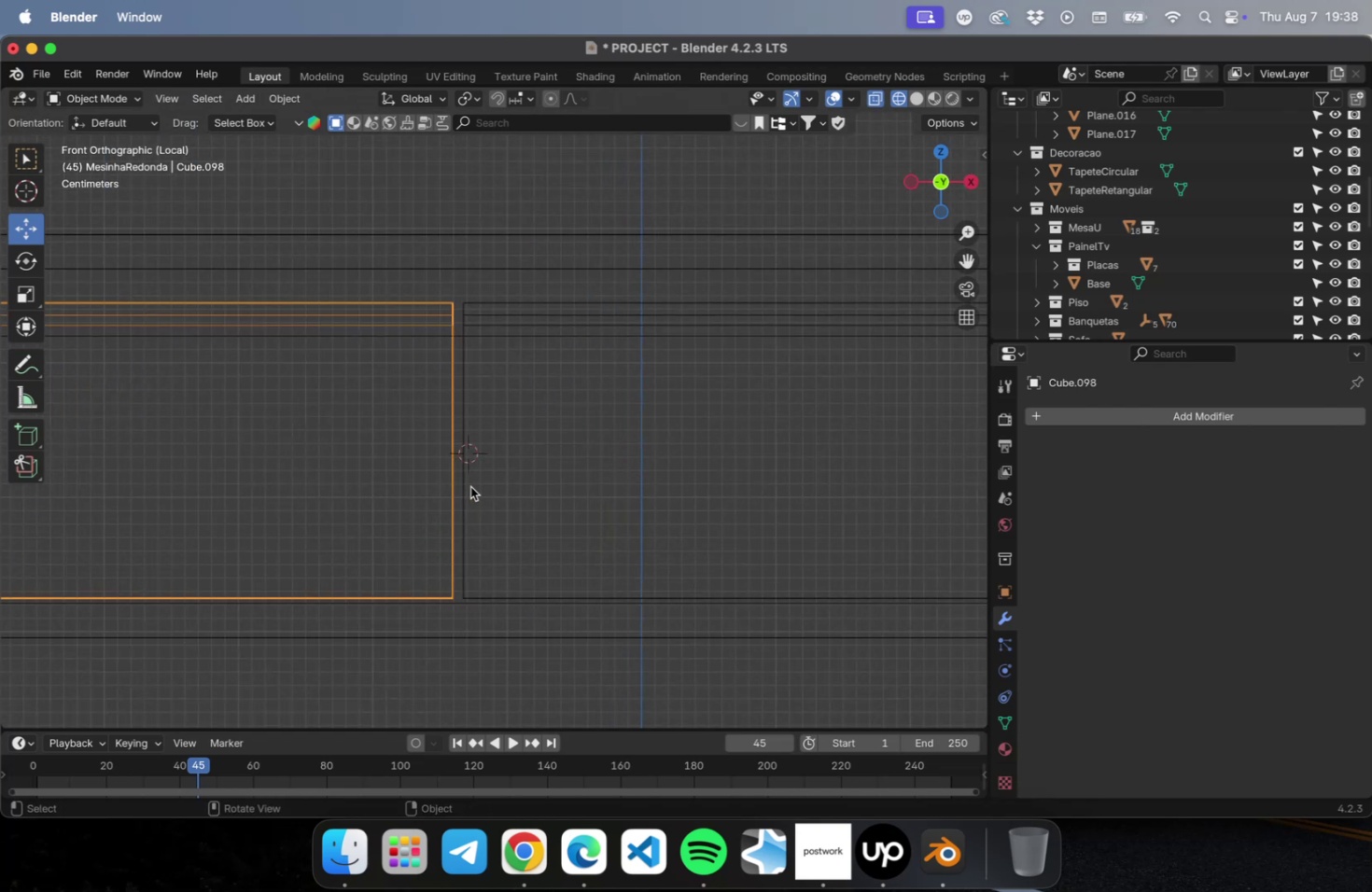 
hold_key(key=ShiftLeft, duration=0.67)
 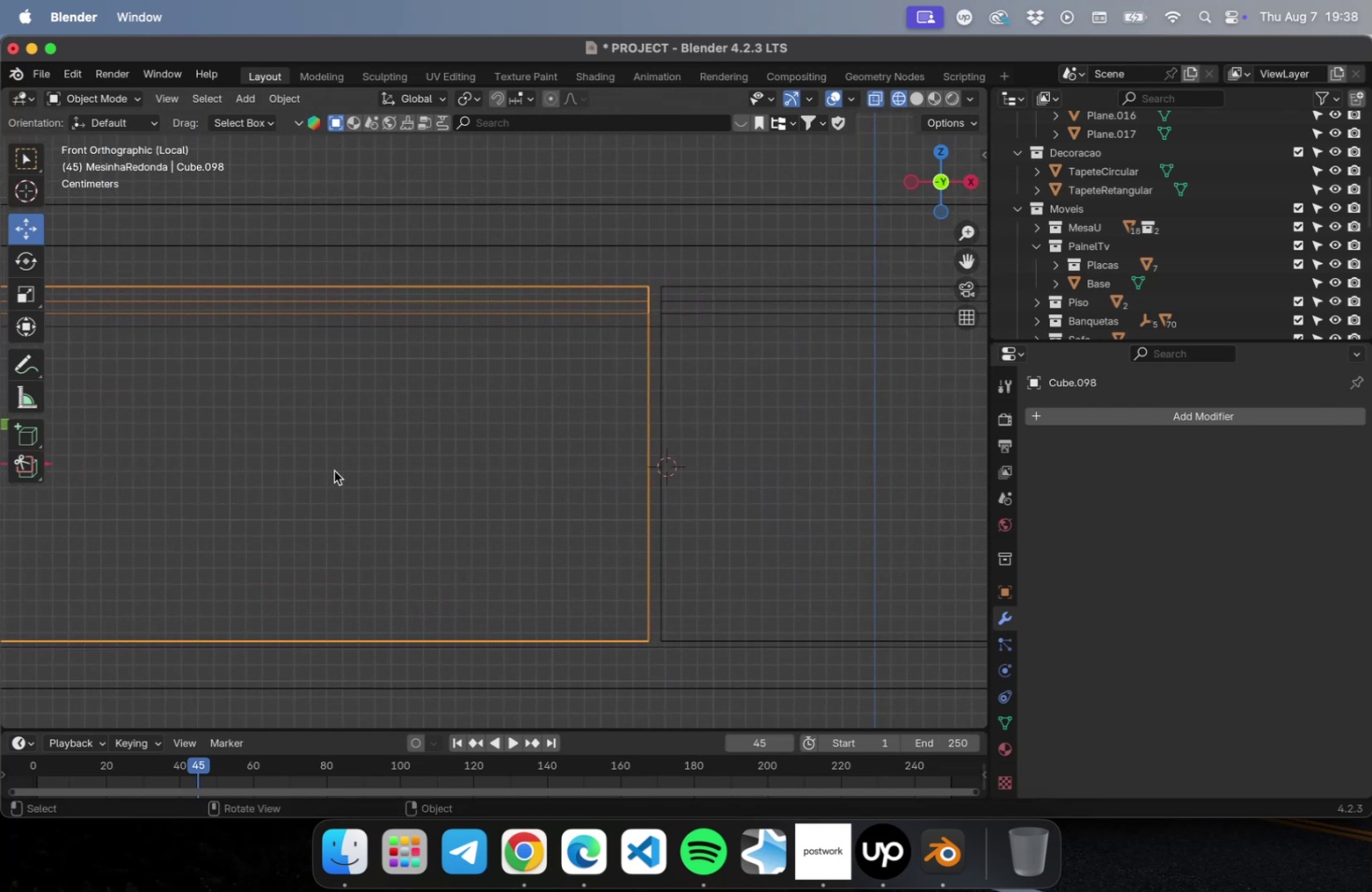 
hold_key(key=ShiftLeft, duration=0.39)
 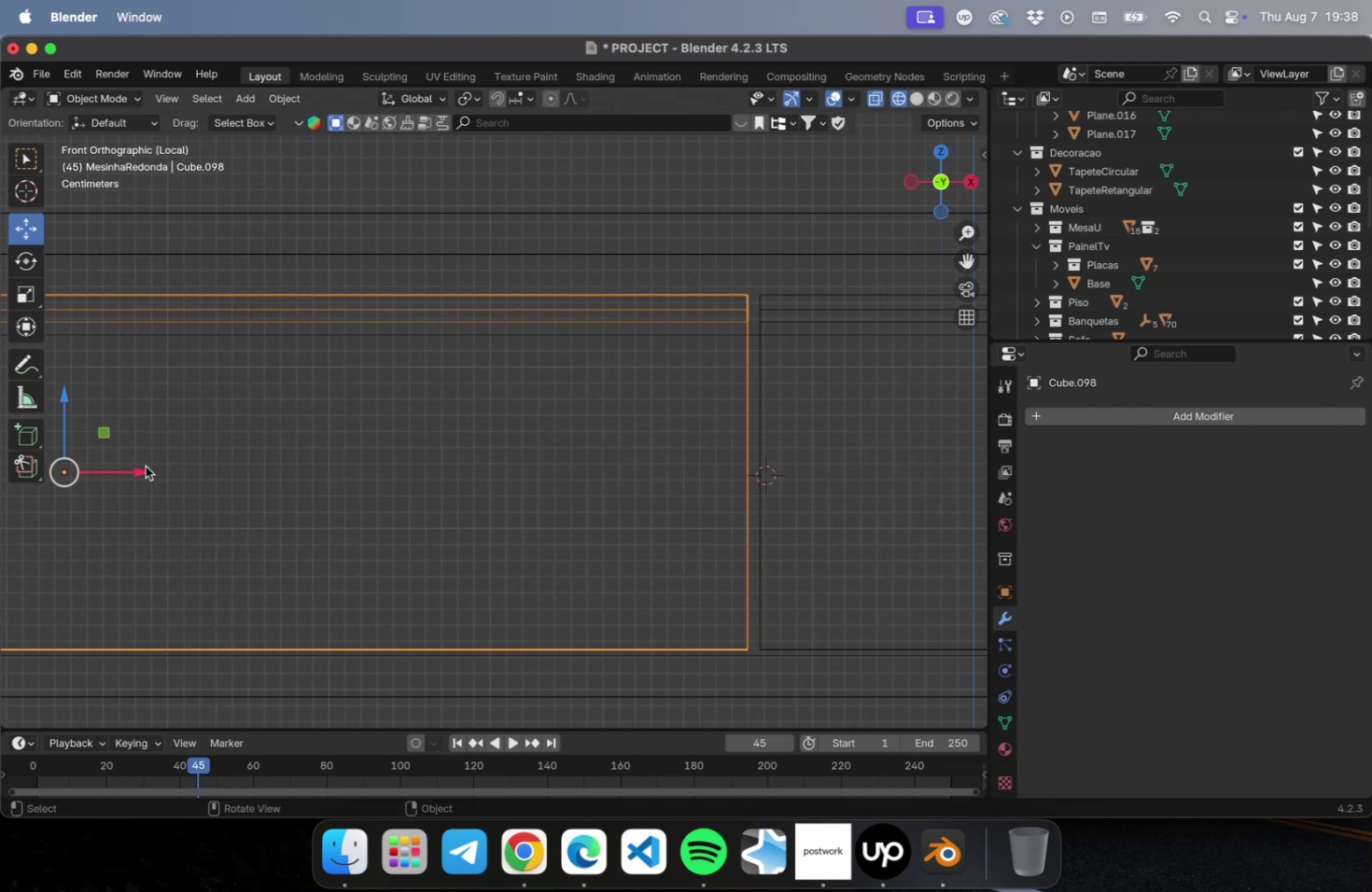 
left_click_drag(start_coordinate=[139, 468], to_coordinate=[147, 468])
 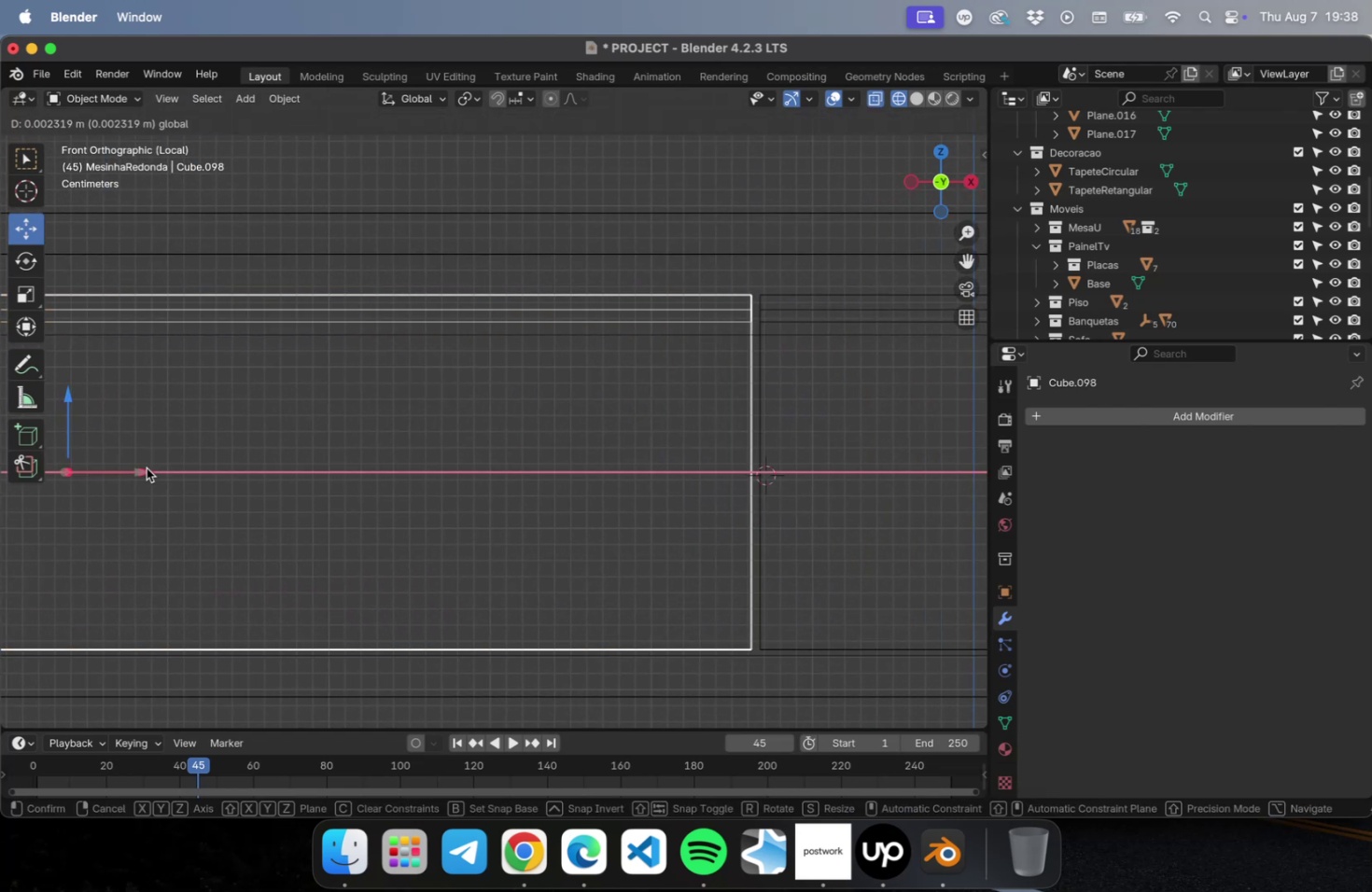 
scroll: coordinate [359, 528], scroll_direction: down, amount: 21.0
 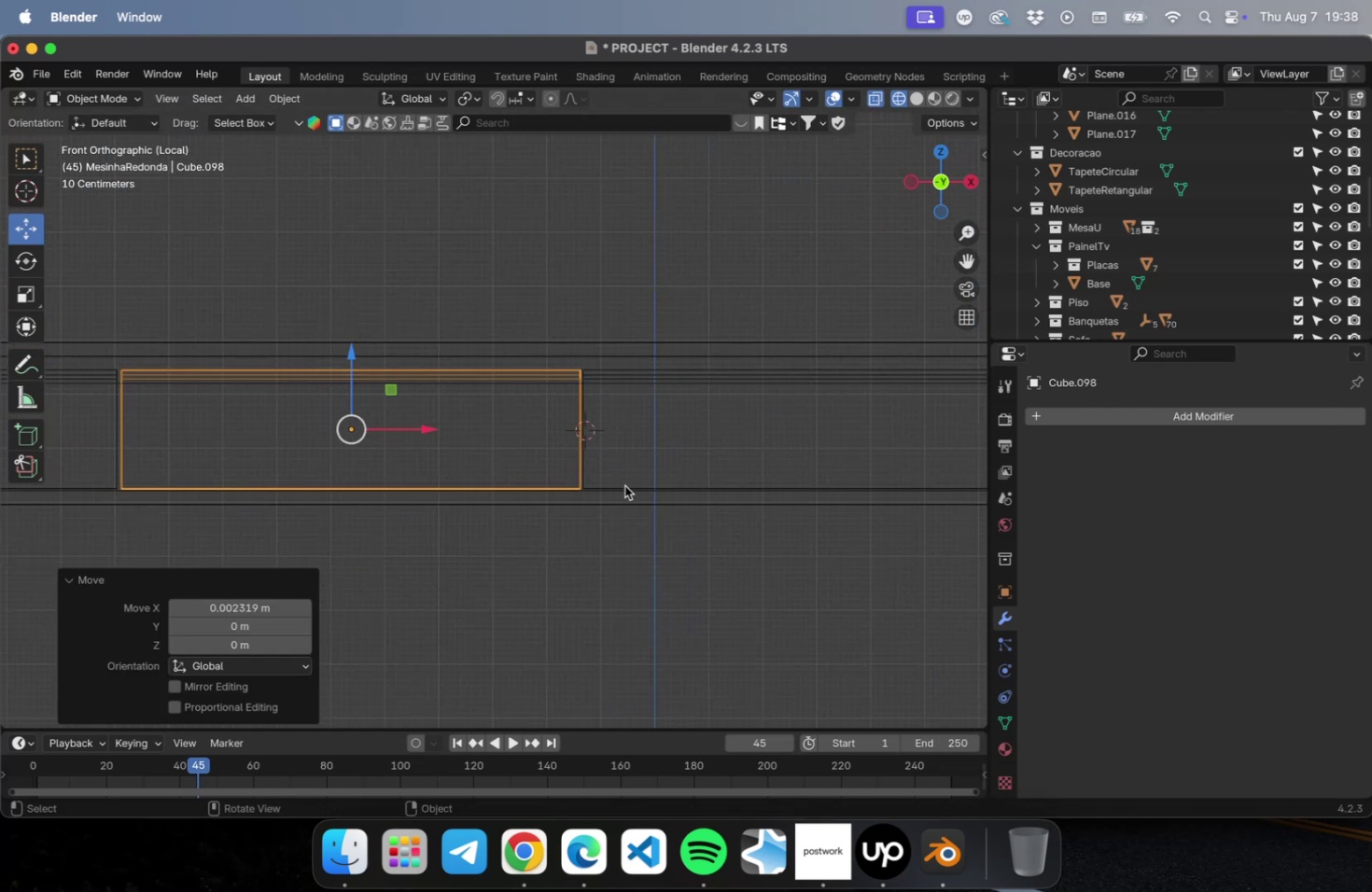 
left_click([609, 472])
 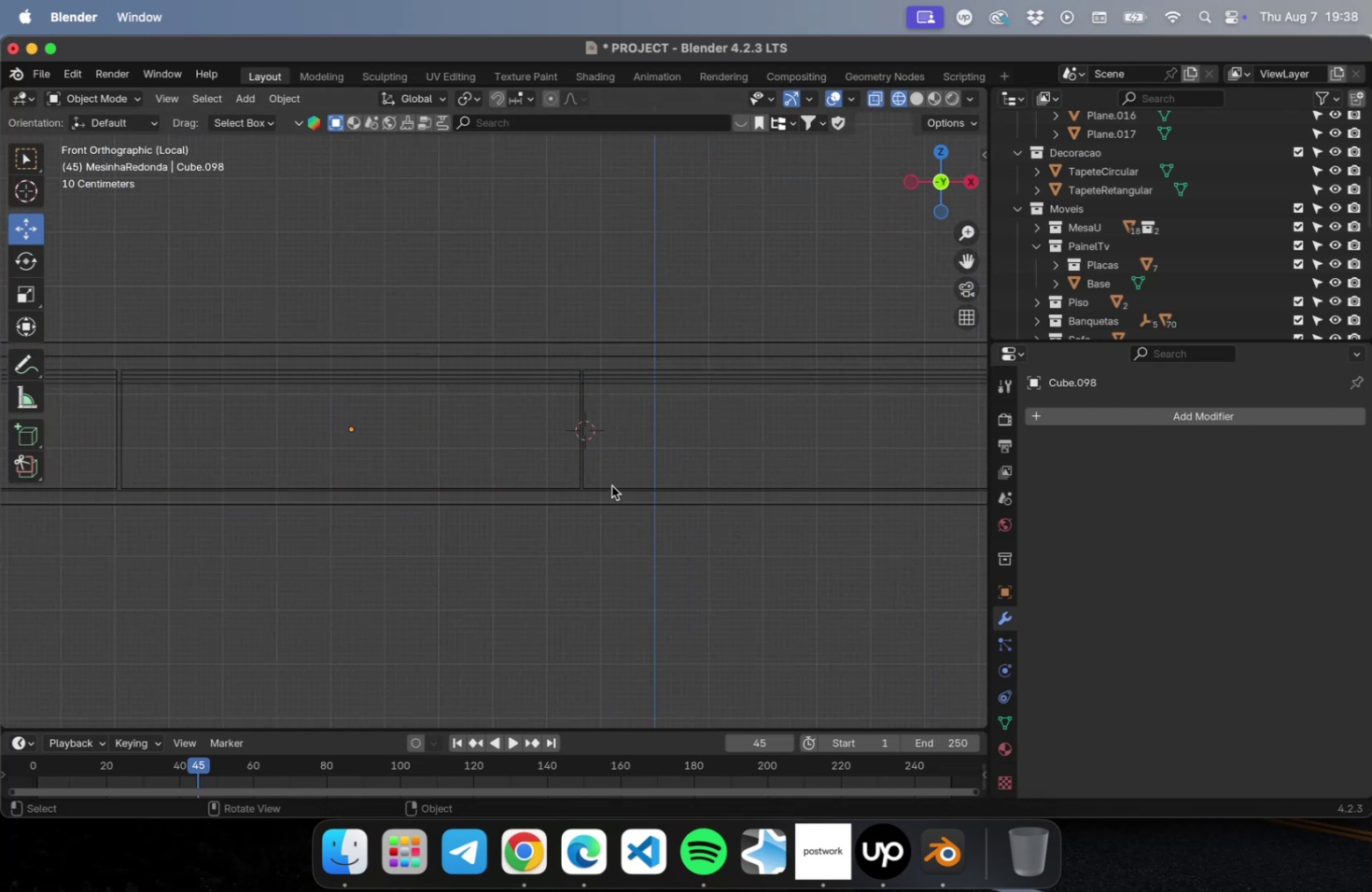 
left_click([610, 486])
 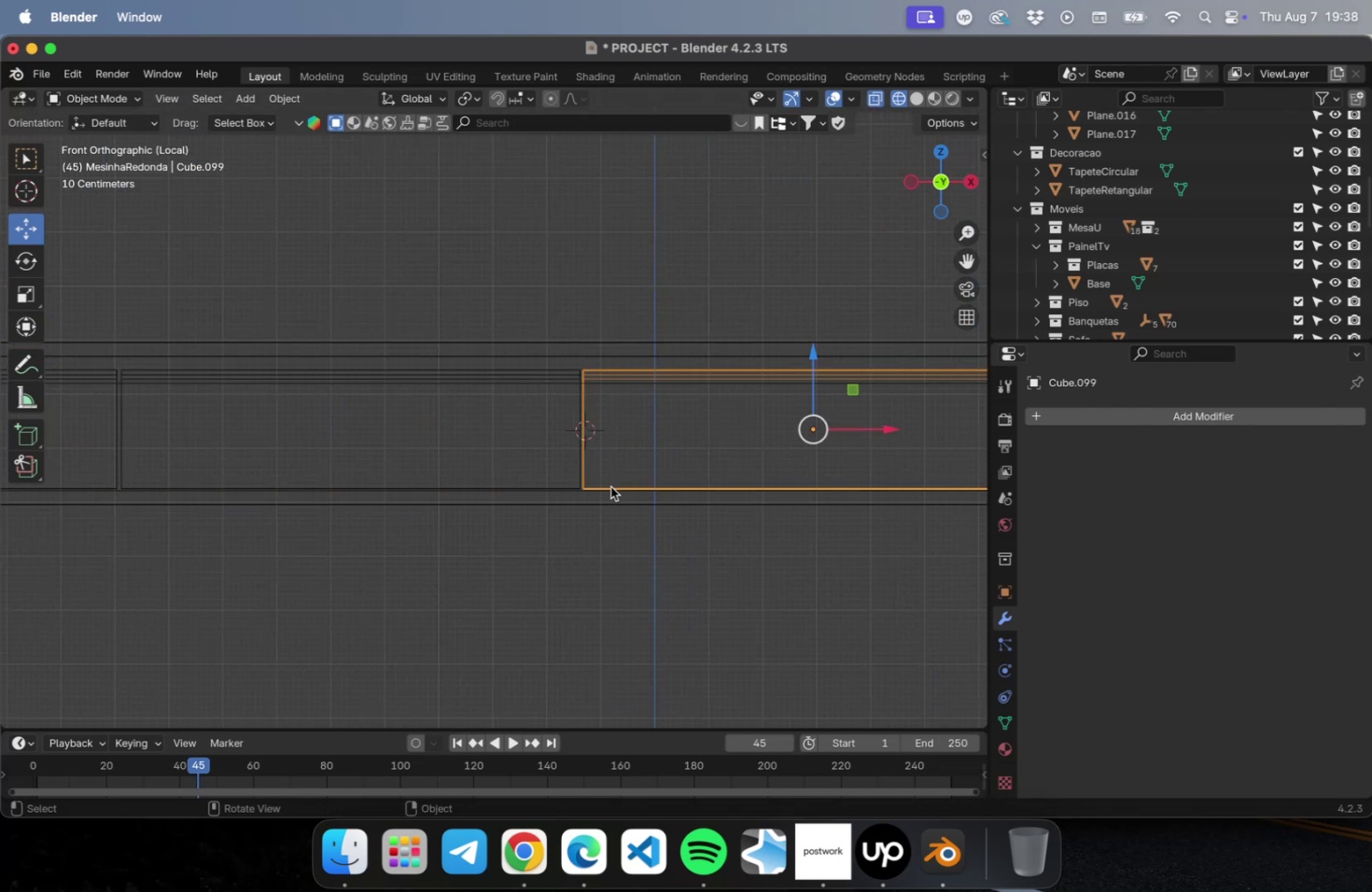 
hold_key(key=ShiftLeft, duration=0.57)
 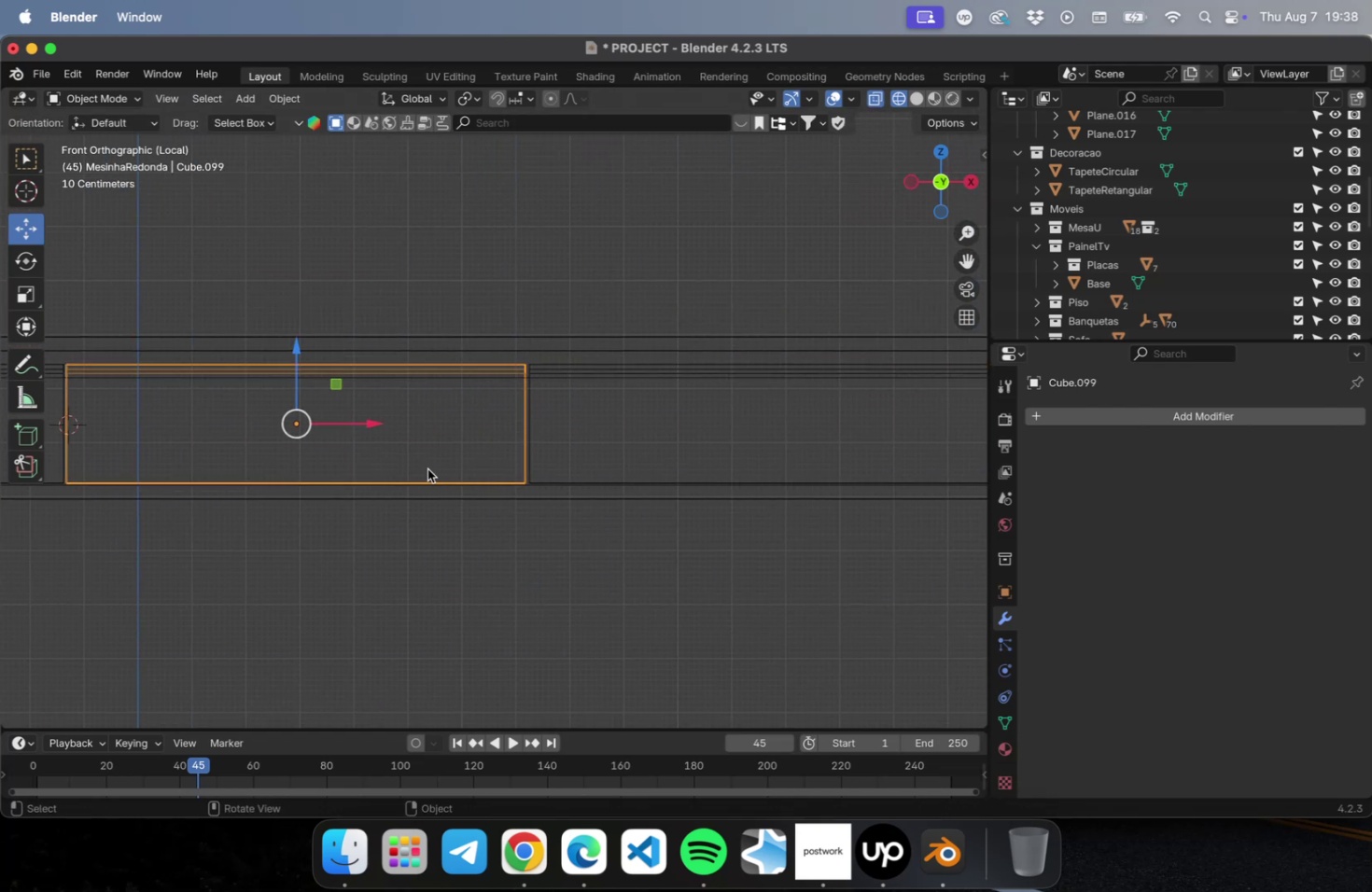 
scroll: coordinate [441, 458], scroll_direction: up, amount: 14.0
 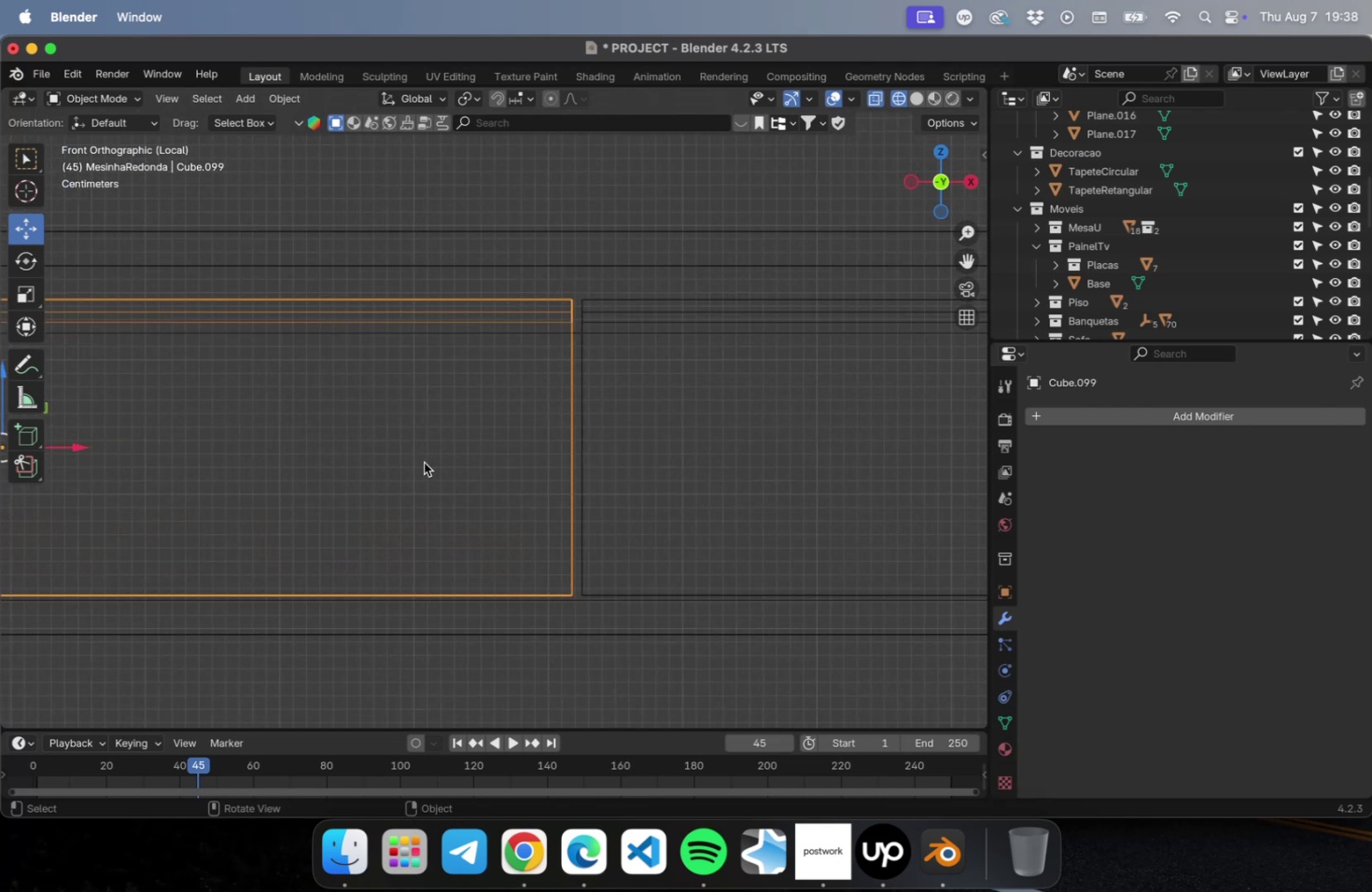 
hold_key(key=ShiftLeft, duration=0.72)
 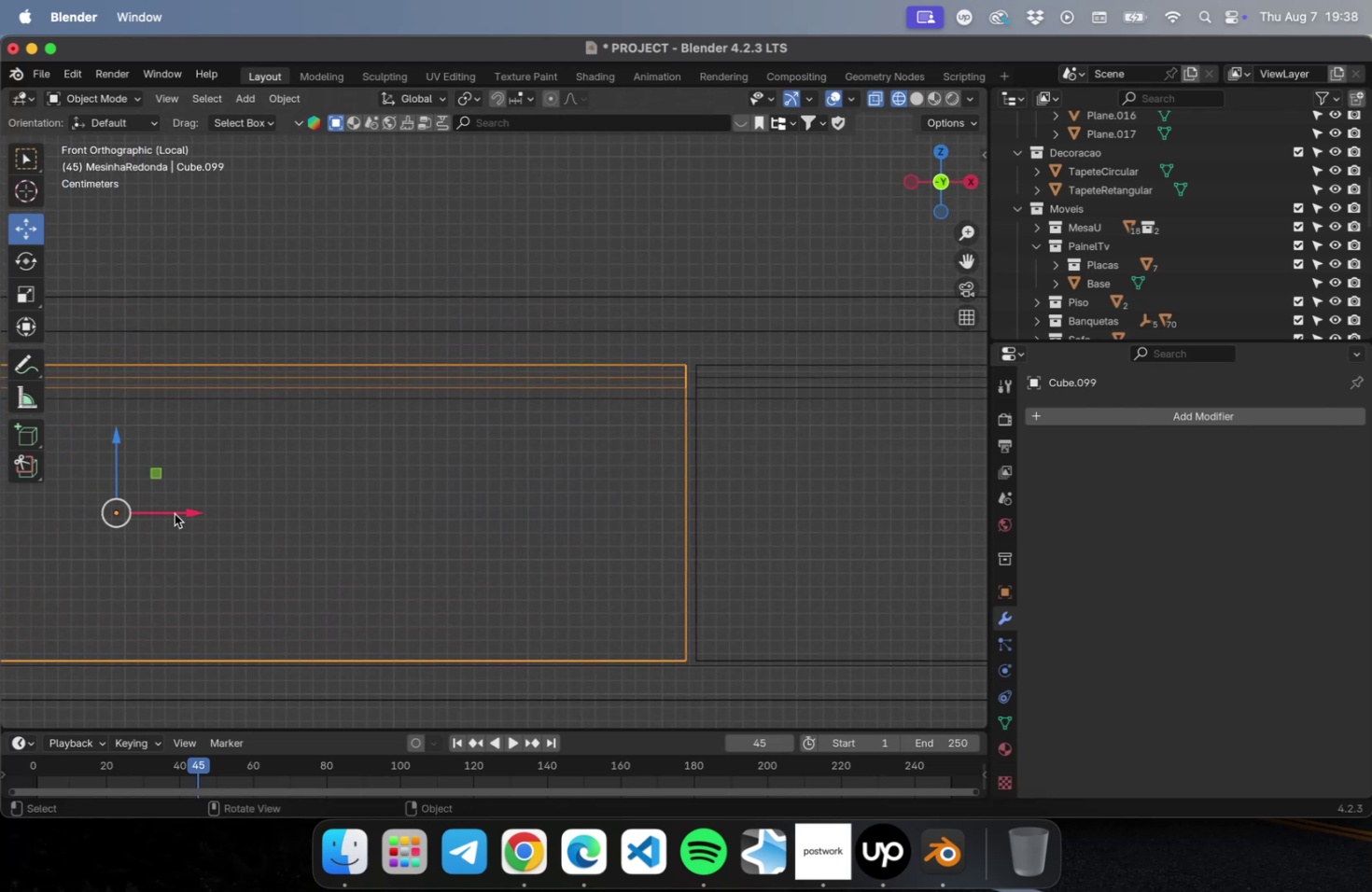 
left_click_drag(start_coordinate=[181, 511], to_coordinate=[187, 511])
 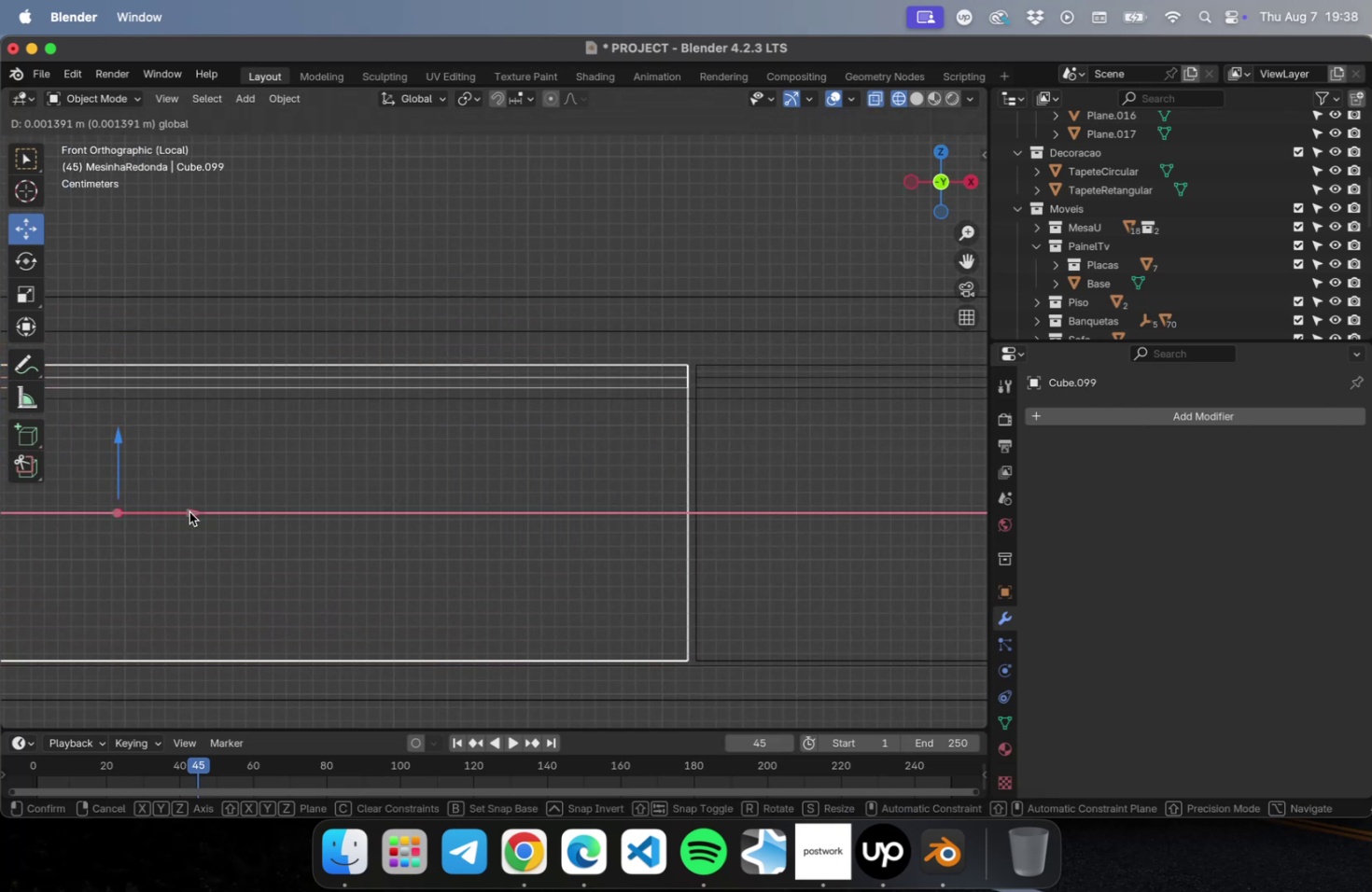 
scroll: coordinate [458, 533], scroll_direction: down, amount: 16.0
 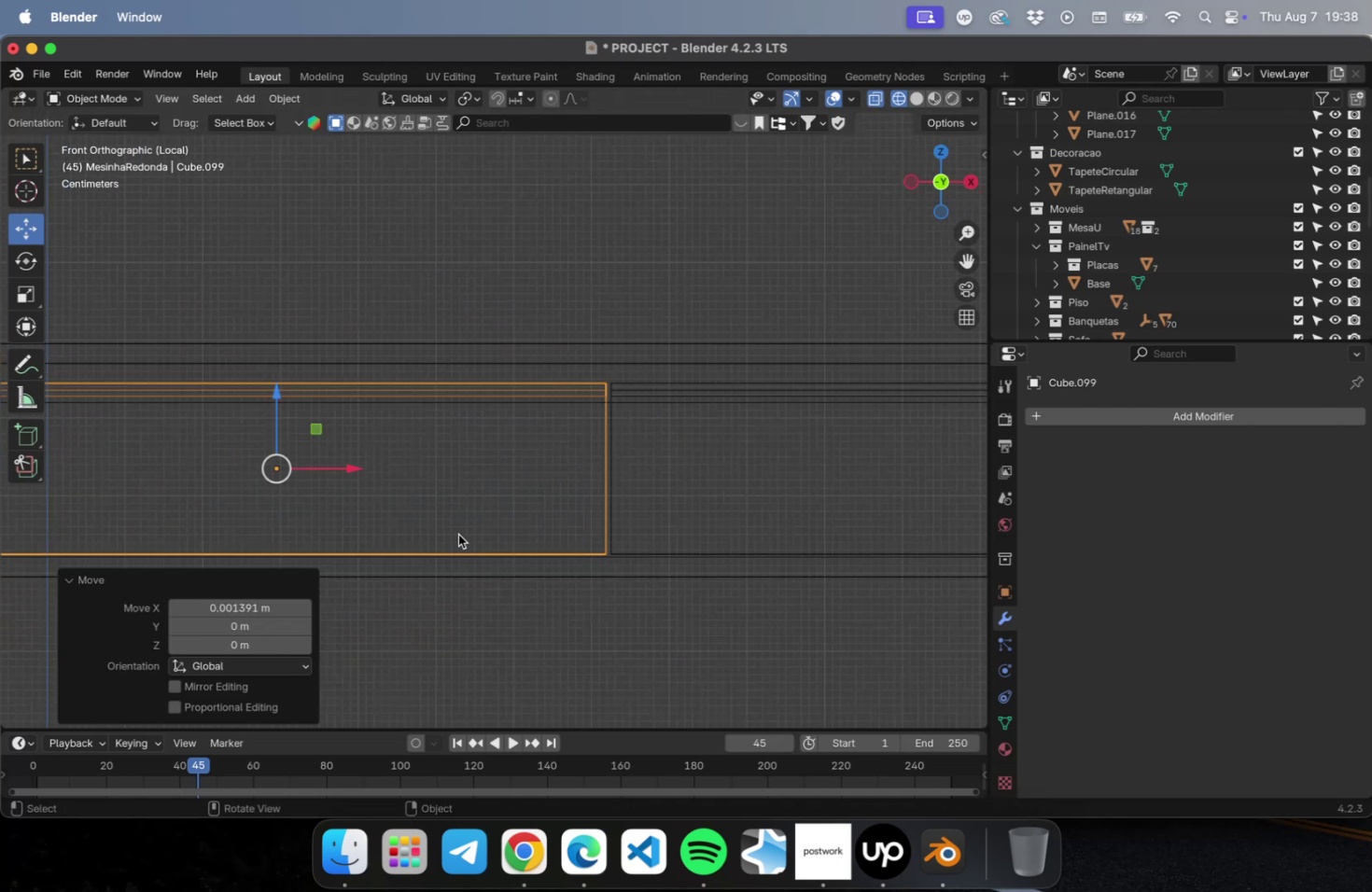 
hold_key(key=ShiftLeft, duration=0.8)
 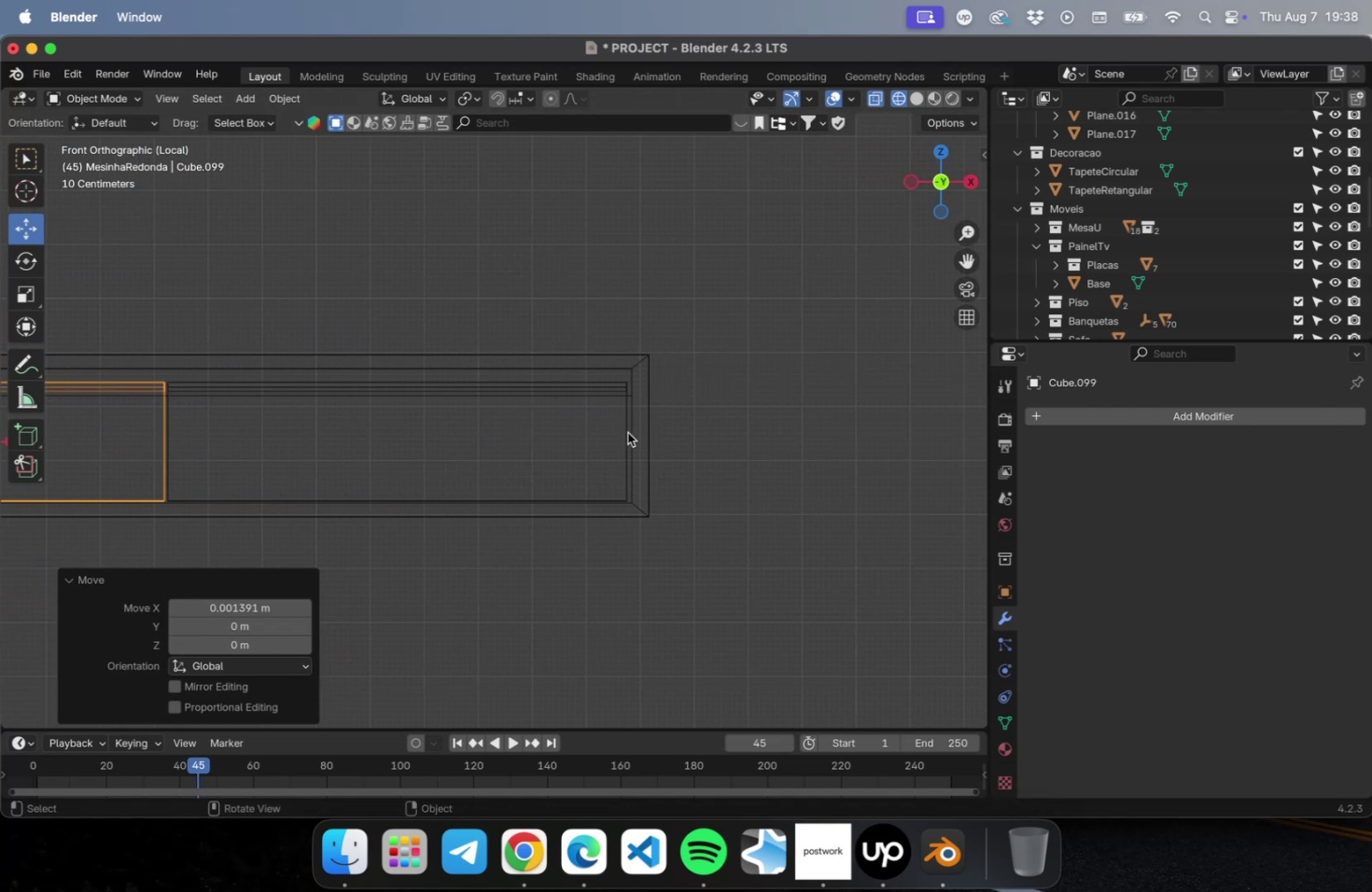 
left_click([623, 431])
 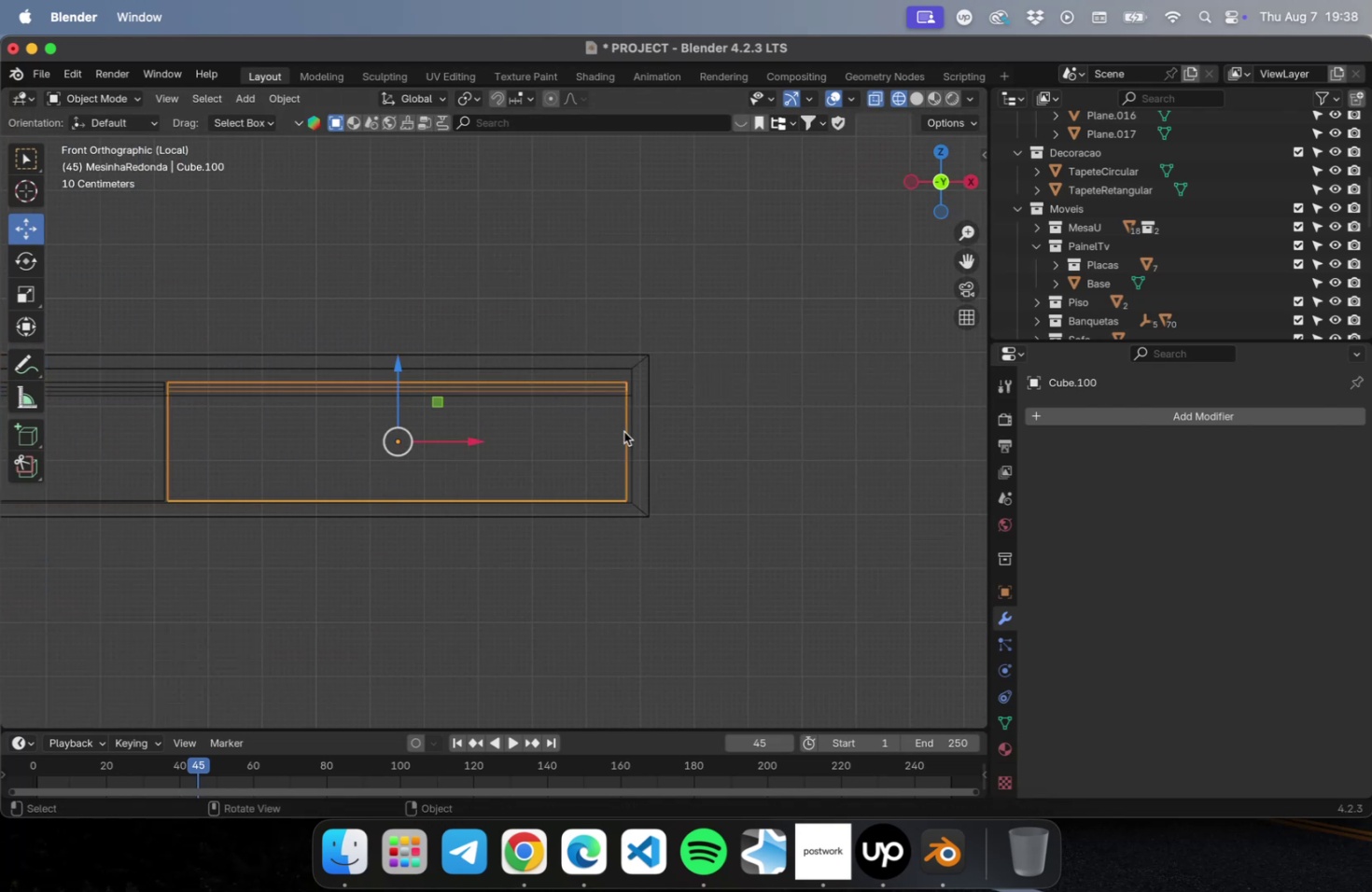 
scroll: coordinate [532, 466], scroll_direction: up, amount: 5.0
 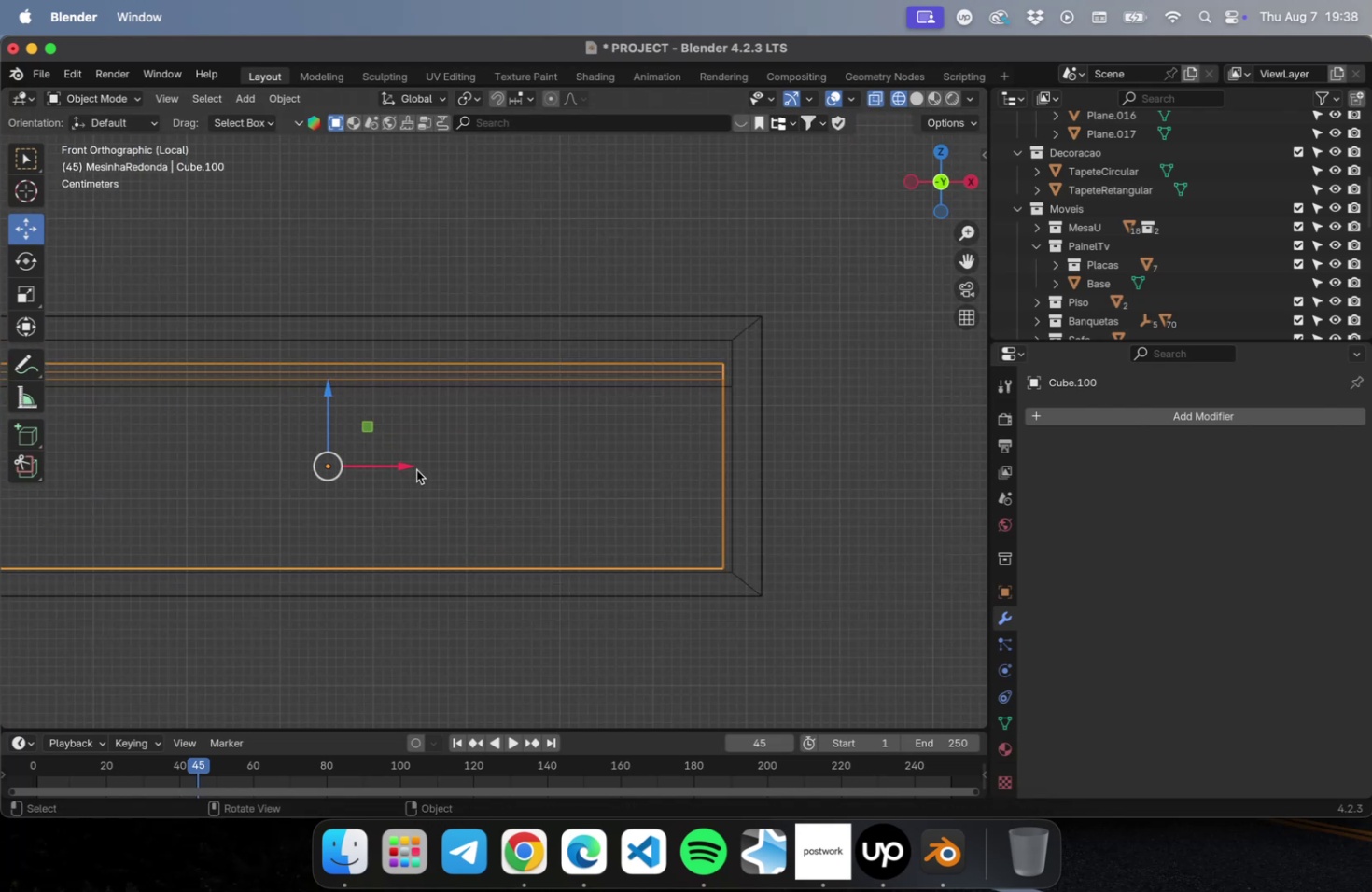 
left_click_drag(start_coordinate=[391, 467], to_coordinate=[397, 466])
 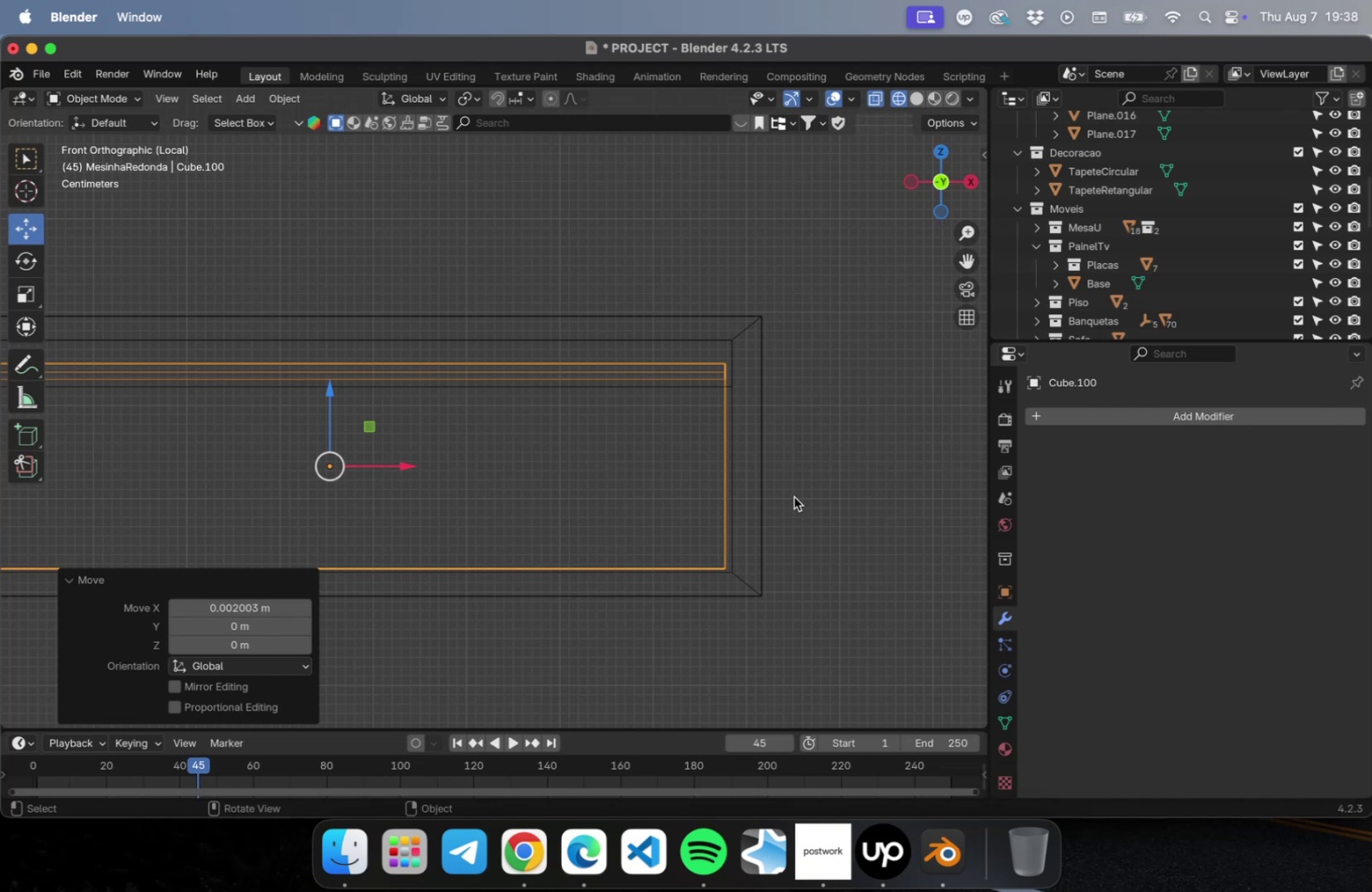 
left_click([831, 494])
 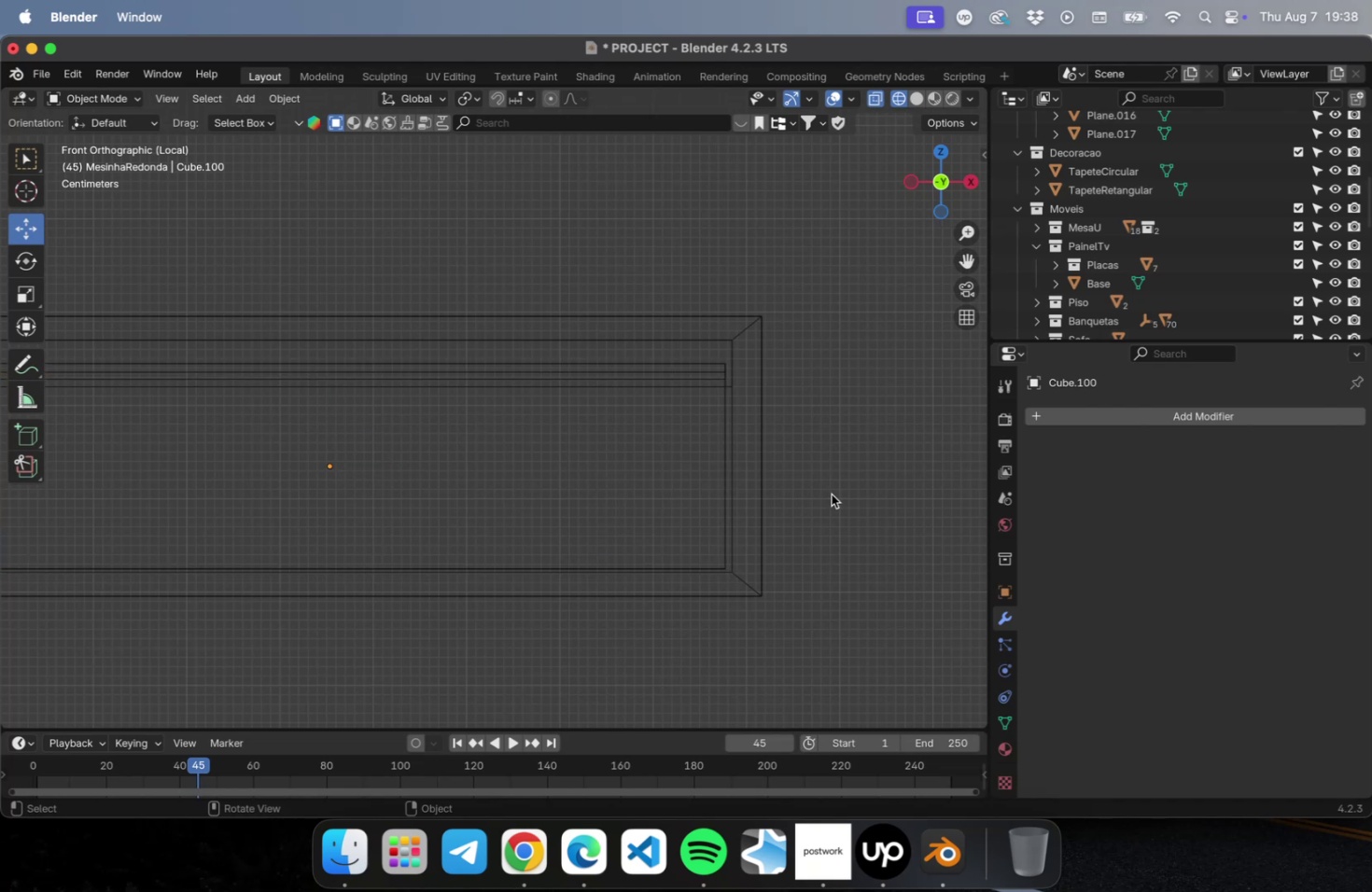 
key(Meta+CommandLeft)
 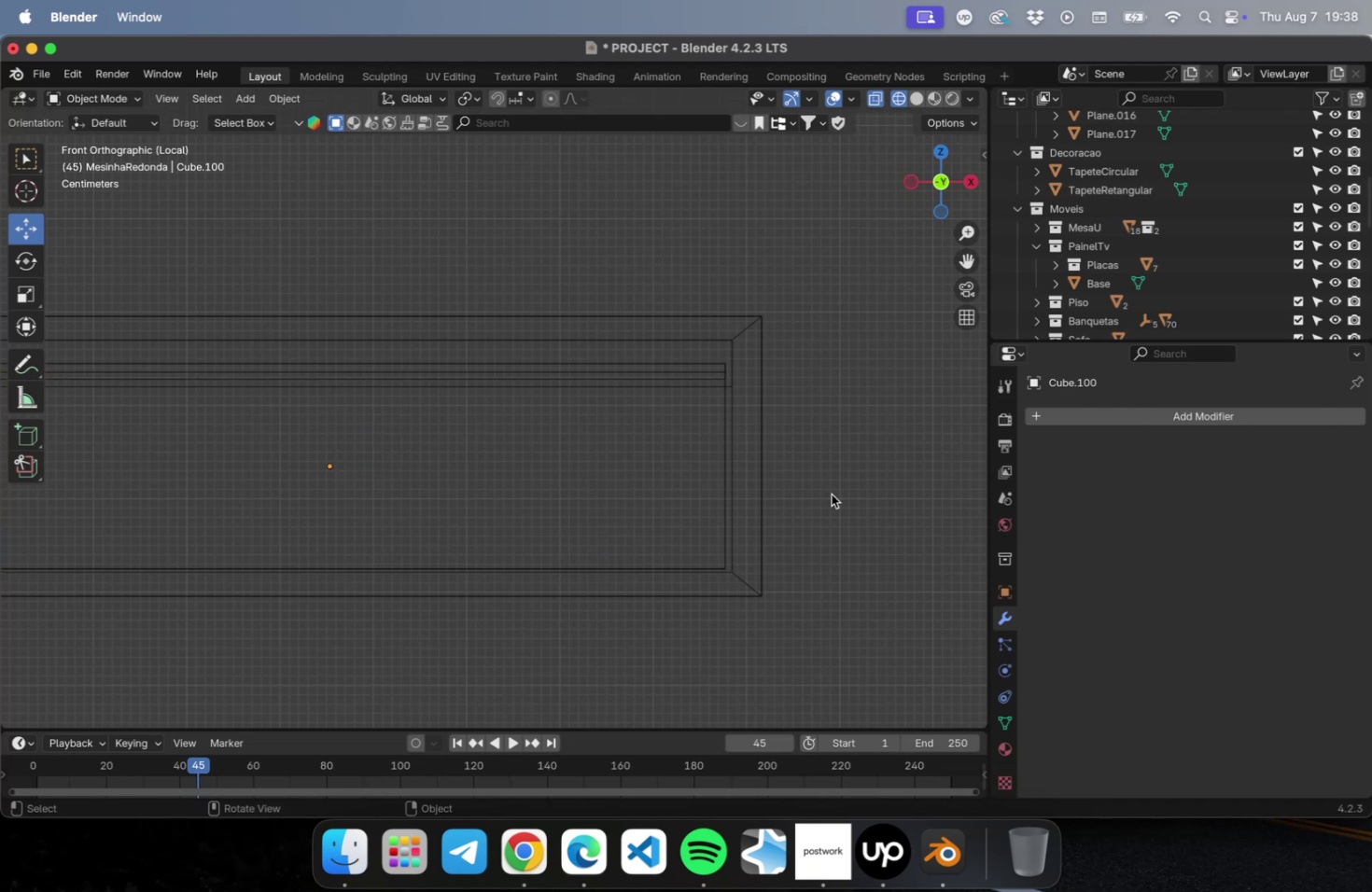 
key(Meta+S)
 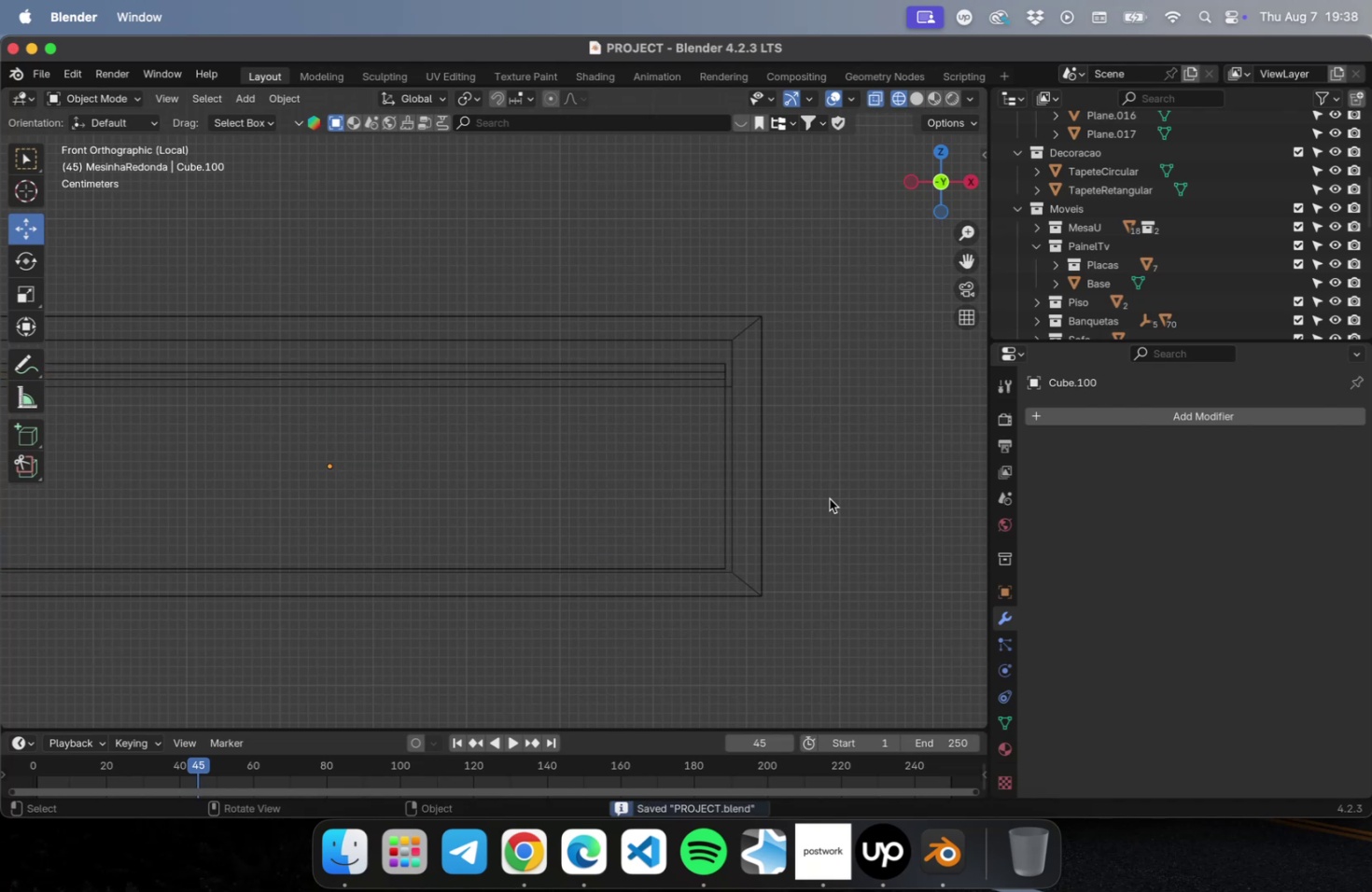 
scroll: coordinate [830, 498], scroll_direction: down, amount: 14.0
 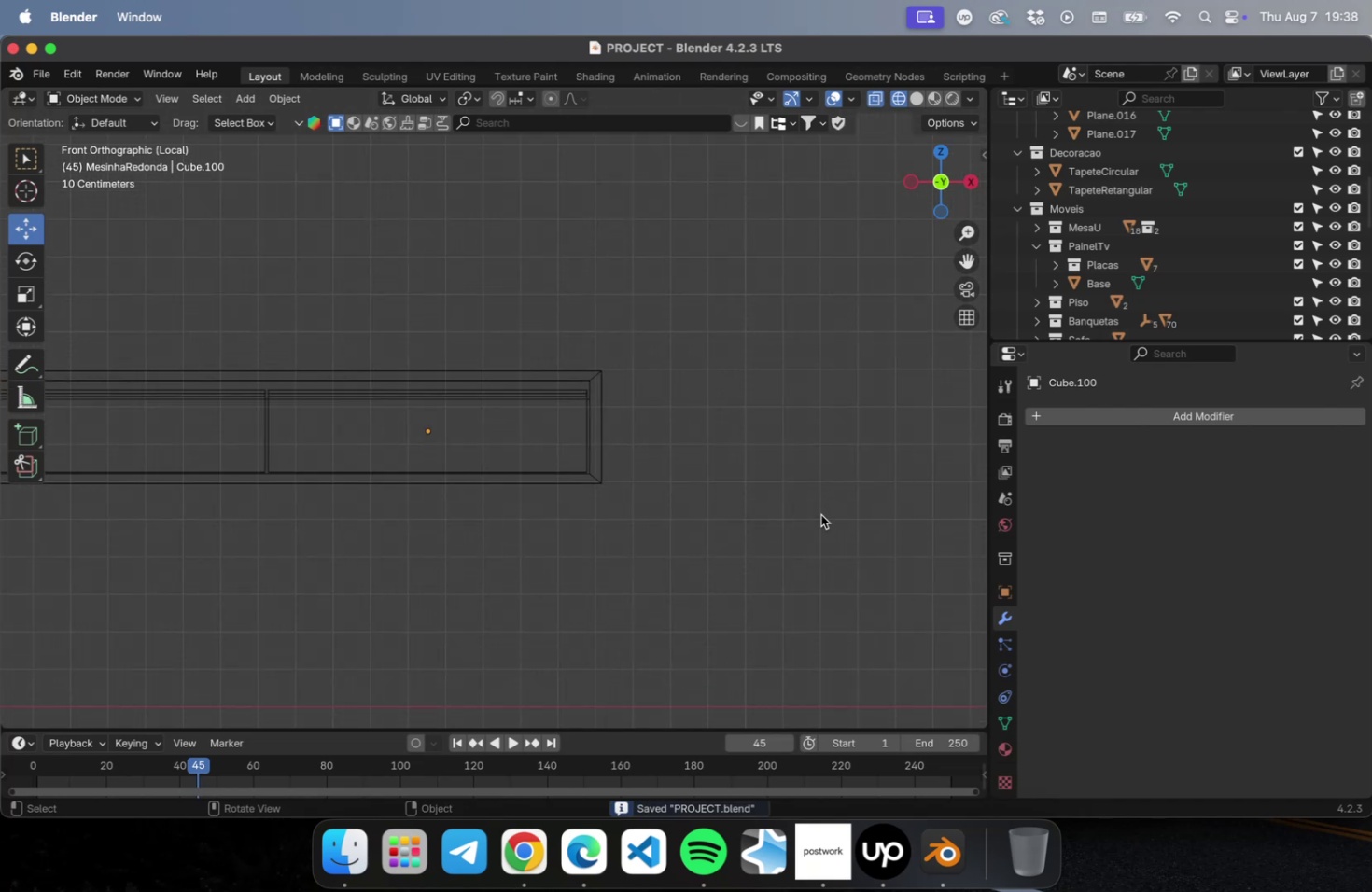 
key(NumLock)
 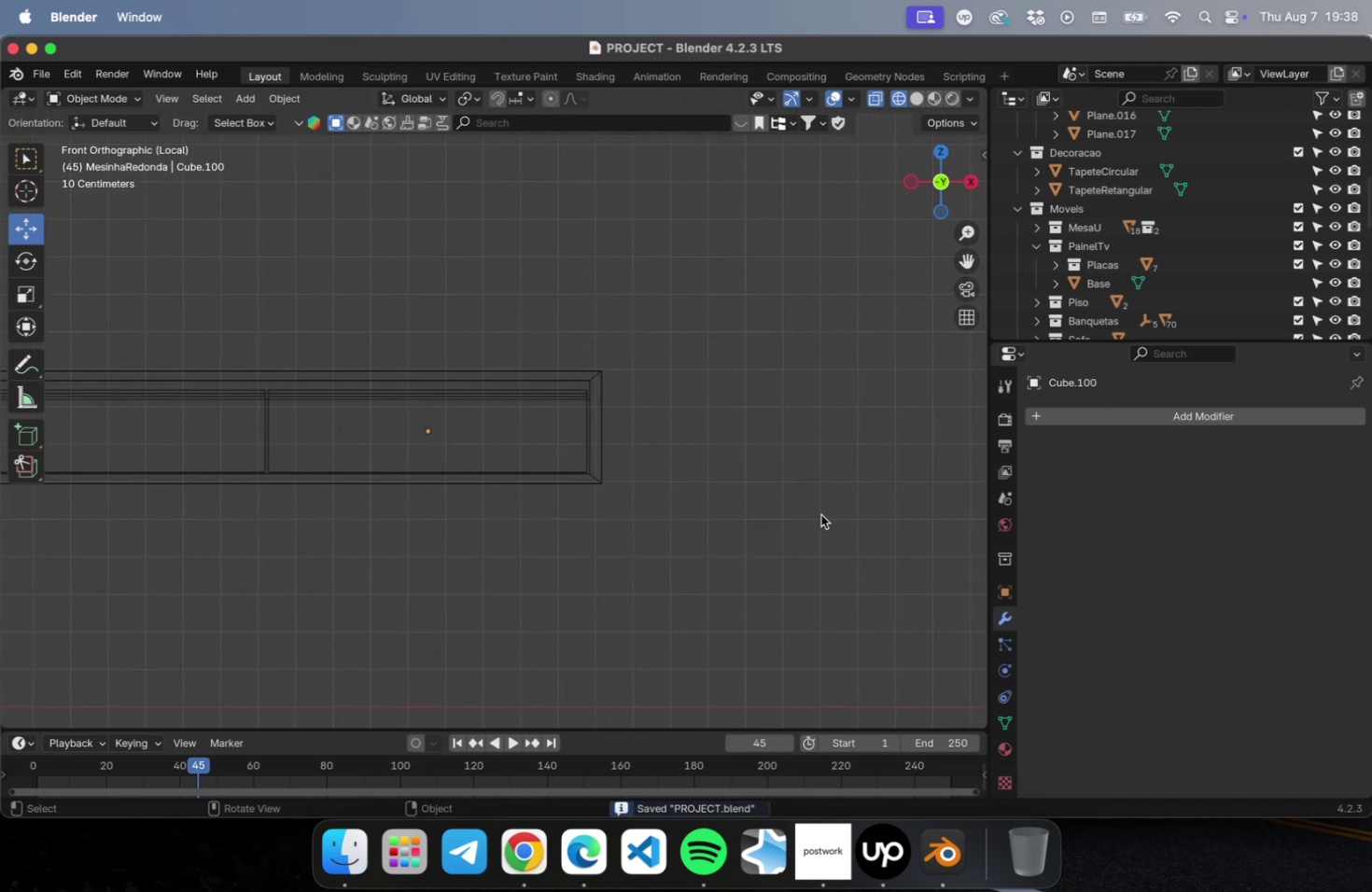 
key(NumpadDivide)
 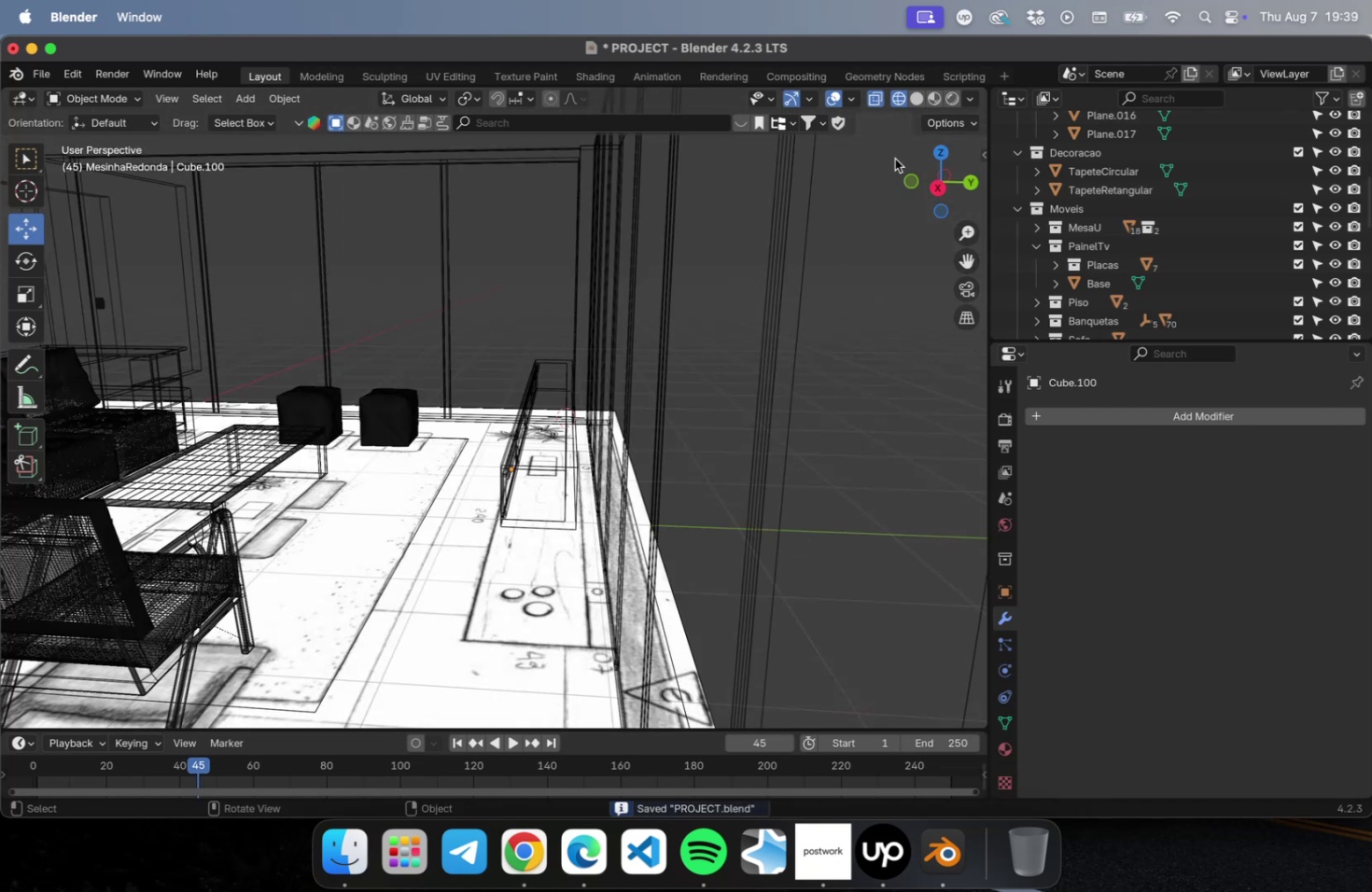 
left_click([918, 100])
 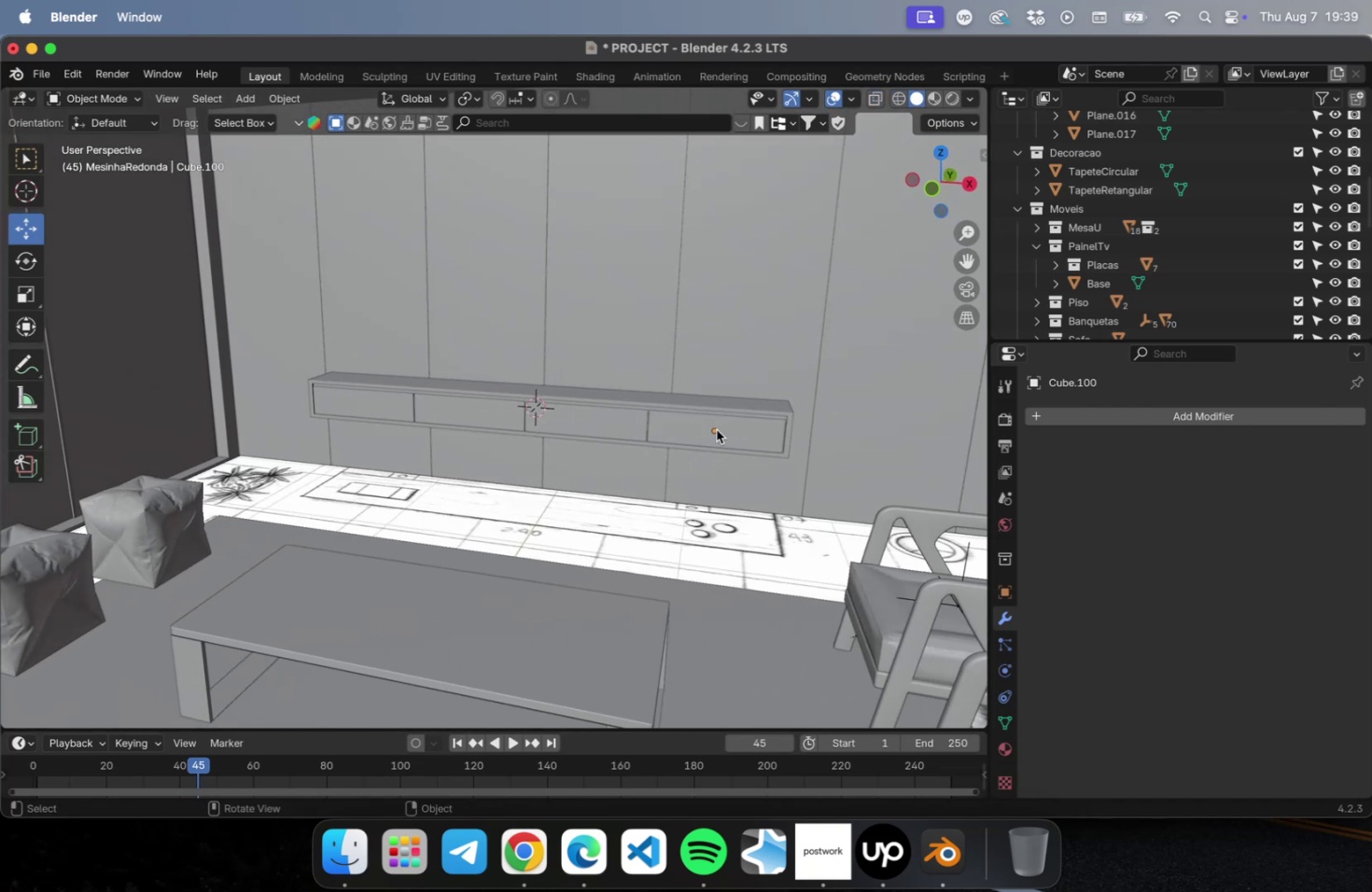 
scroll: coordinate [698, 431], scroll_direction: up, amount: 9.0
 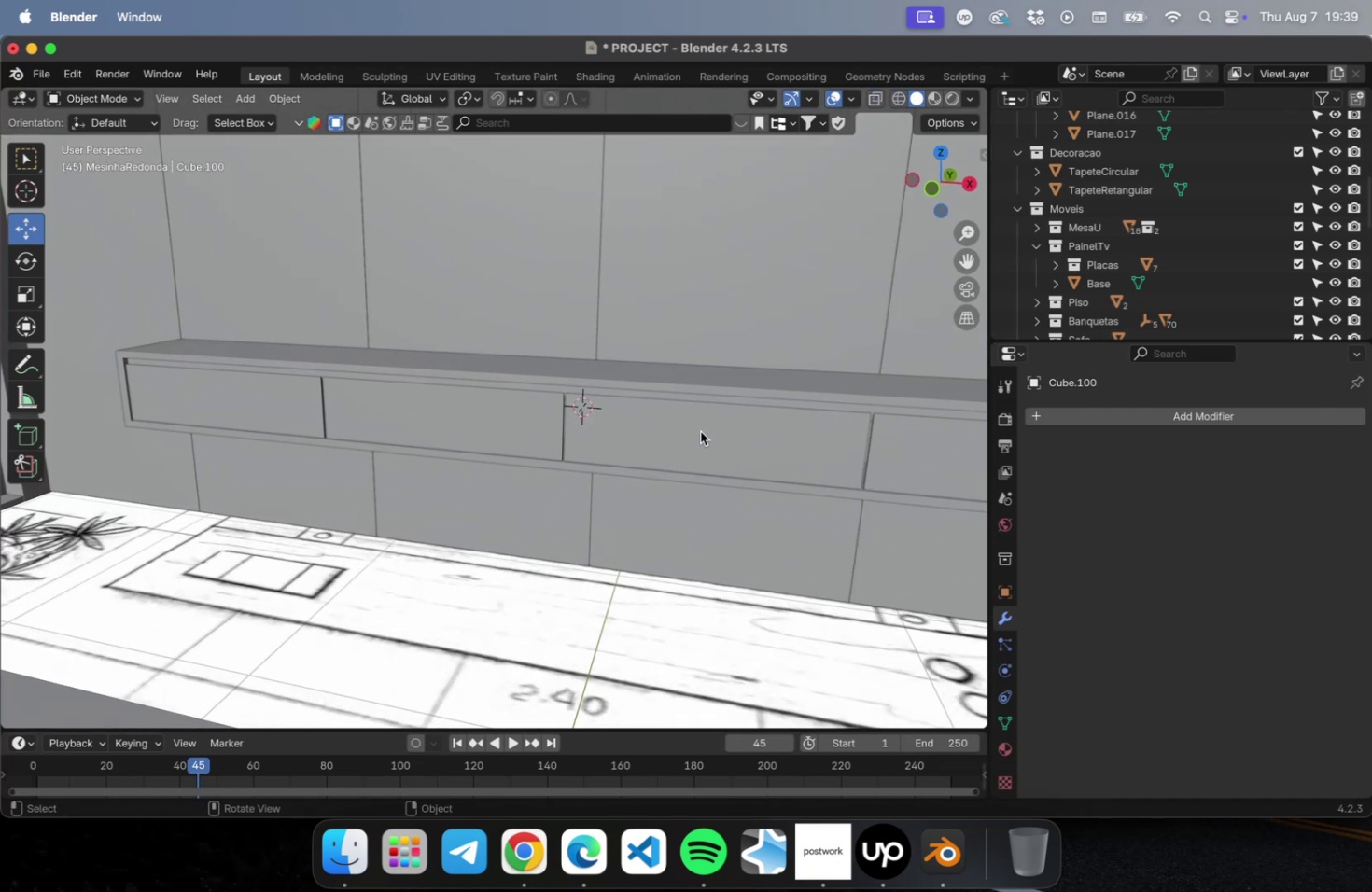 
hold_key(key=ShiftLeft, duration=4.53)
left_click([704, 434])
 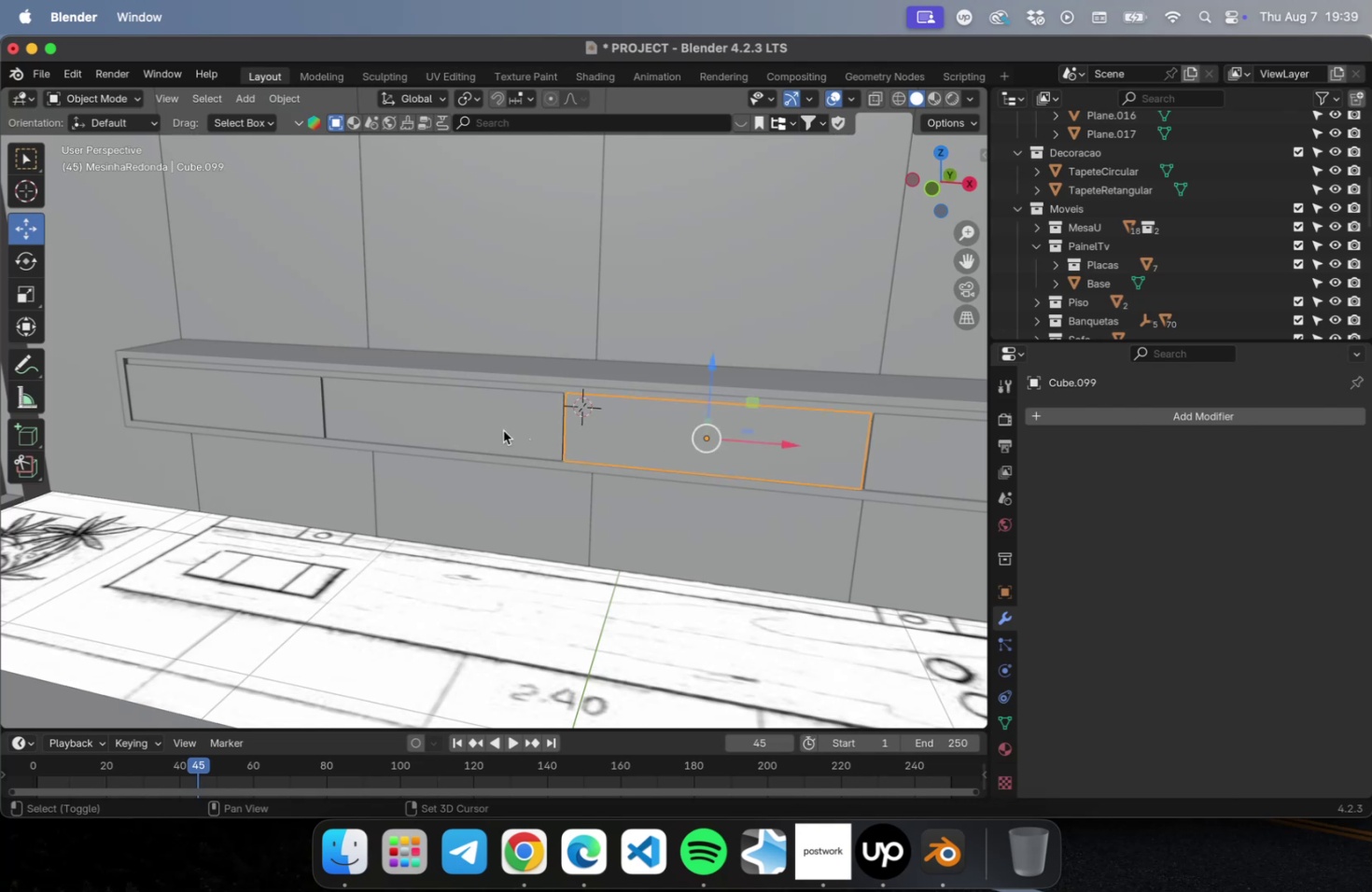 
left_click([503, 430])
 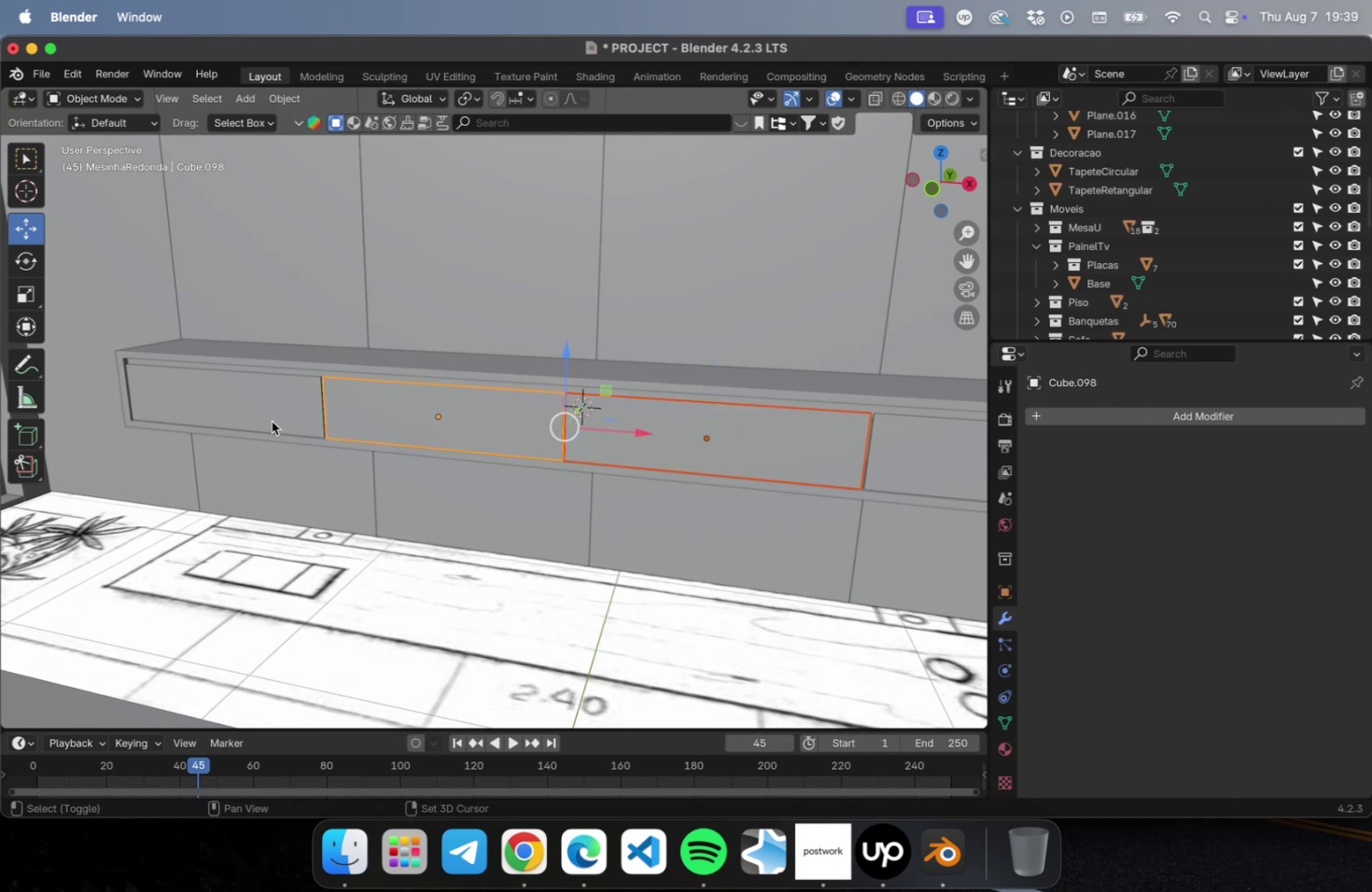 
left_click([269, 412])
 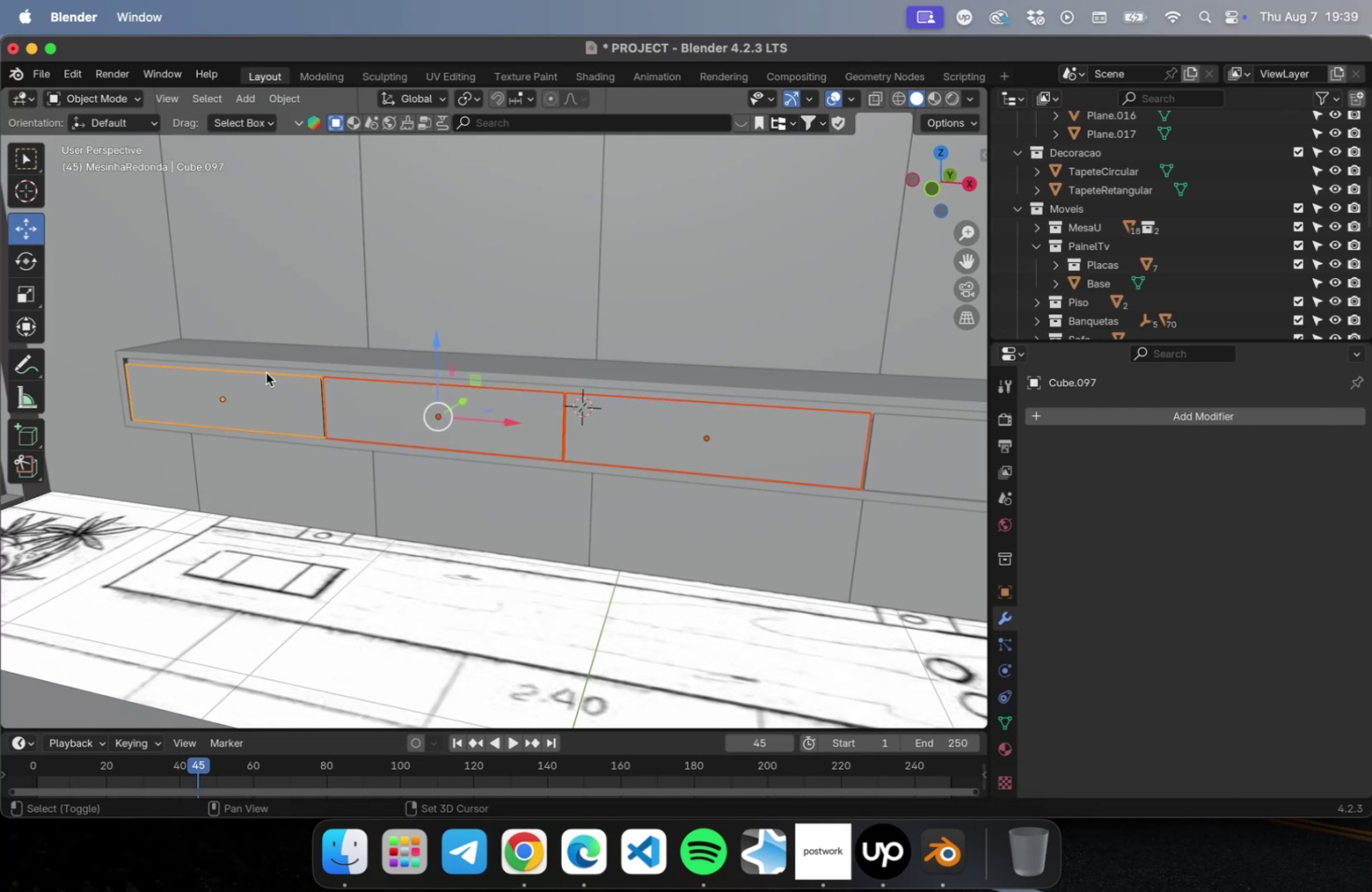 
left_click([265, 370])
 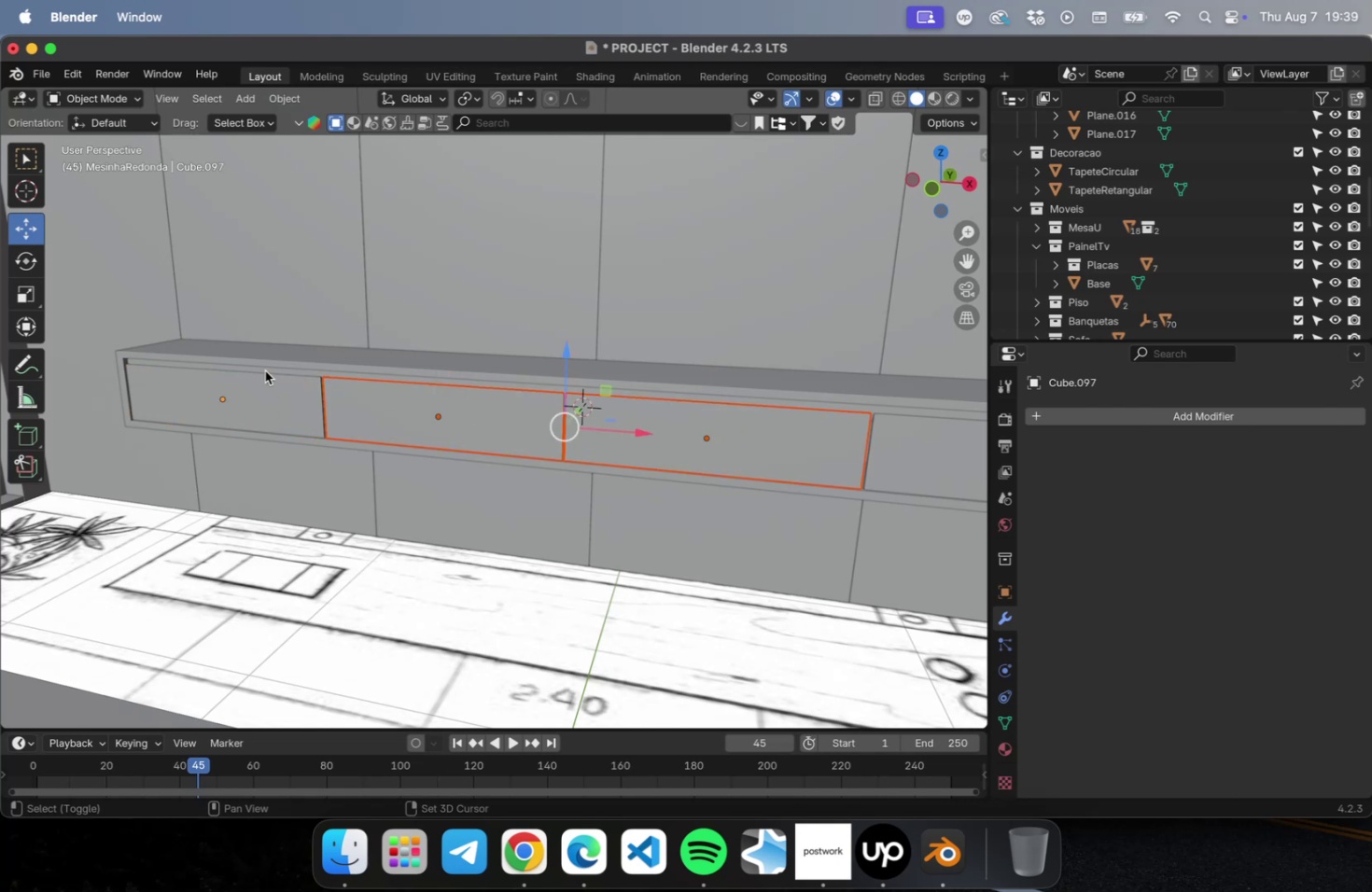 
hold_key(key=ShiftLeft, duration=1.45)
left_click([258, 392])
 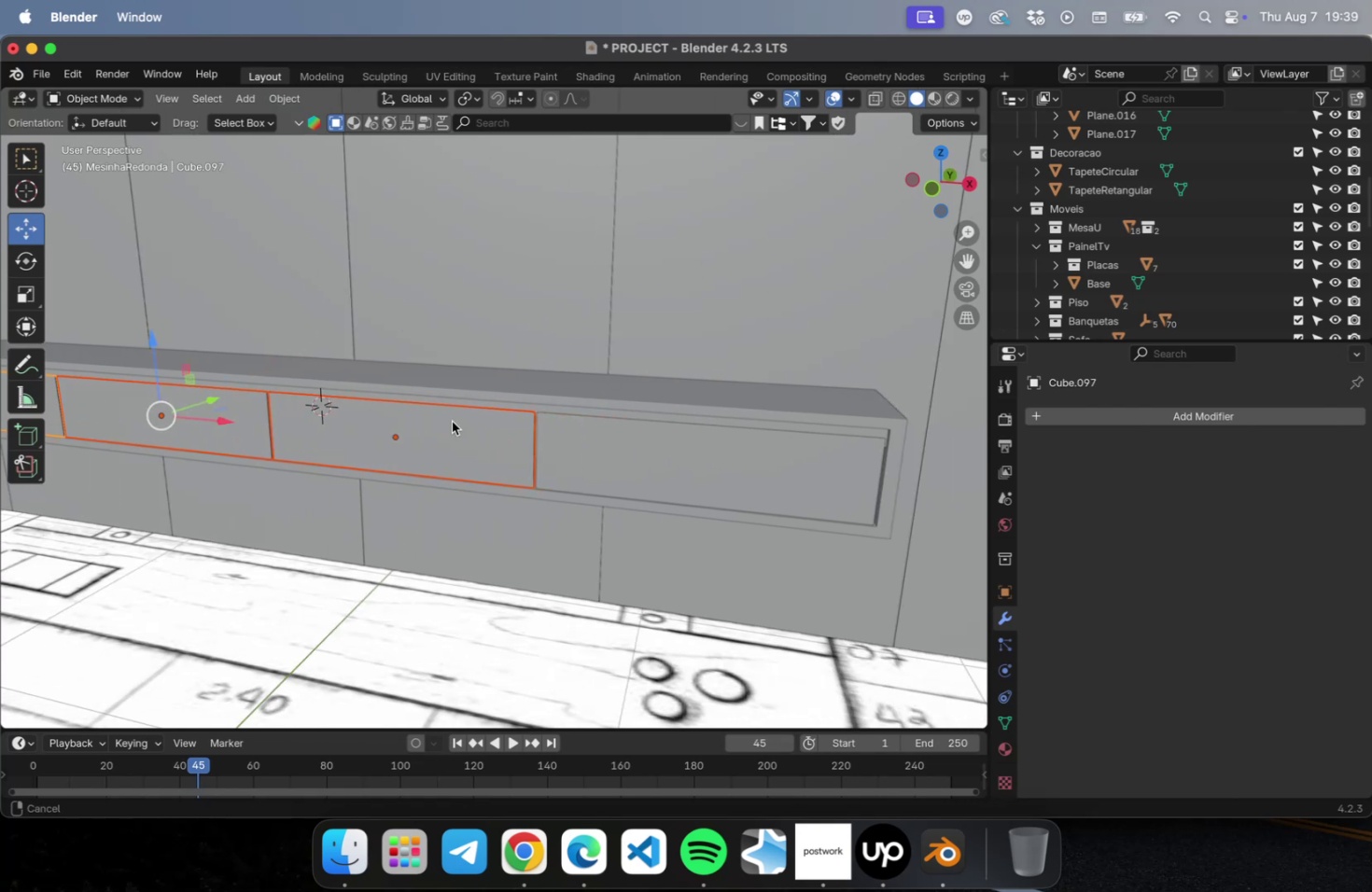 
scroll: coordinate [451, 436], scroll_direction: up, amount: 5.0
 